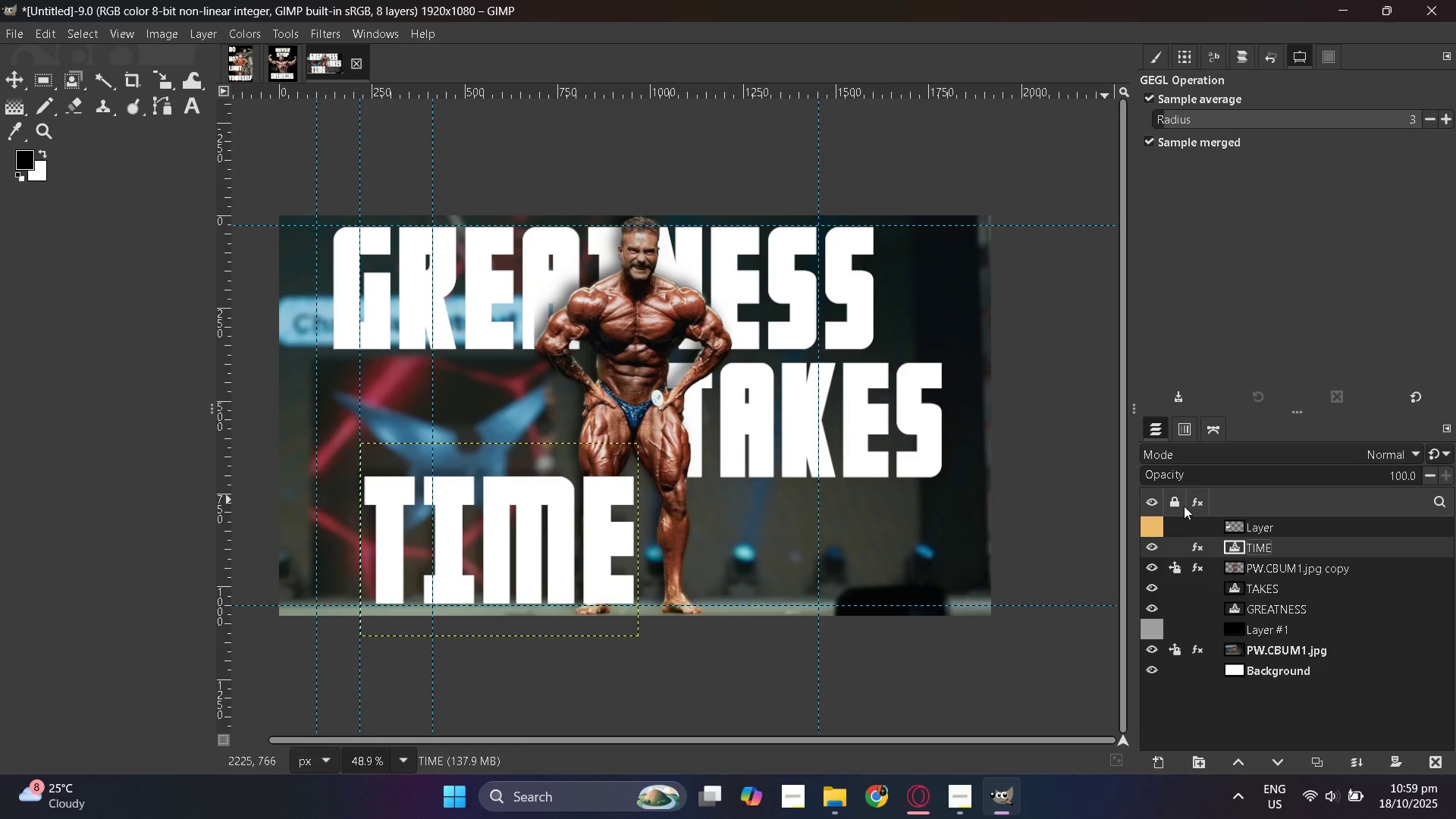 
hold_key(key=ControlLeft, duration=0.6)
scroll: coordinate [788, 485], scroll_direction: down, amount: 1.0
 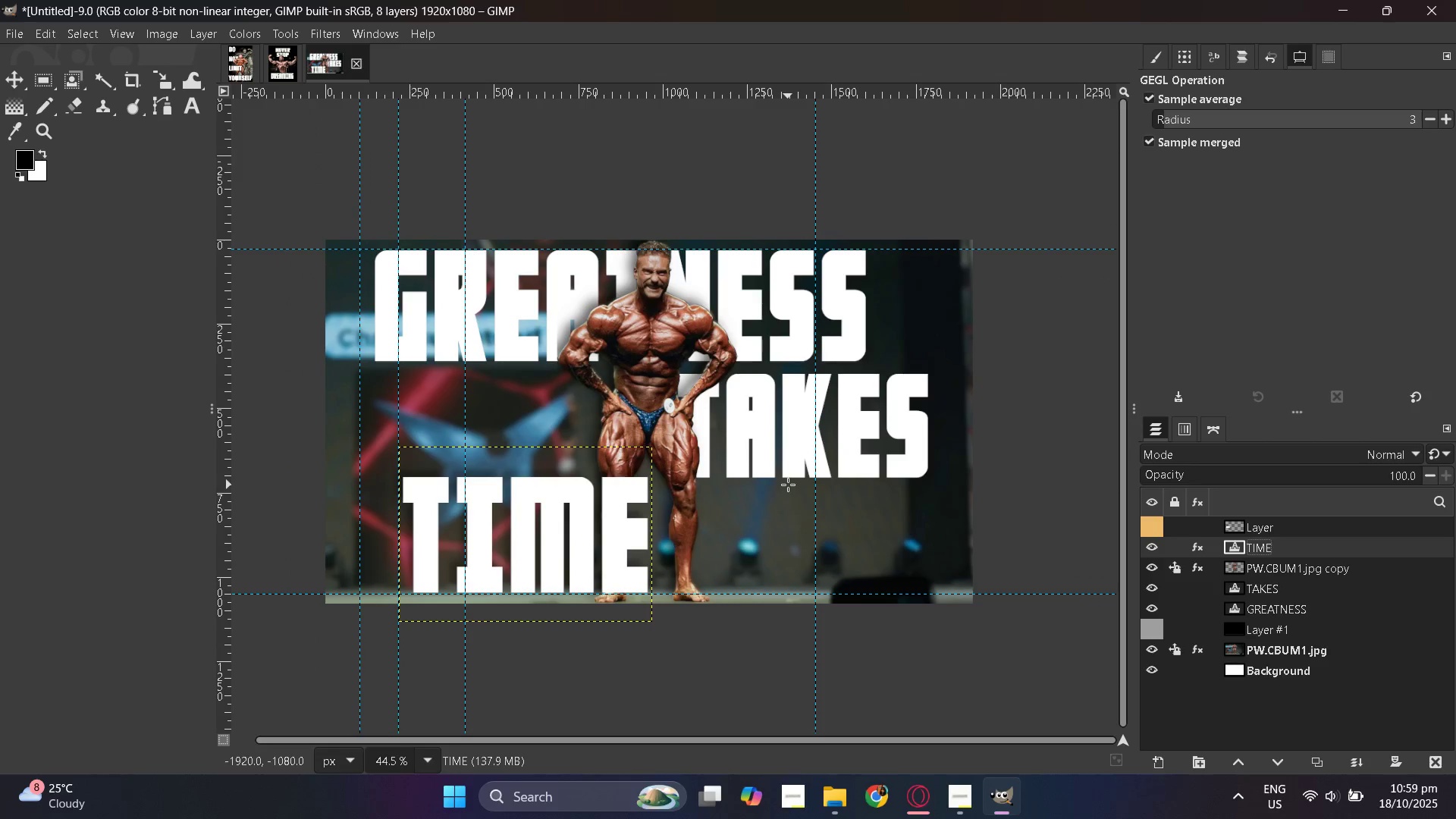 
key(Control+S)
 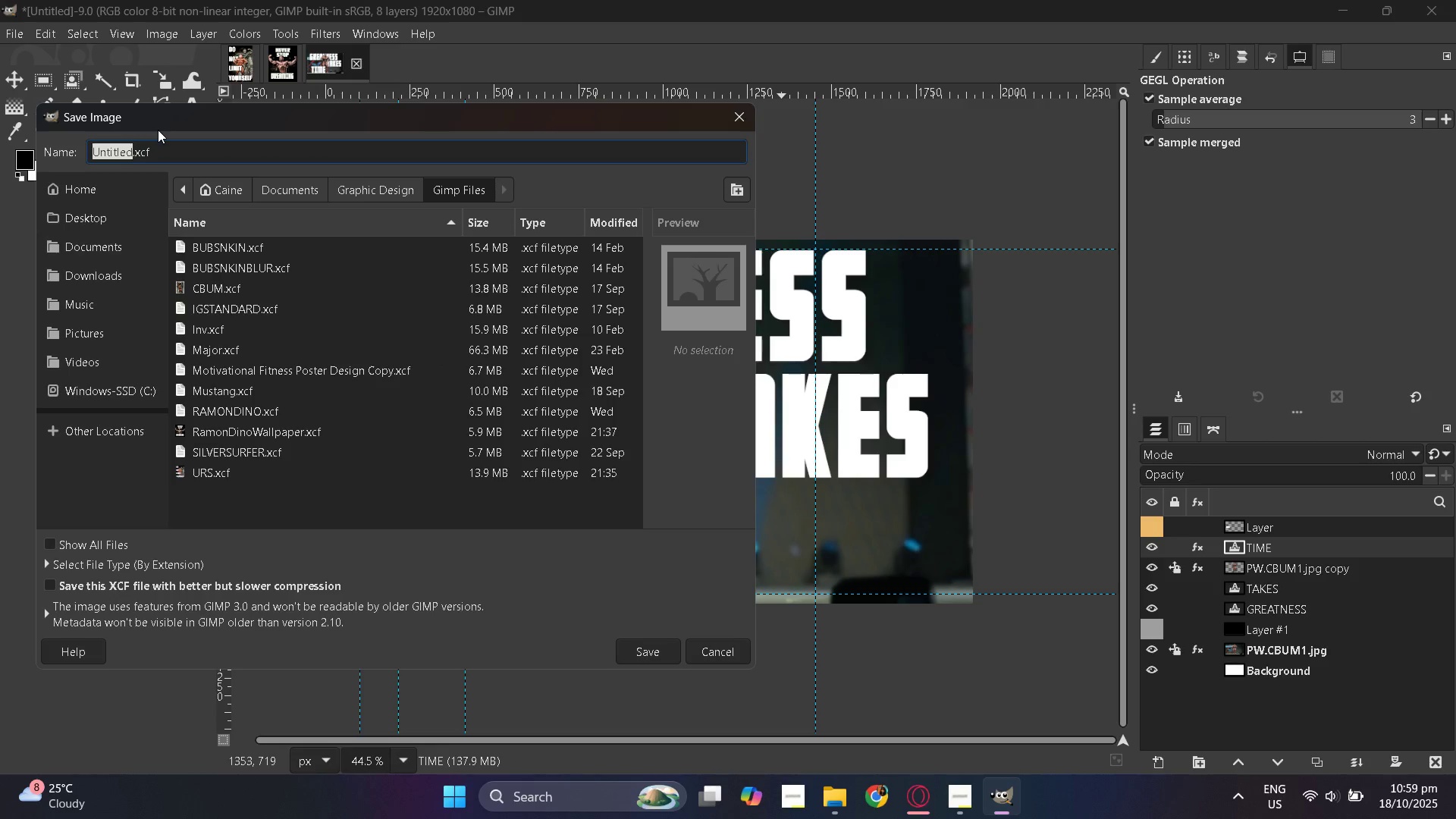 
type(PWCB)
key(Backspace)
key(Backspace)
key(Backspace)
key(Backspace)
key(Backspace)
key(Backspace)
type(ChrisBumst)
key(Backspace)
key(Backspace)
key(Backspace)
key(Backspace)
key(Backspace)
type( Bumse)
key(Backspace)
type(tead Wallpaper)
 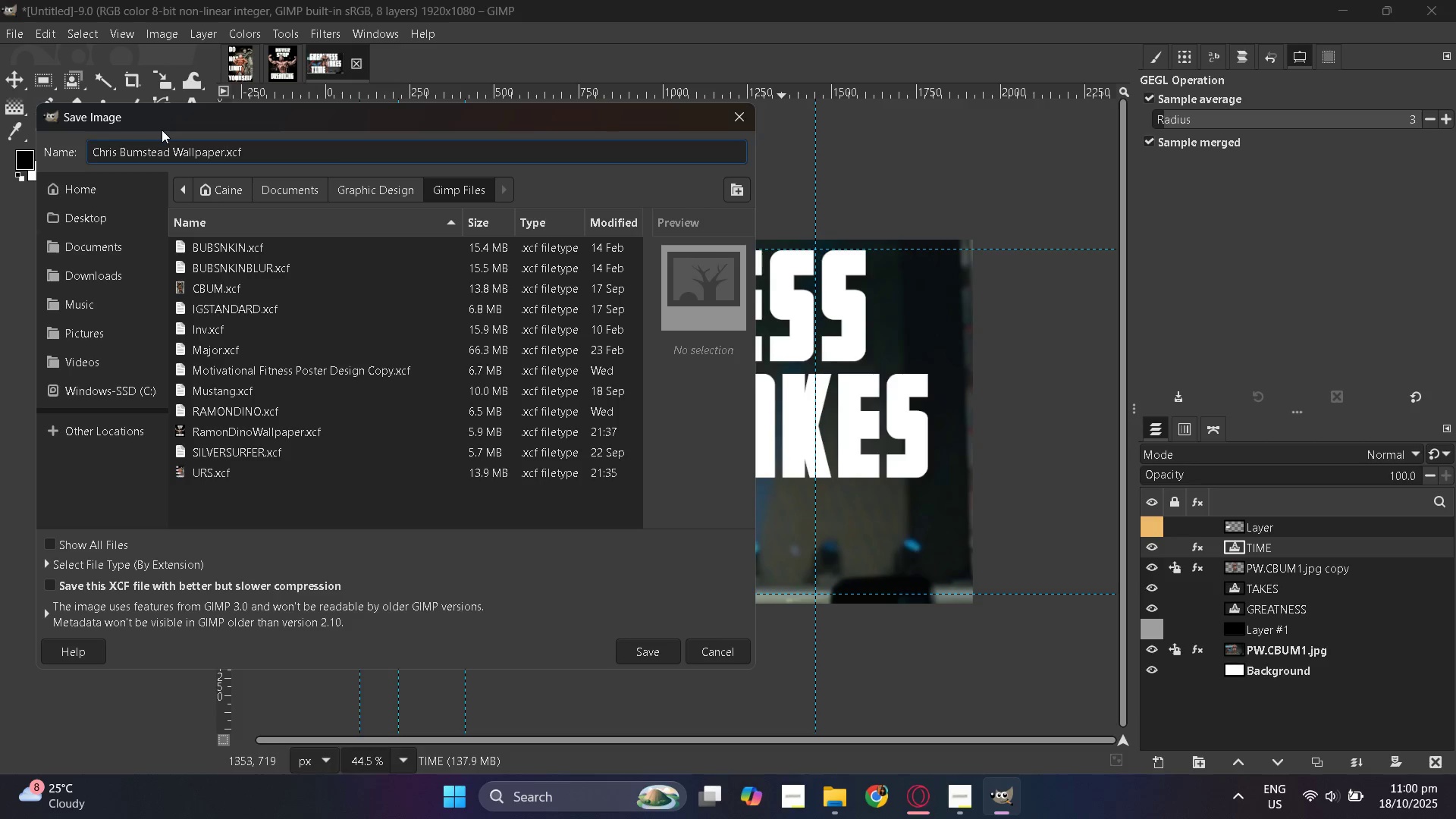 
key(Enter)
 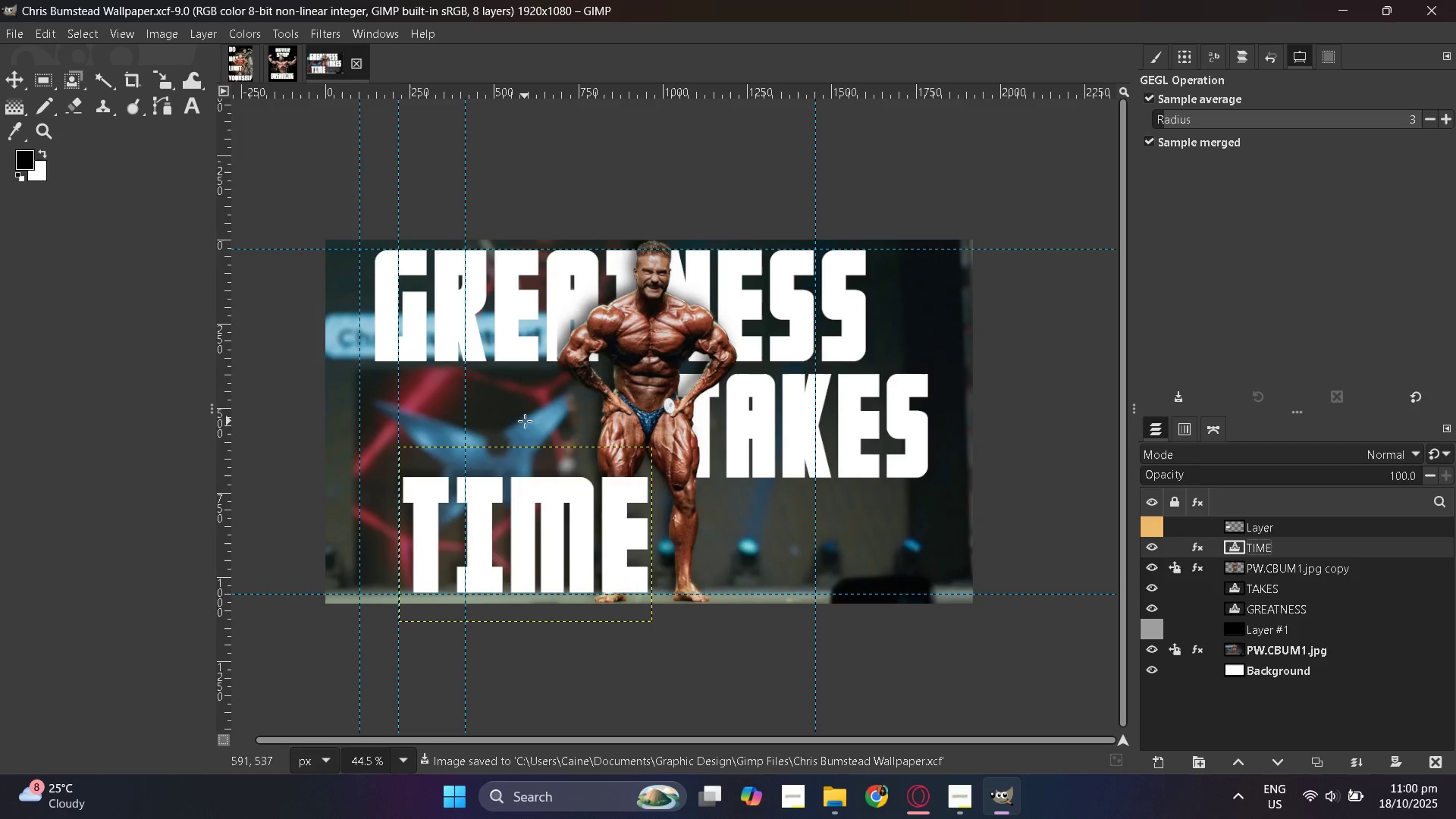 
hold_key(key=ControlLeft, duration=0.46)
scroll: coordinate [547, 409], scroll_direction: down, amount: 1.0
 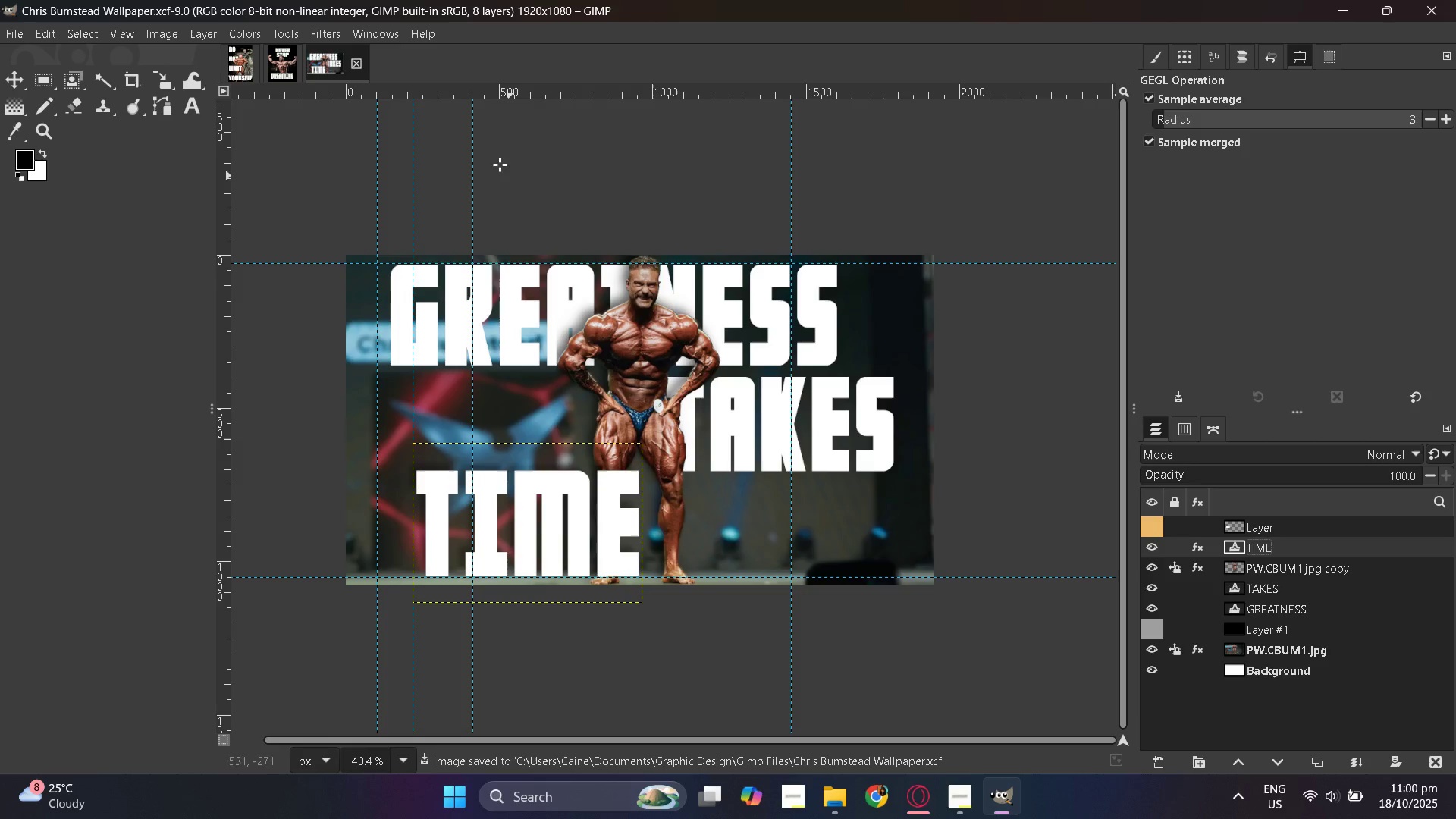 
left_click([284, 73])
 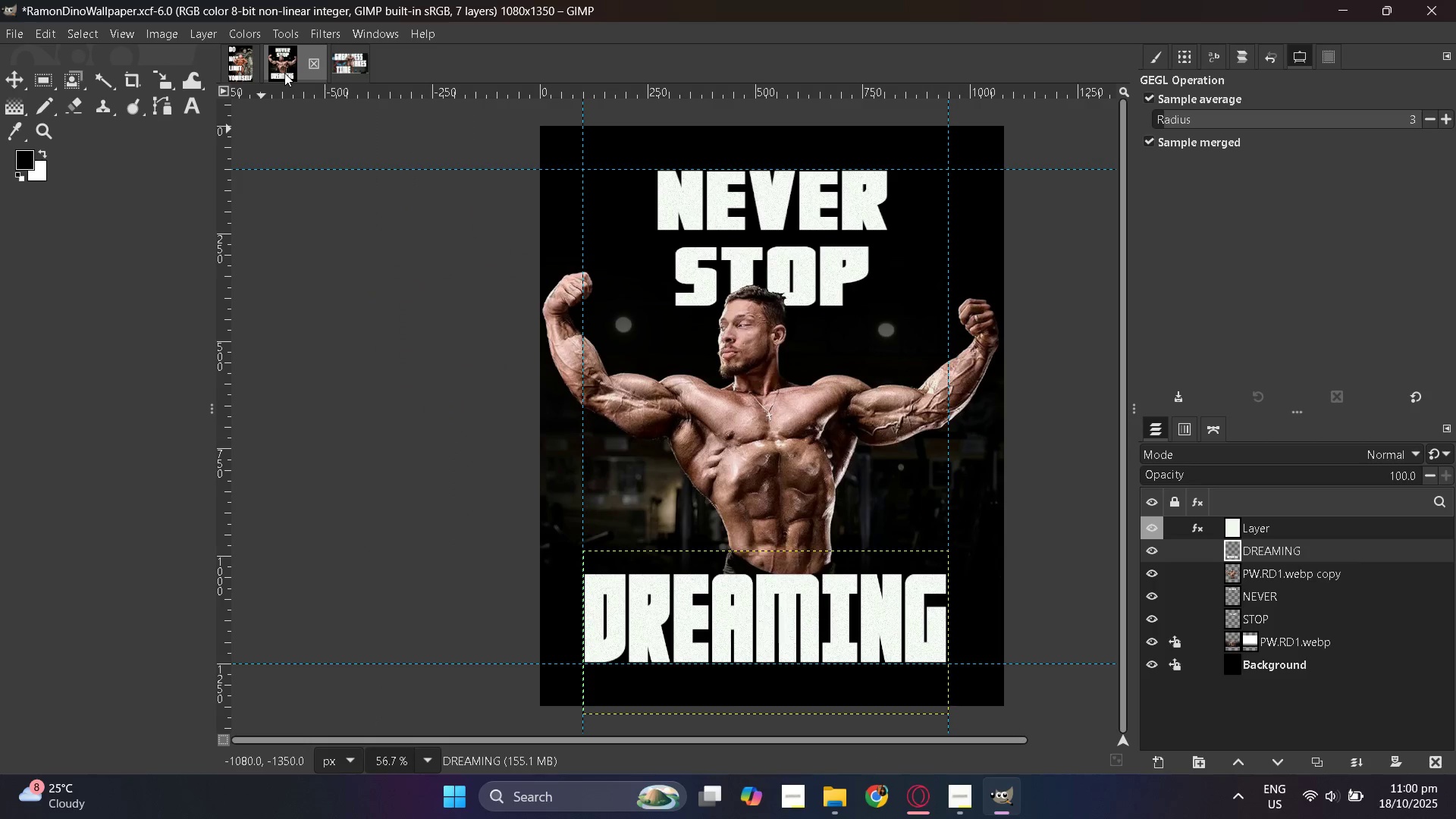 
left_click([253, 64])
 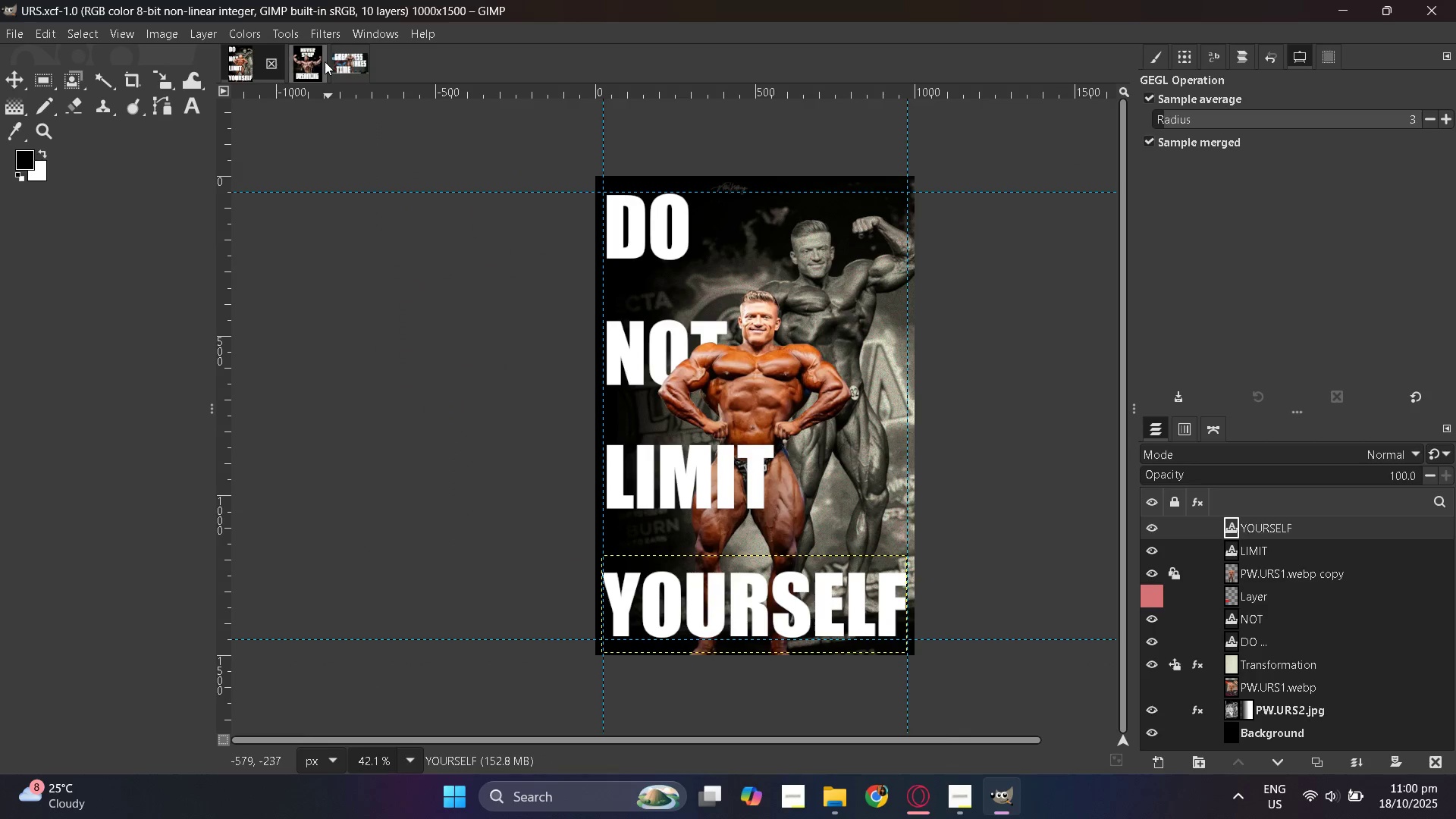 
wait(5.02)
 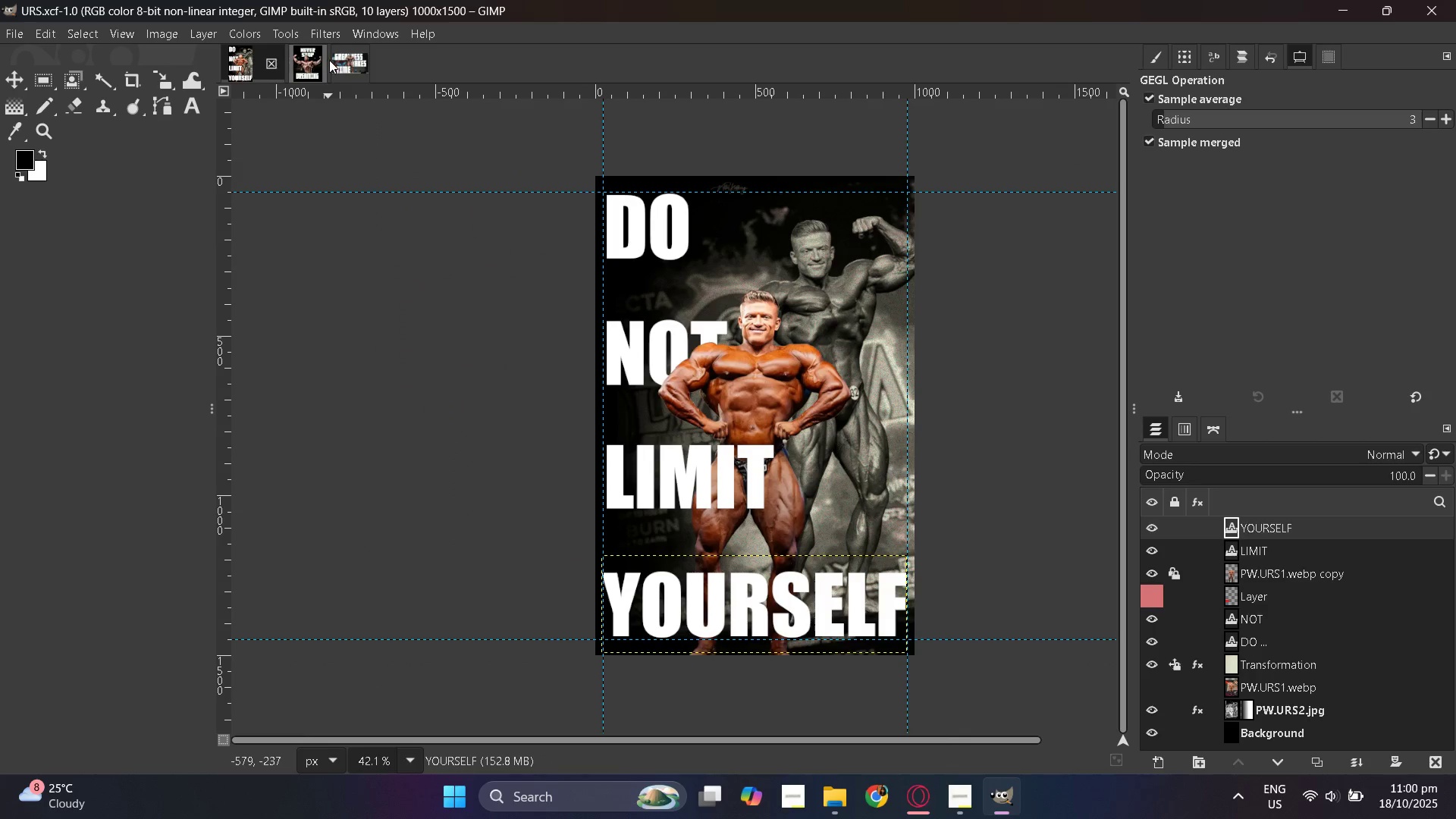 
left_click([1002, 797])
 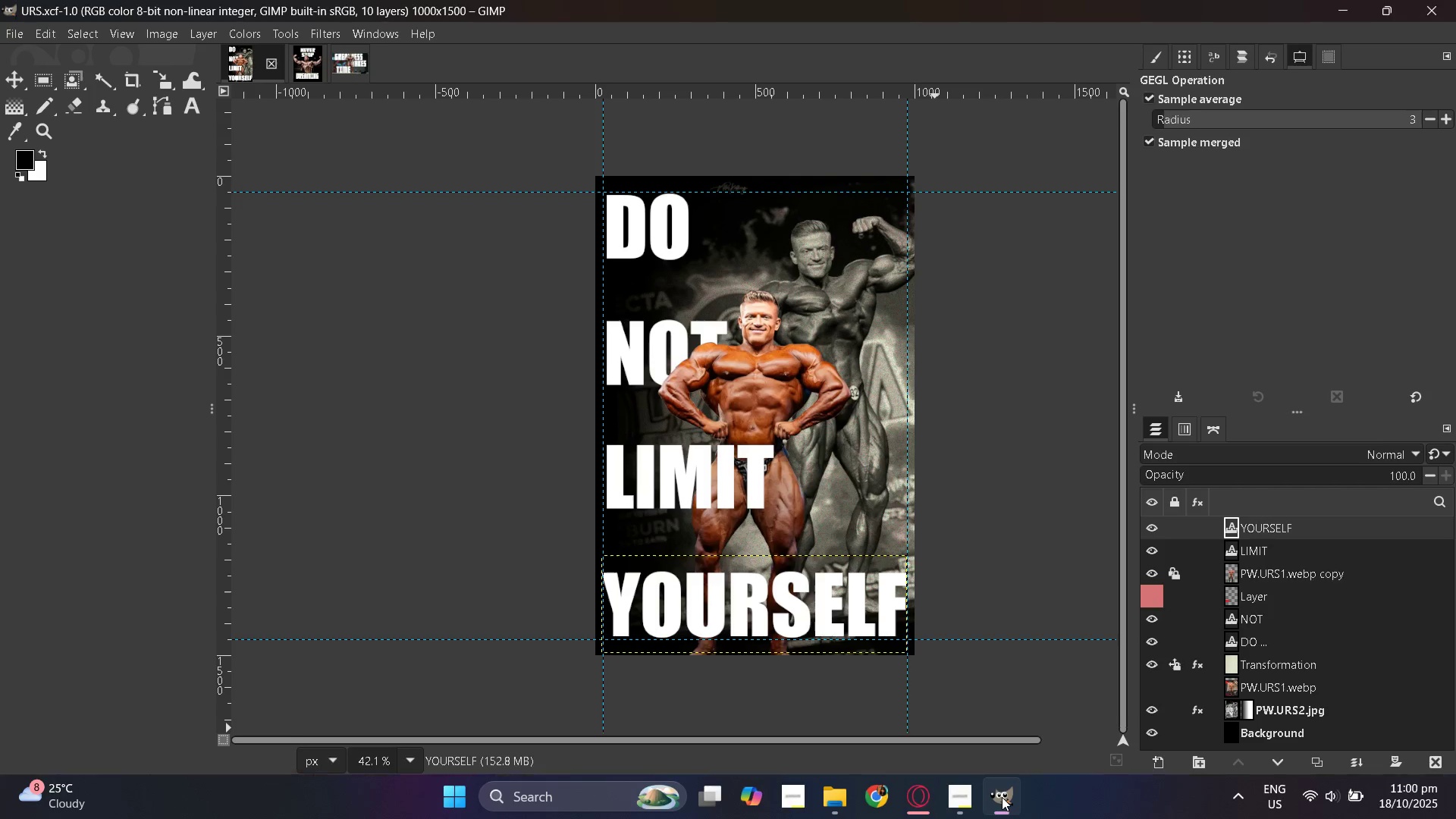 
double_click([1002, 797])
 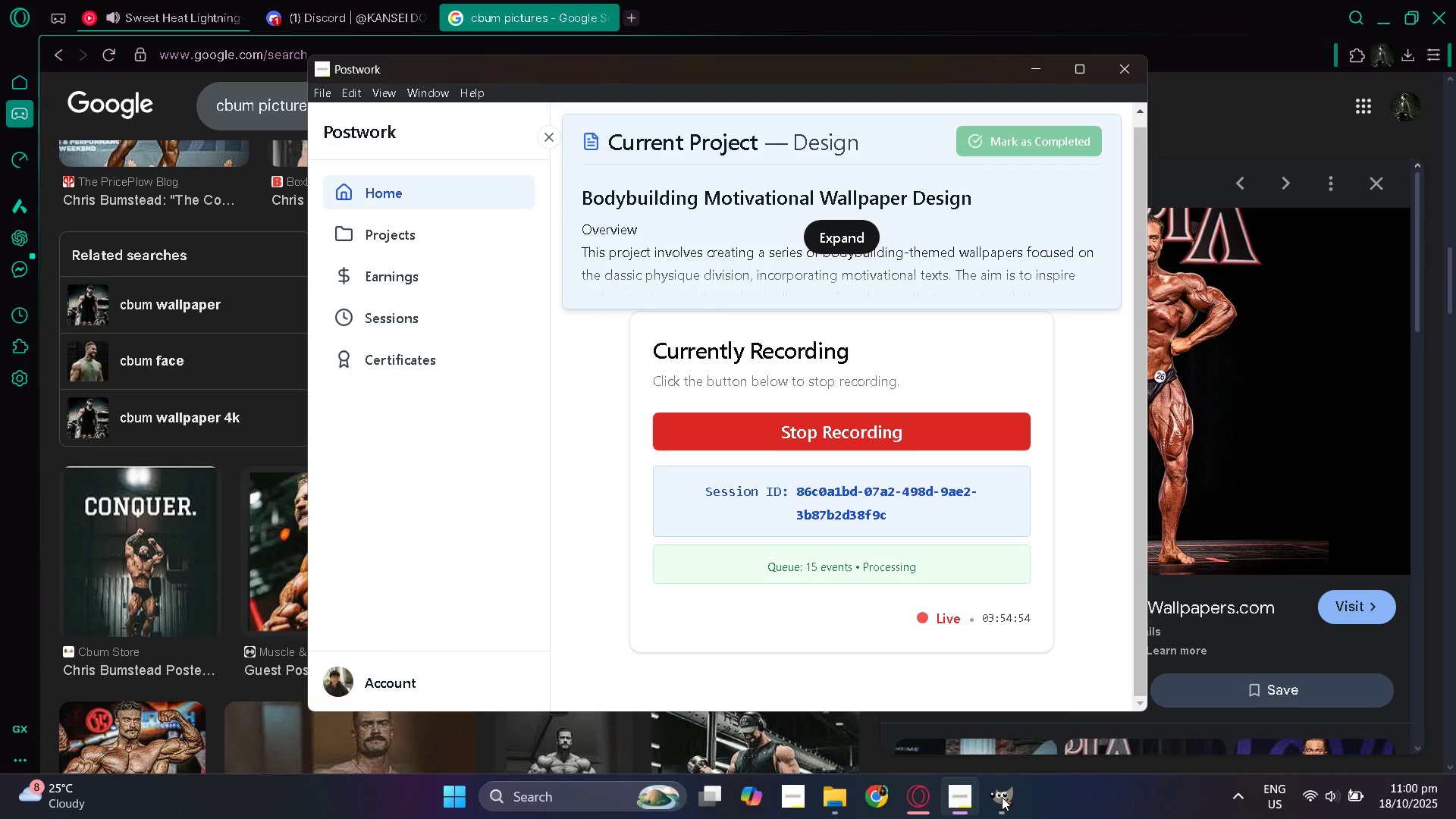 
left_click([1002, 797])
 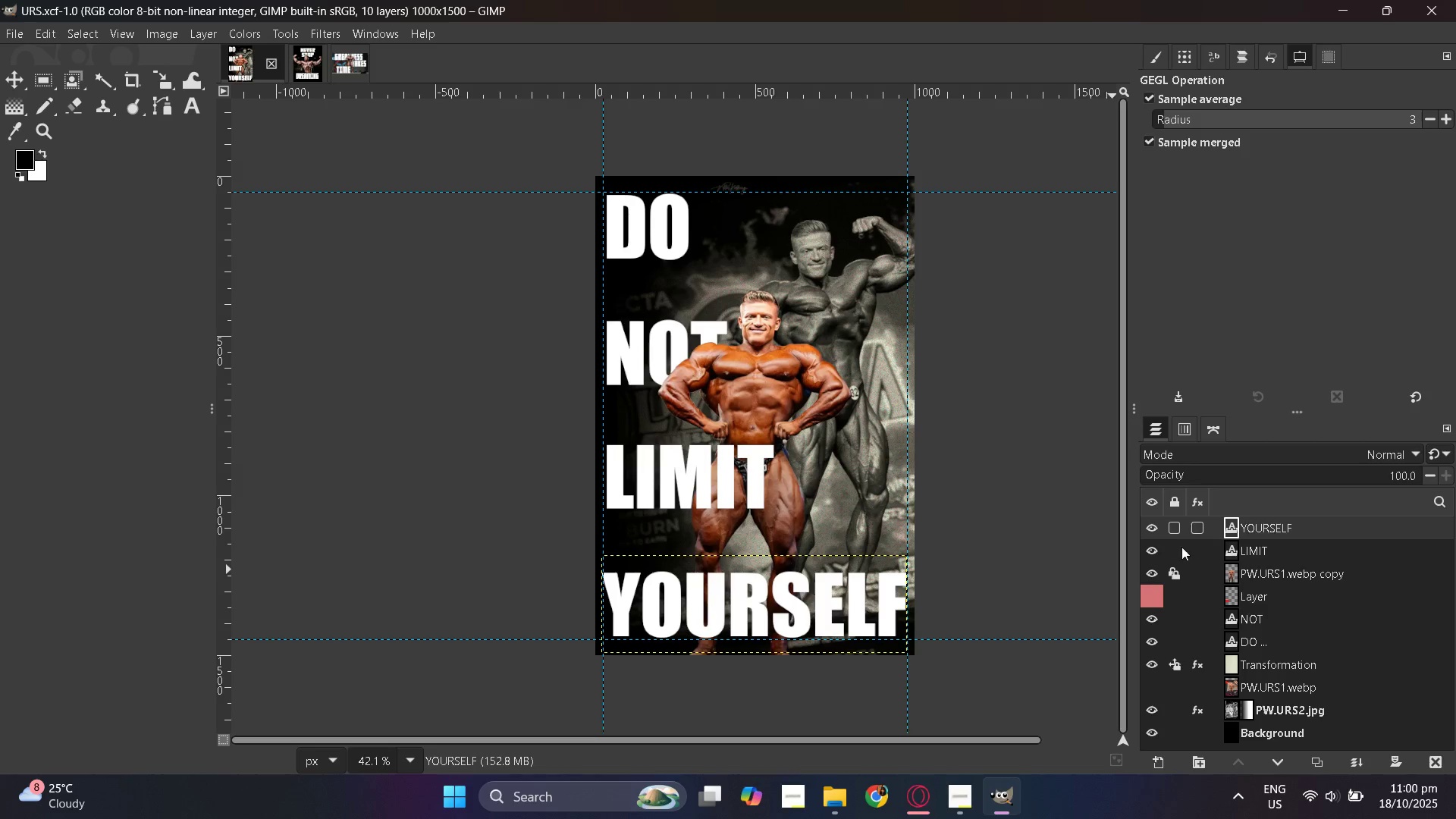 
left_click([1235, 556])
 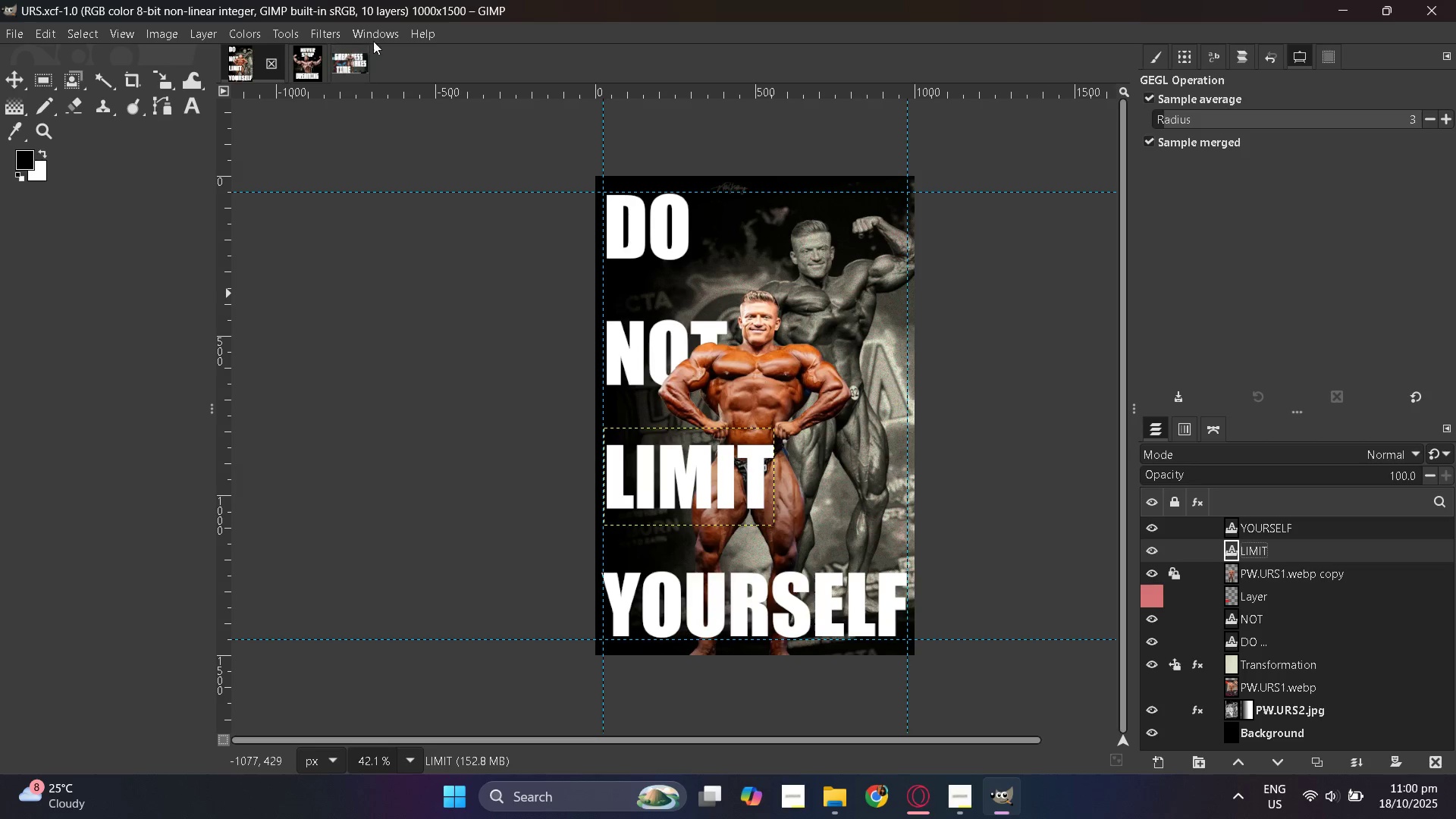 
left_click([337, 33])
 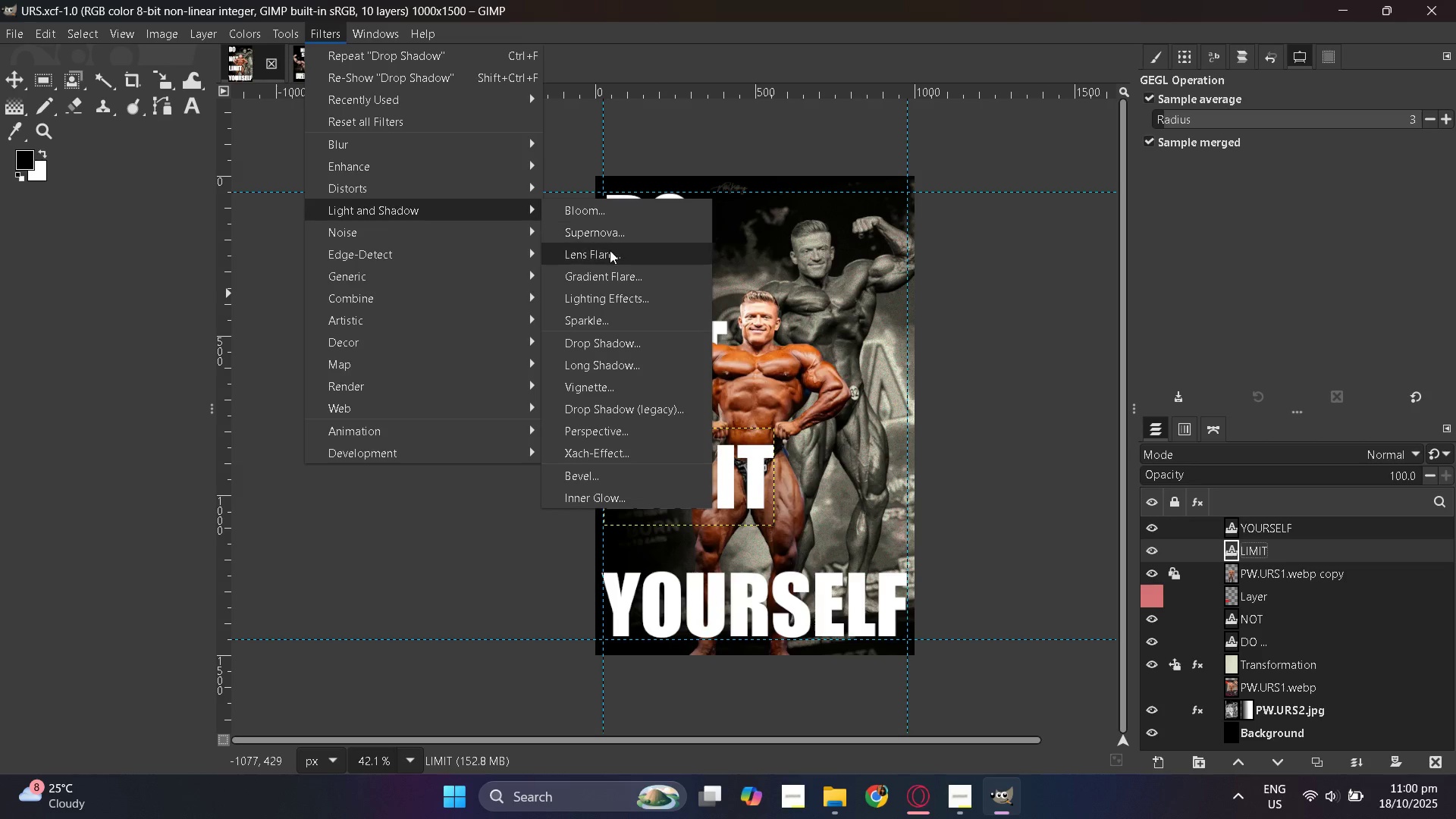 
wait(7.0)
 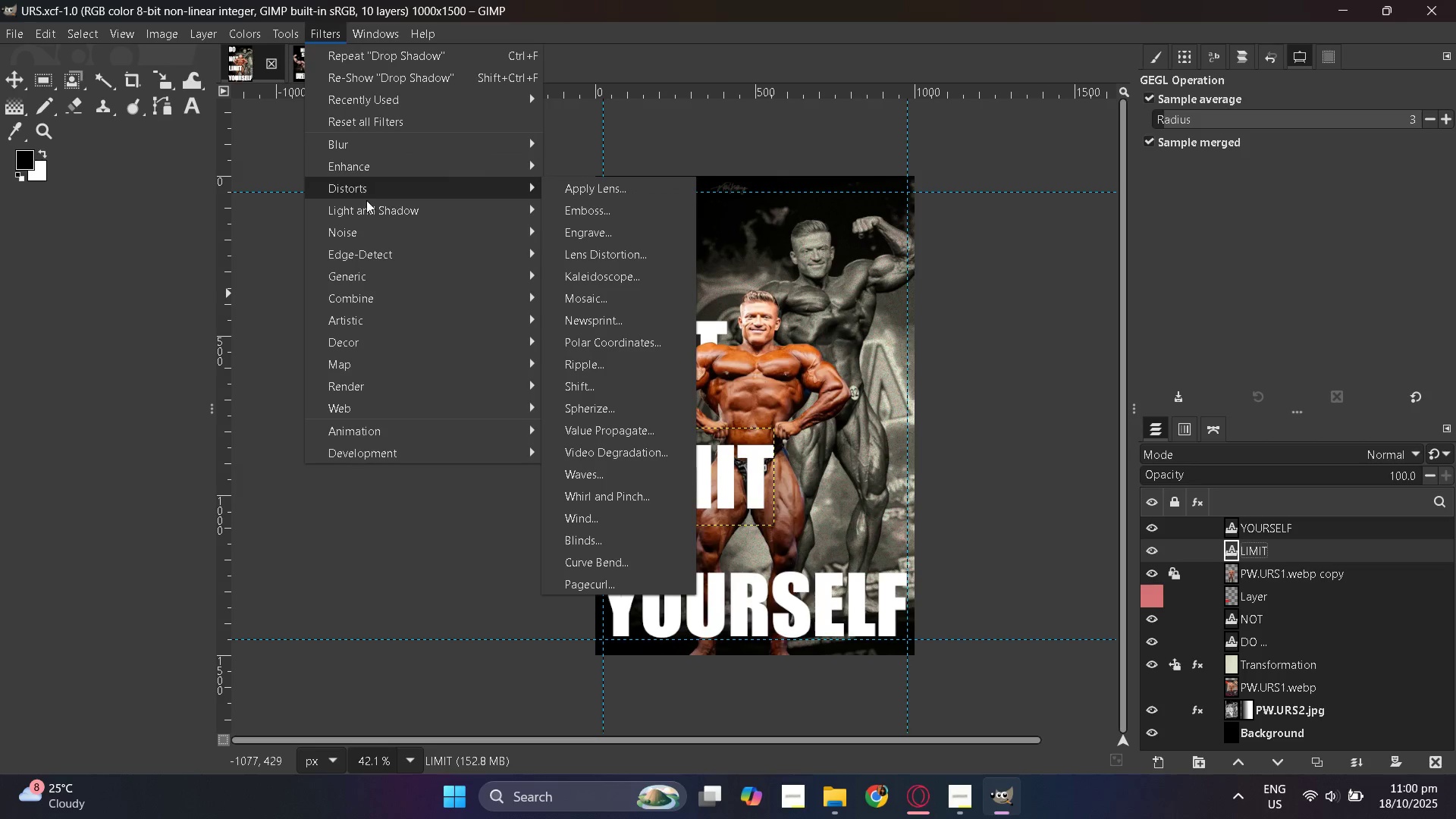 
left_click([606, 343])
 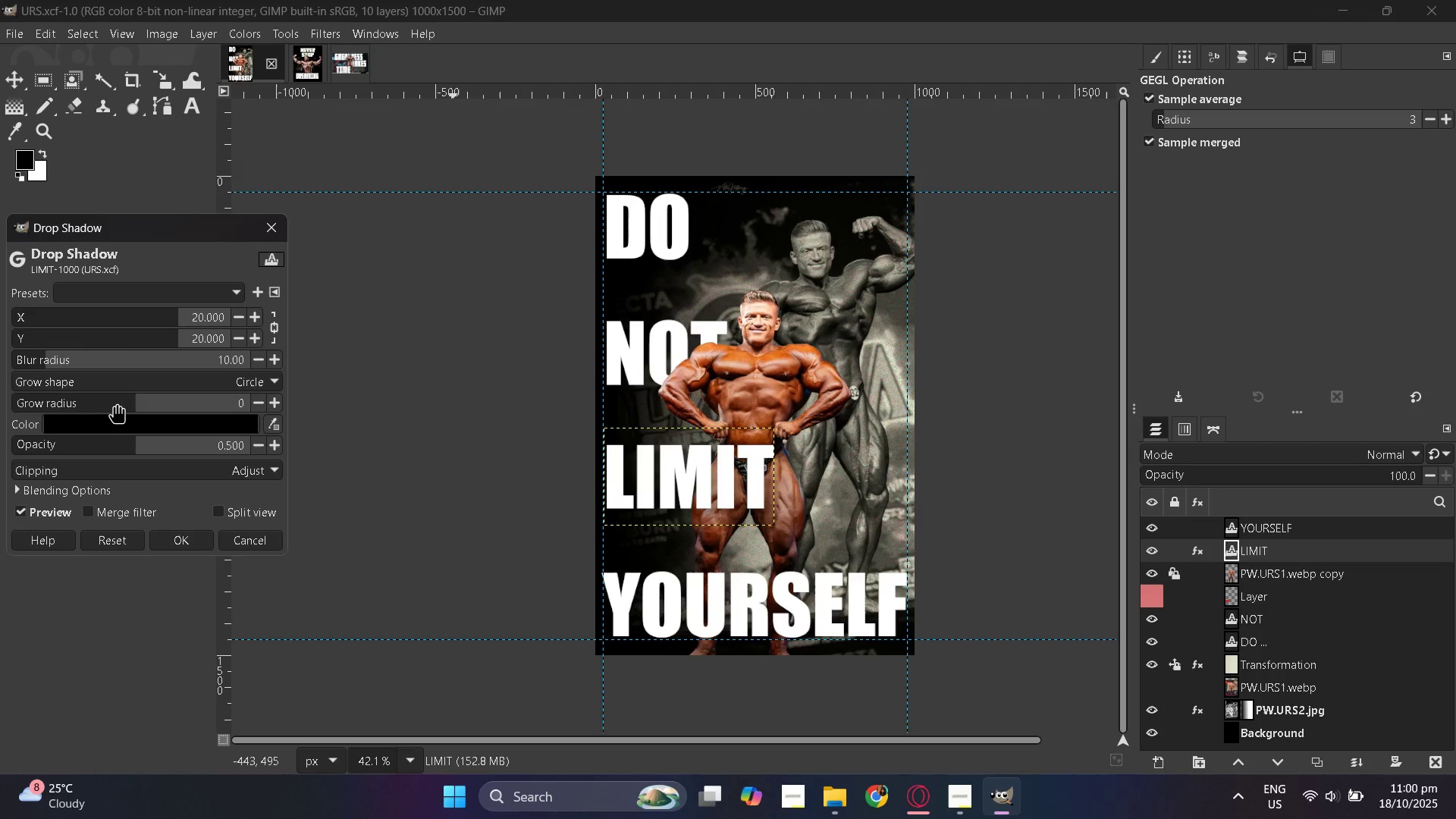 
wait(5.97)
 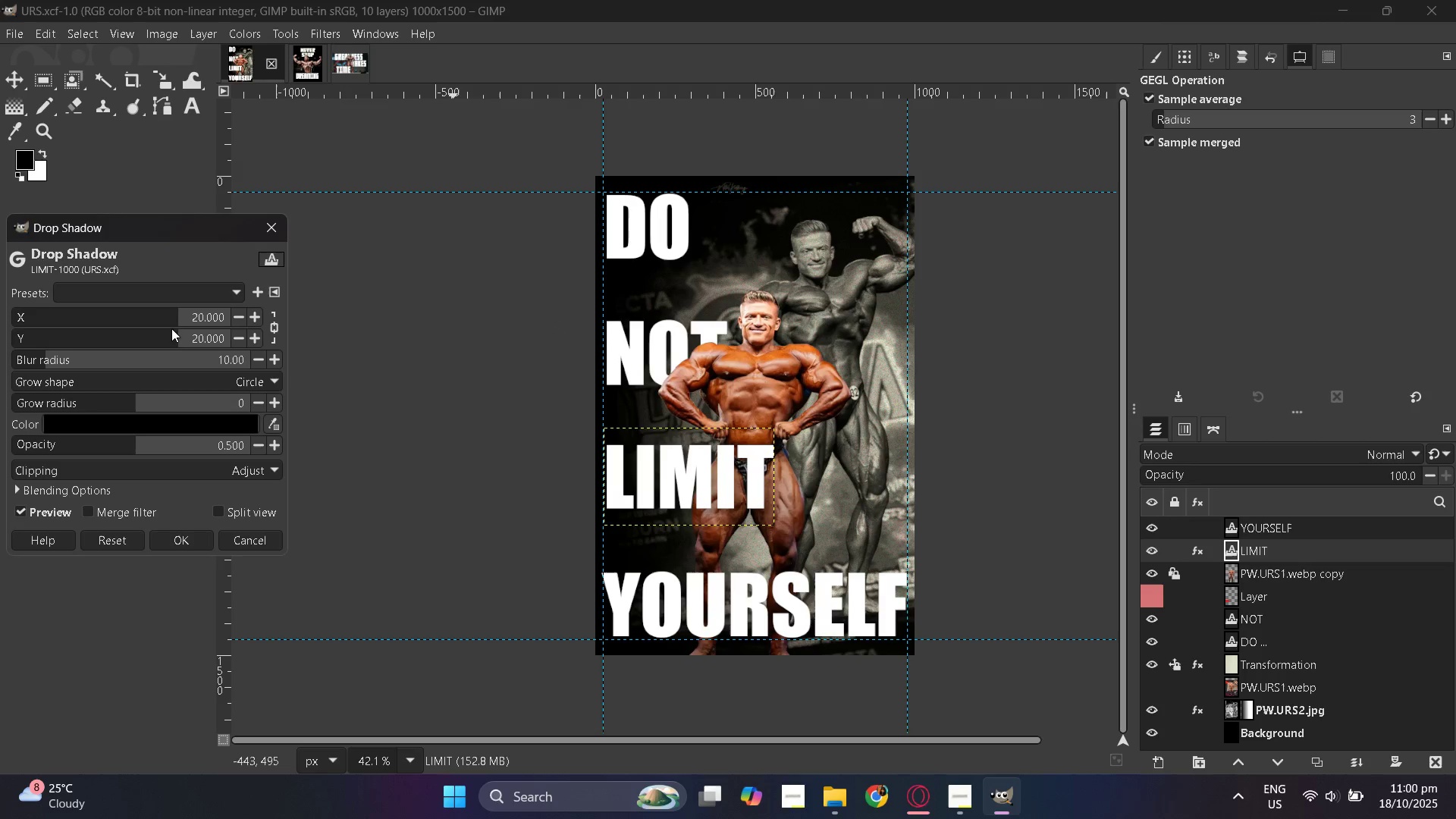 
left_click_drag(start_coordinate=[163, 330], to_coordinate=[31, 335])
 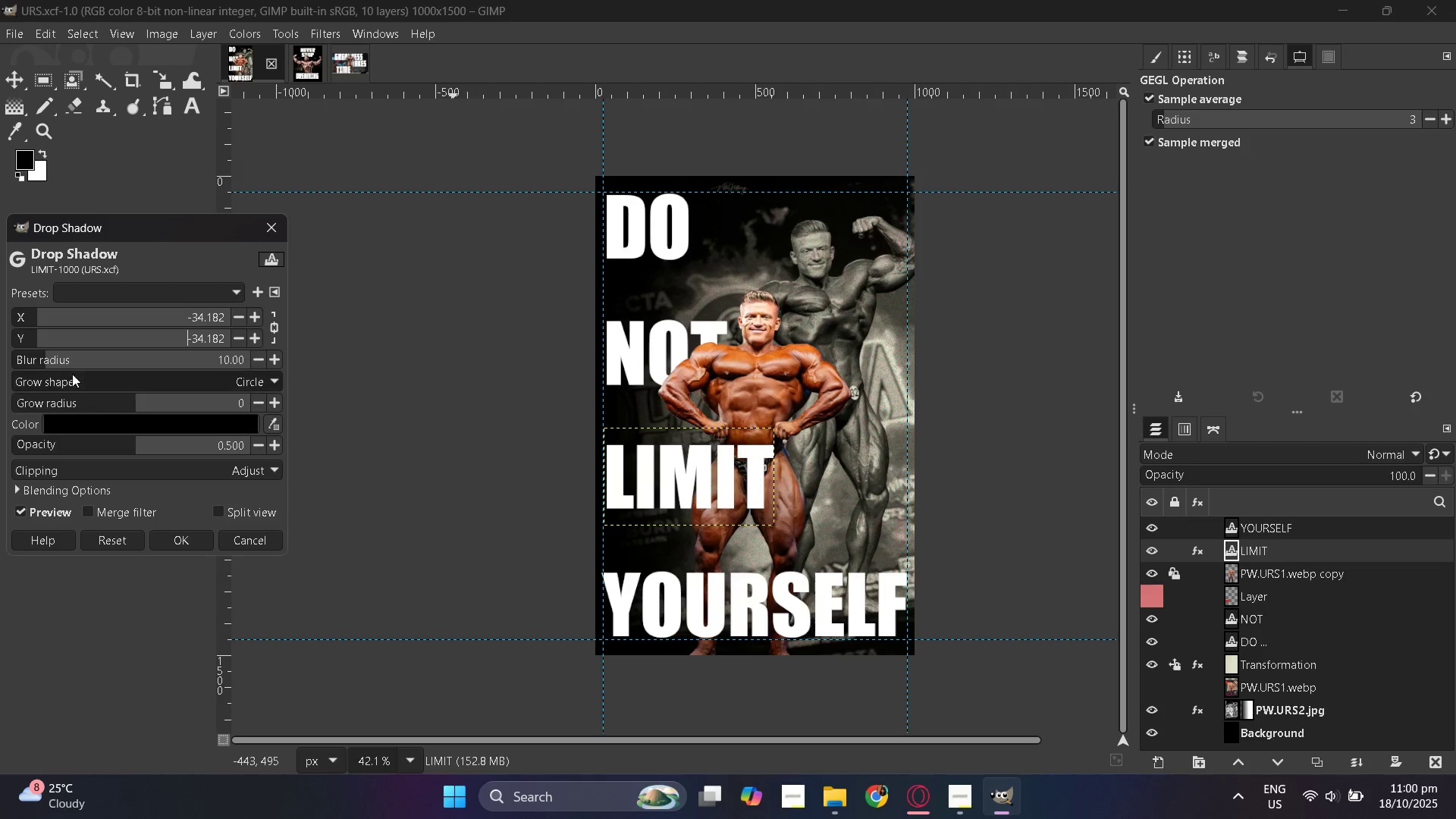 
left_click_drag(start_coordinate=[40, 359], to_coordinate=[19, 366])
 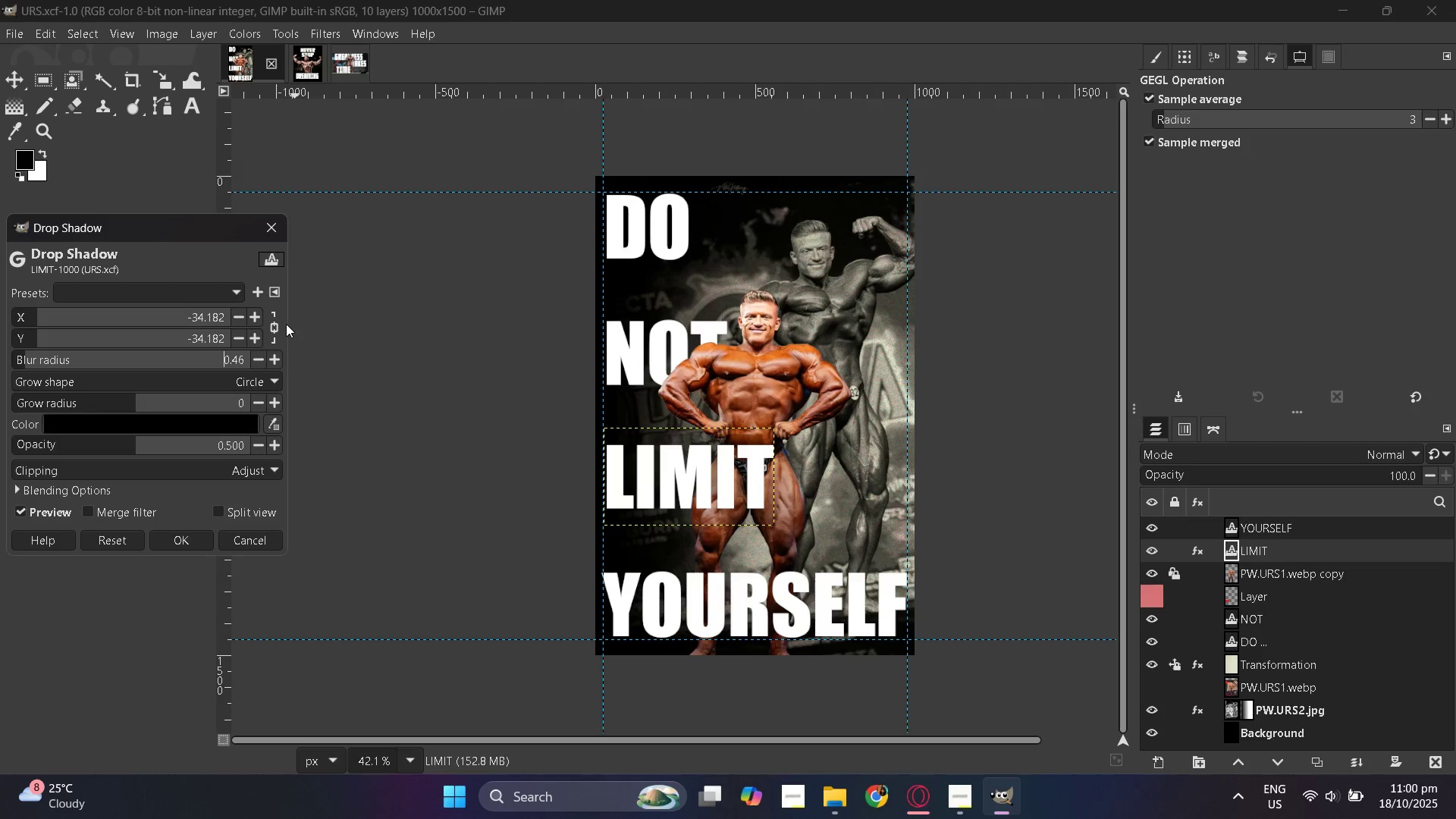 
double_click([255, 317])
 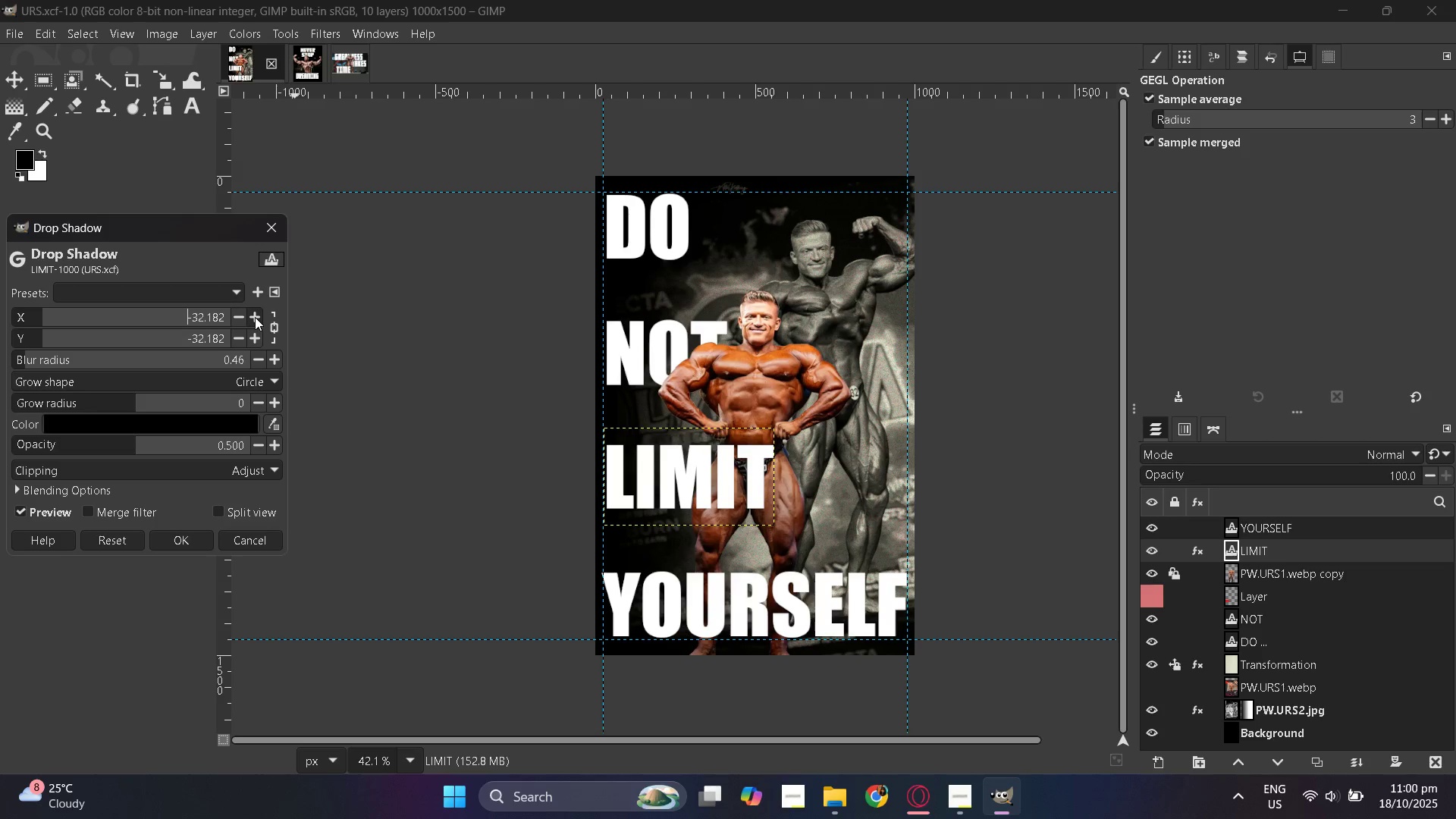 
triple_click([255, 317])
 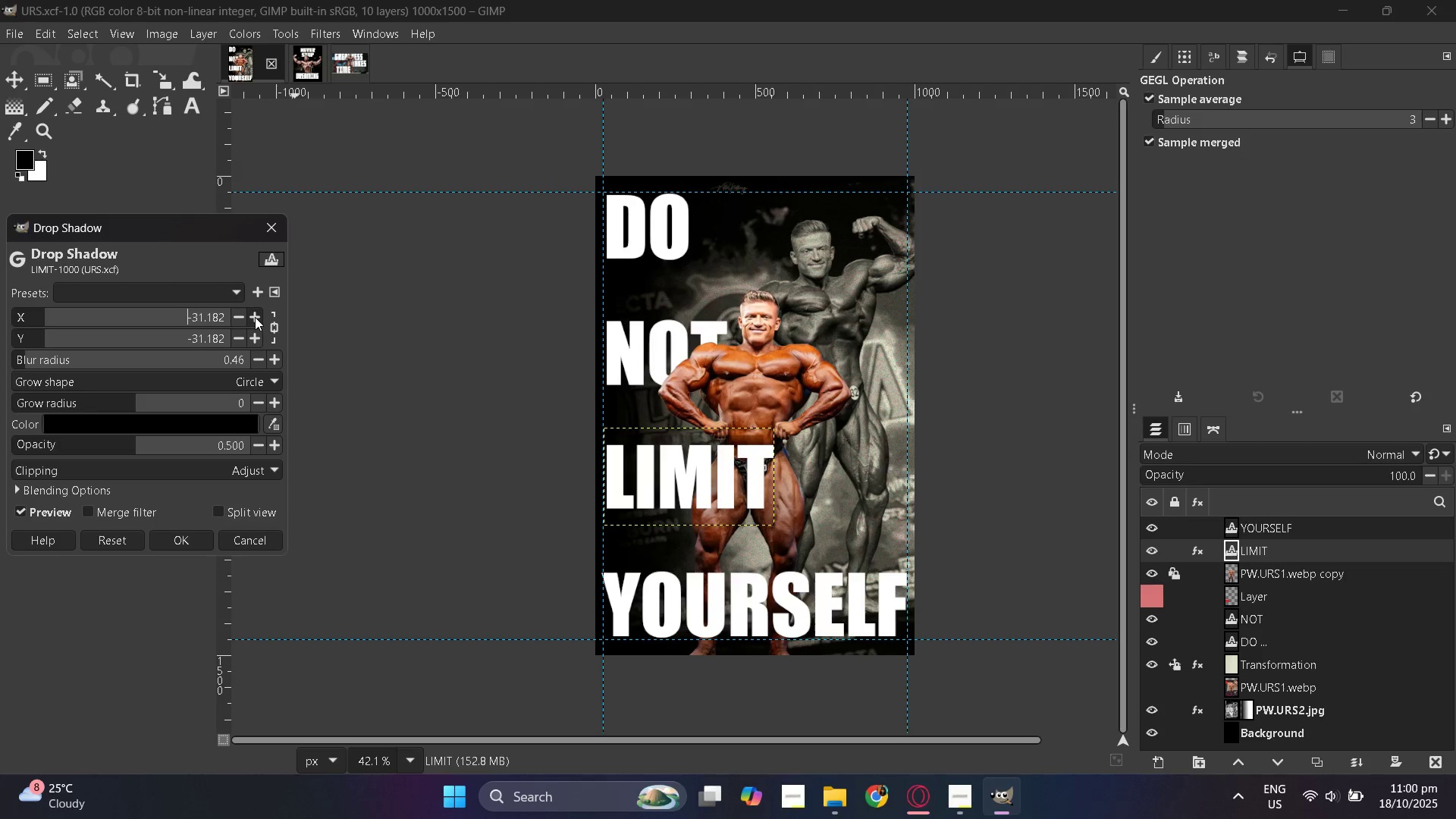 
triple_click([255, 317])
 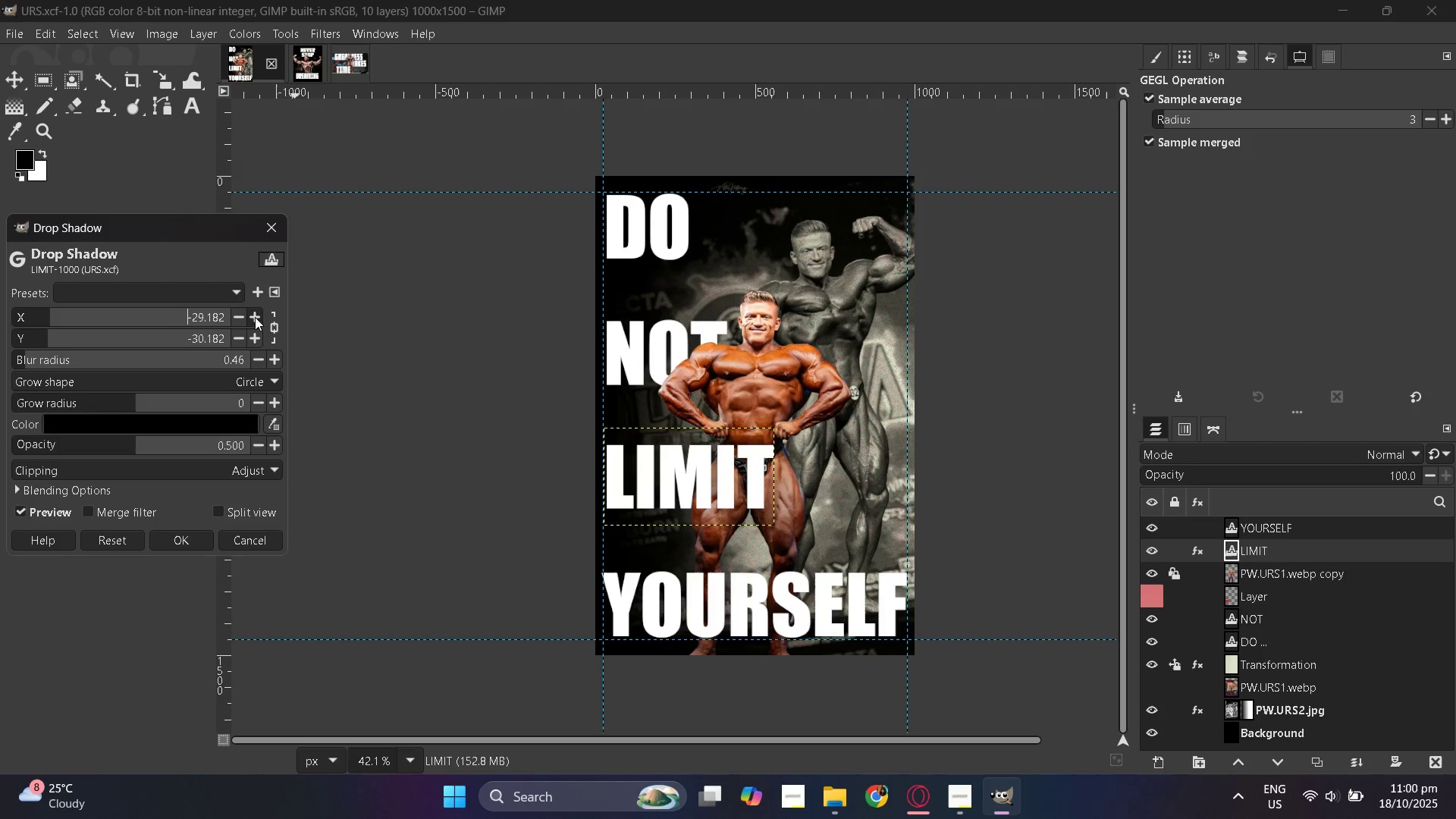 
triple_click([255, 317])
 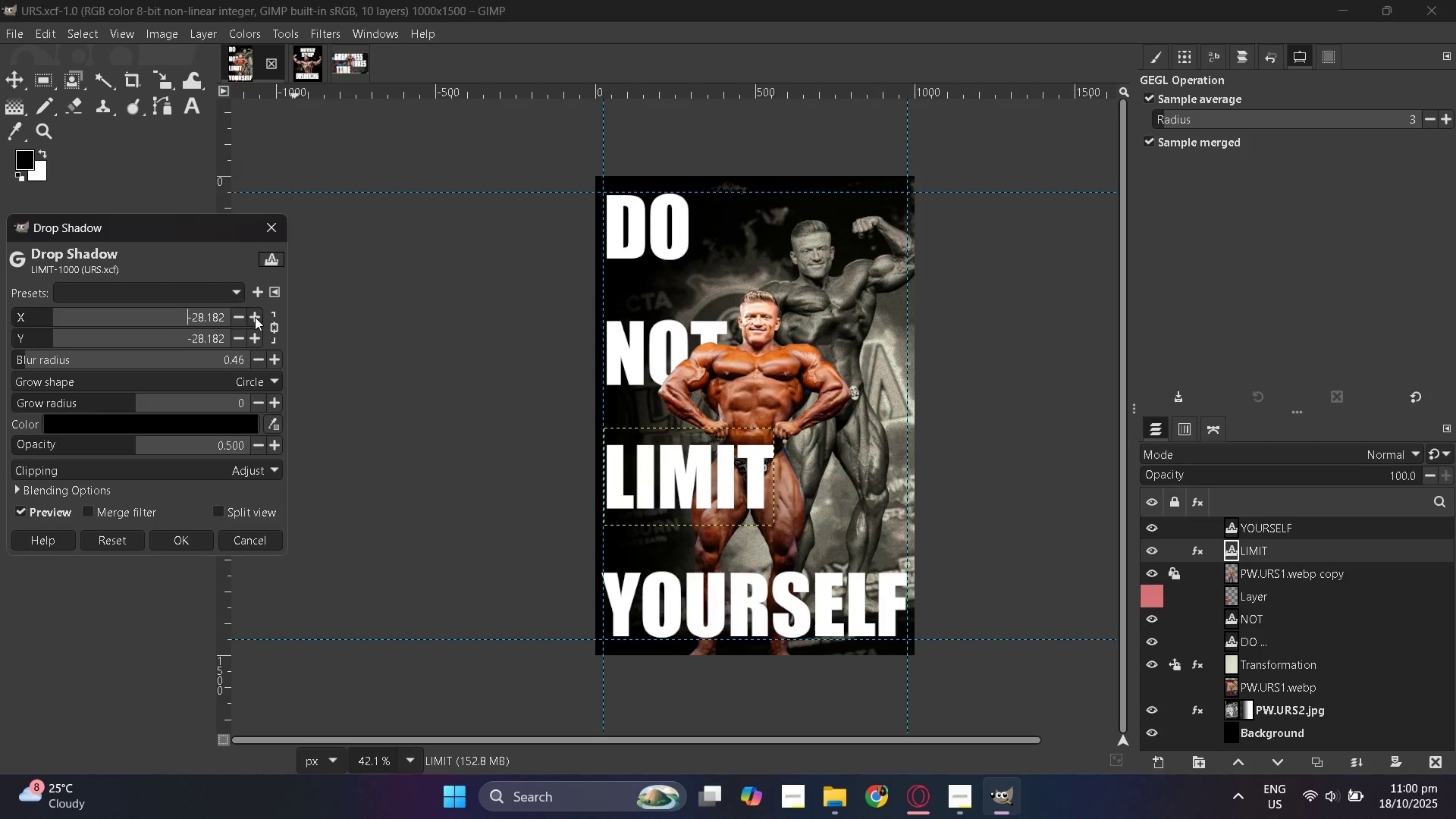 
triple_click([255, 317])
 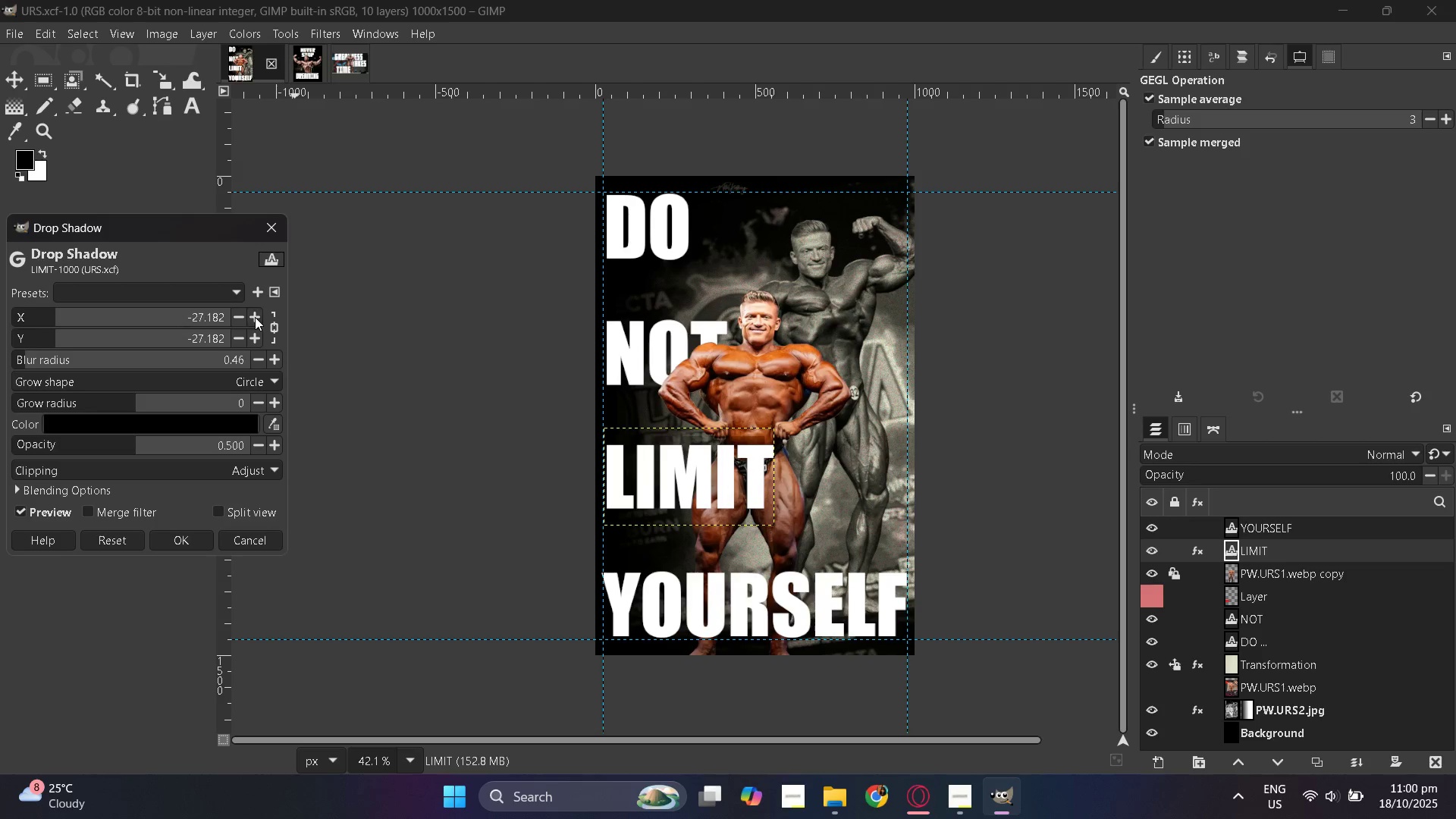 
triple_click([255, 317])
 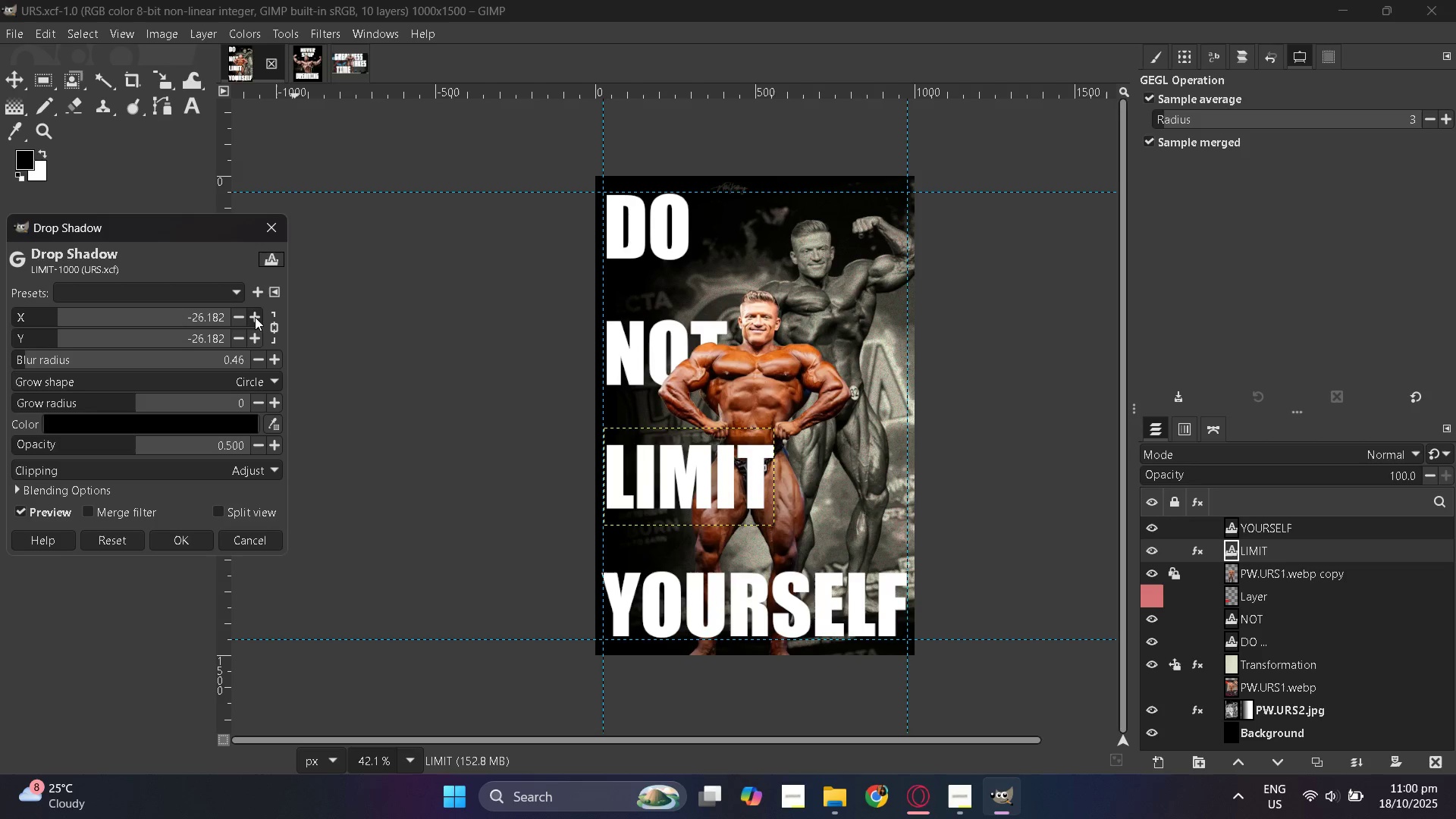 
triple_click([255, 317])
 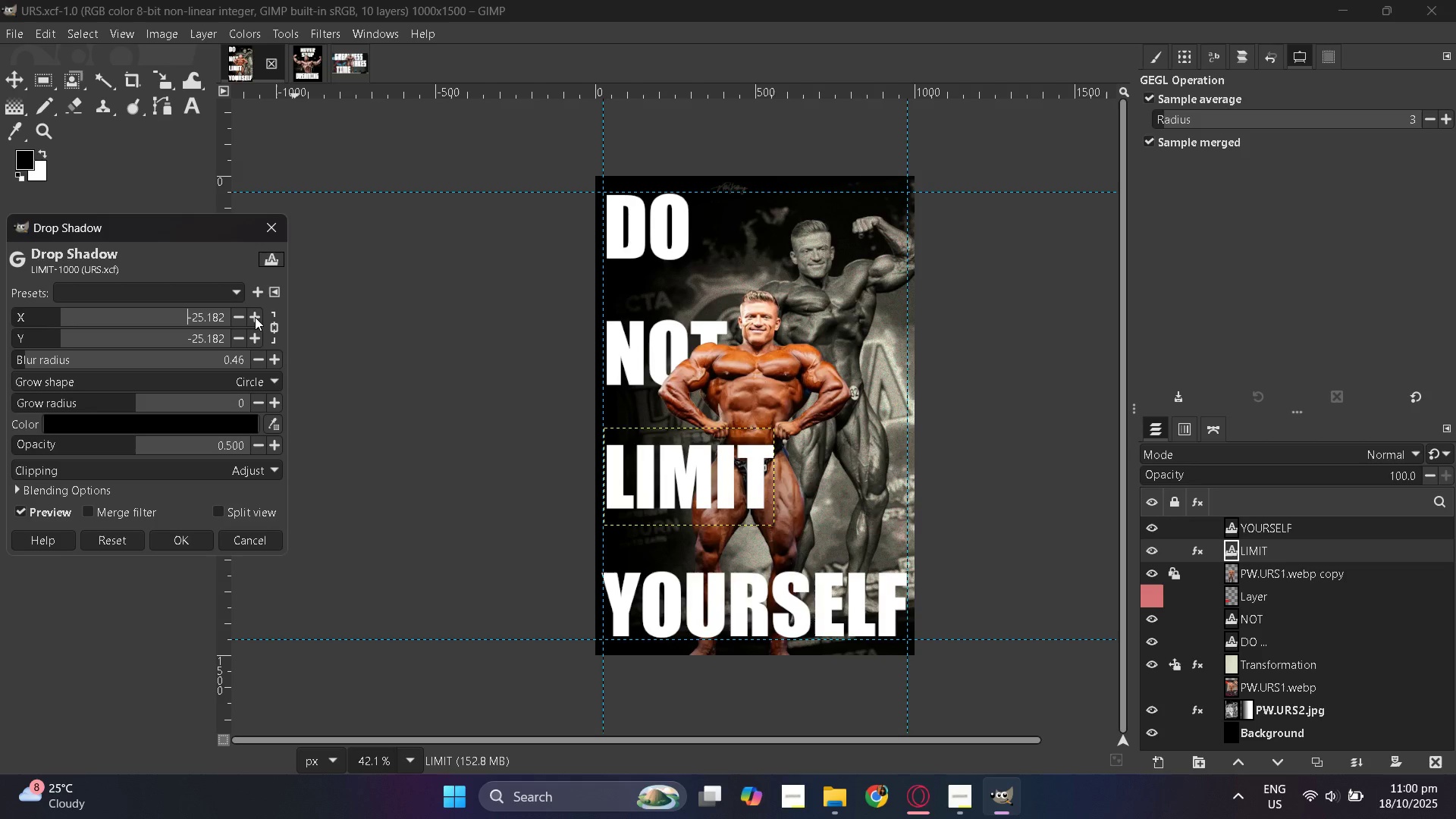 
double_click([255, 317])
 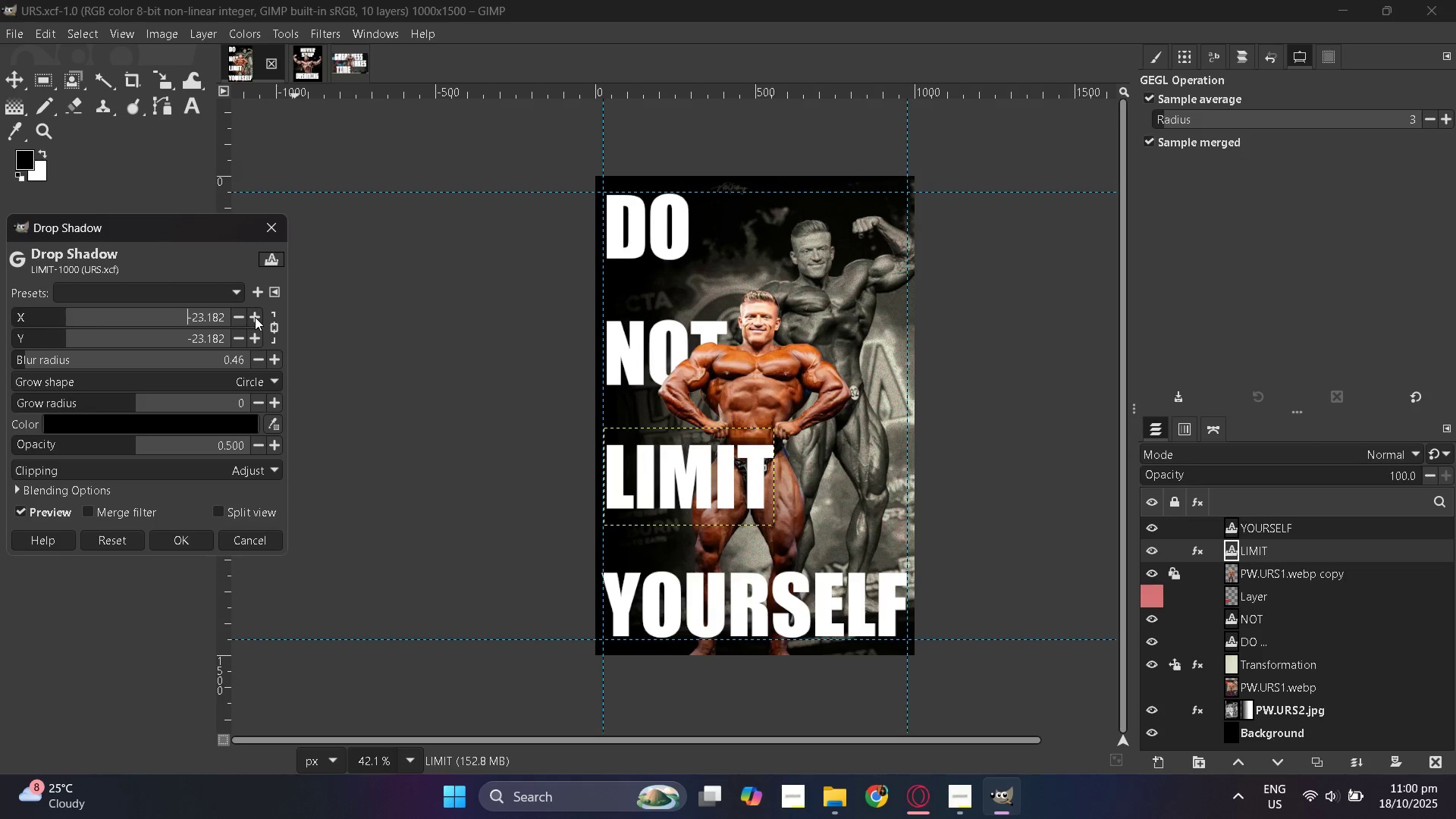 
triple_click([255, 317])
 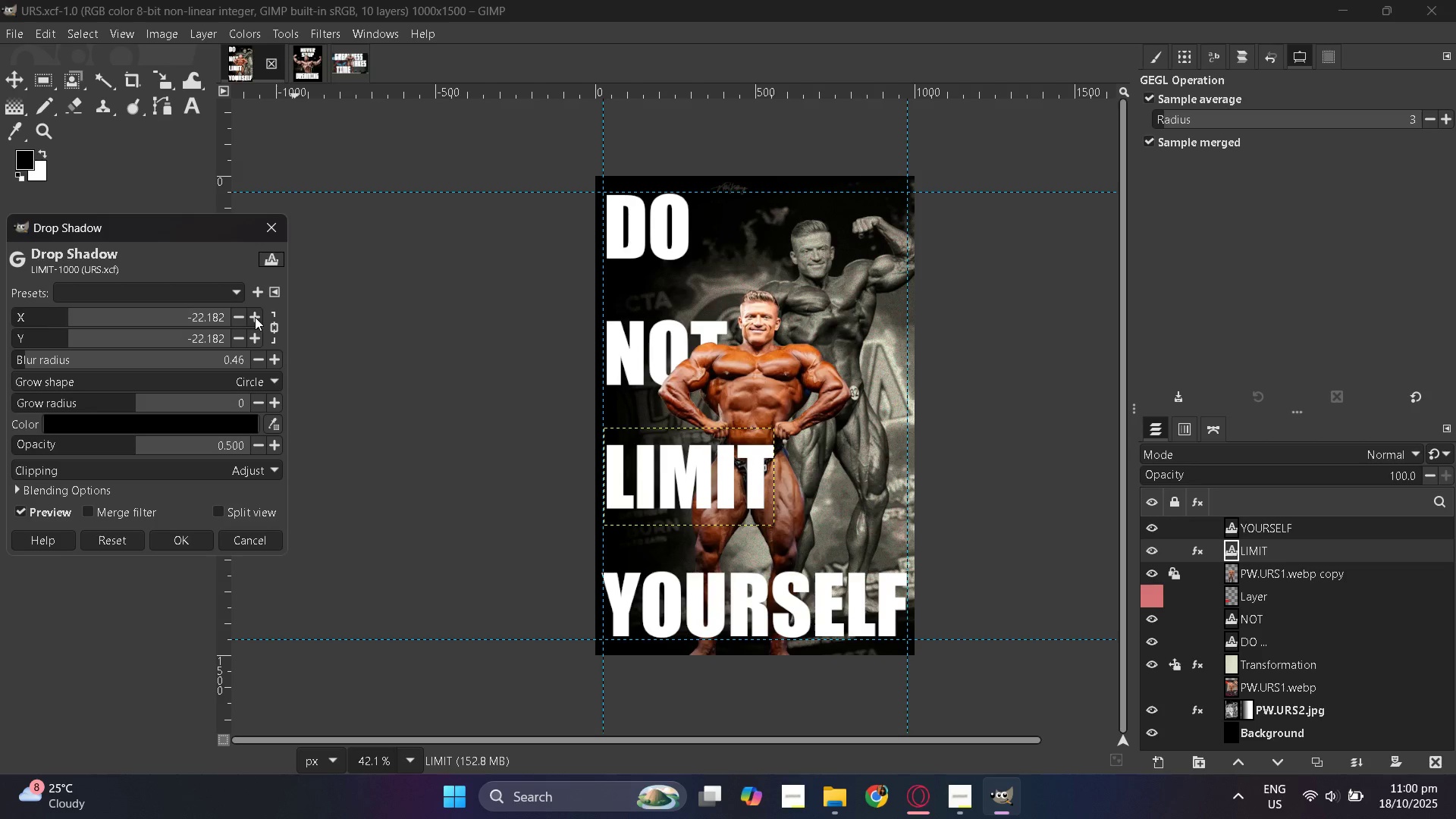 
triple_click([255, 317])
 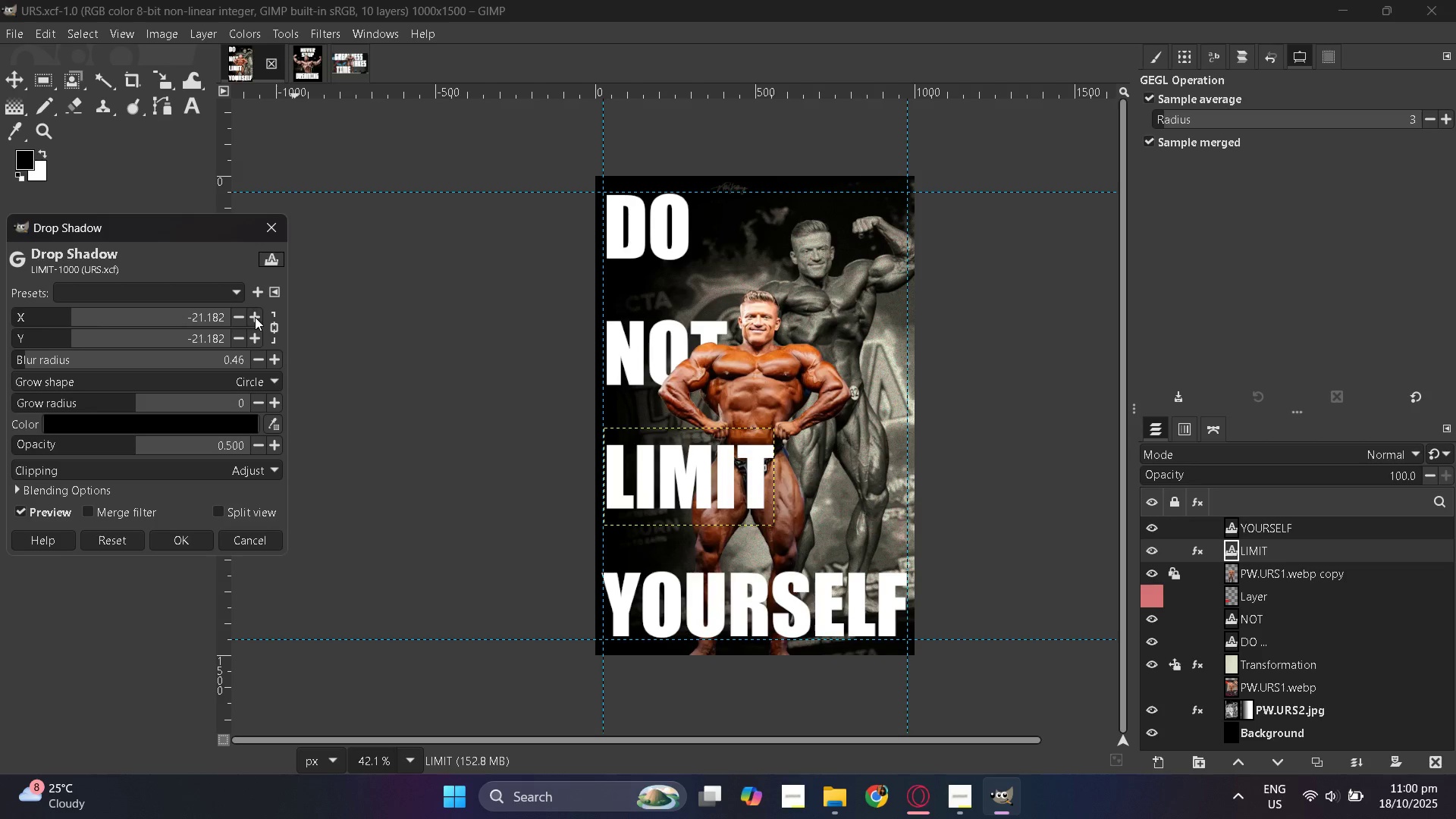 
triple_click([255, 317])
 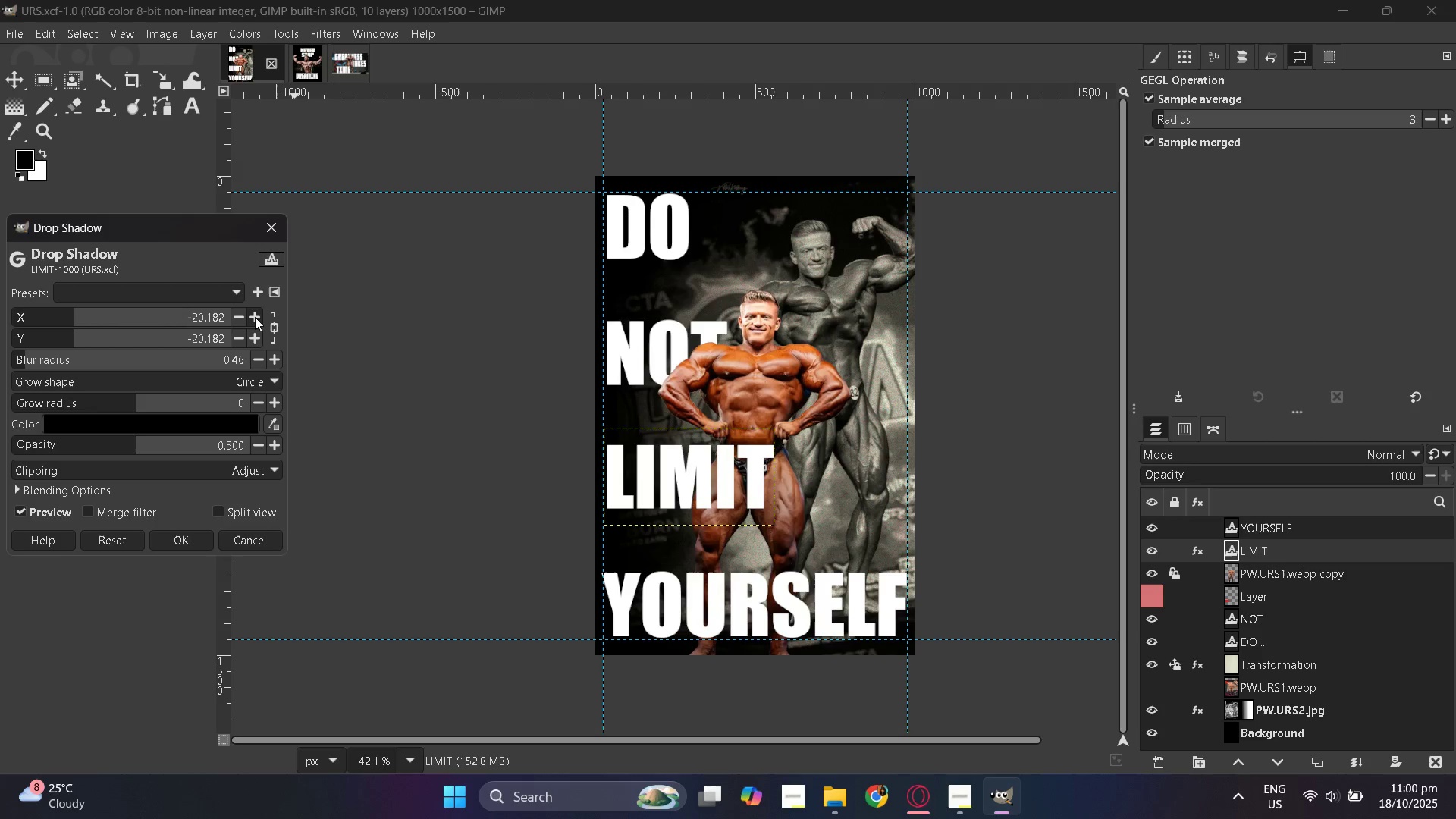 
triple_click([255, 317])
 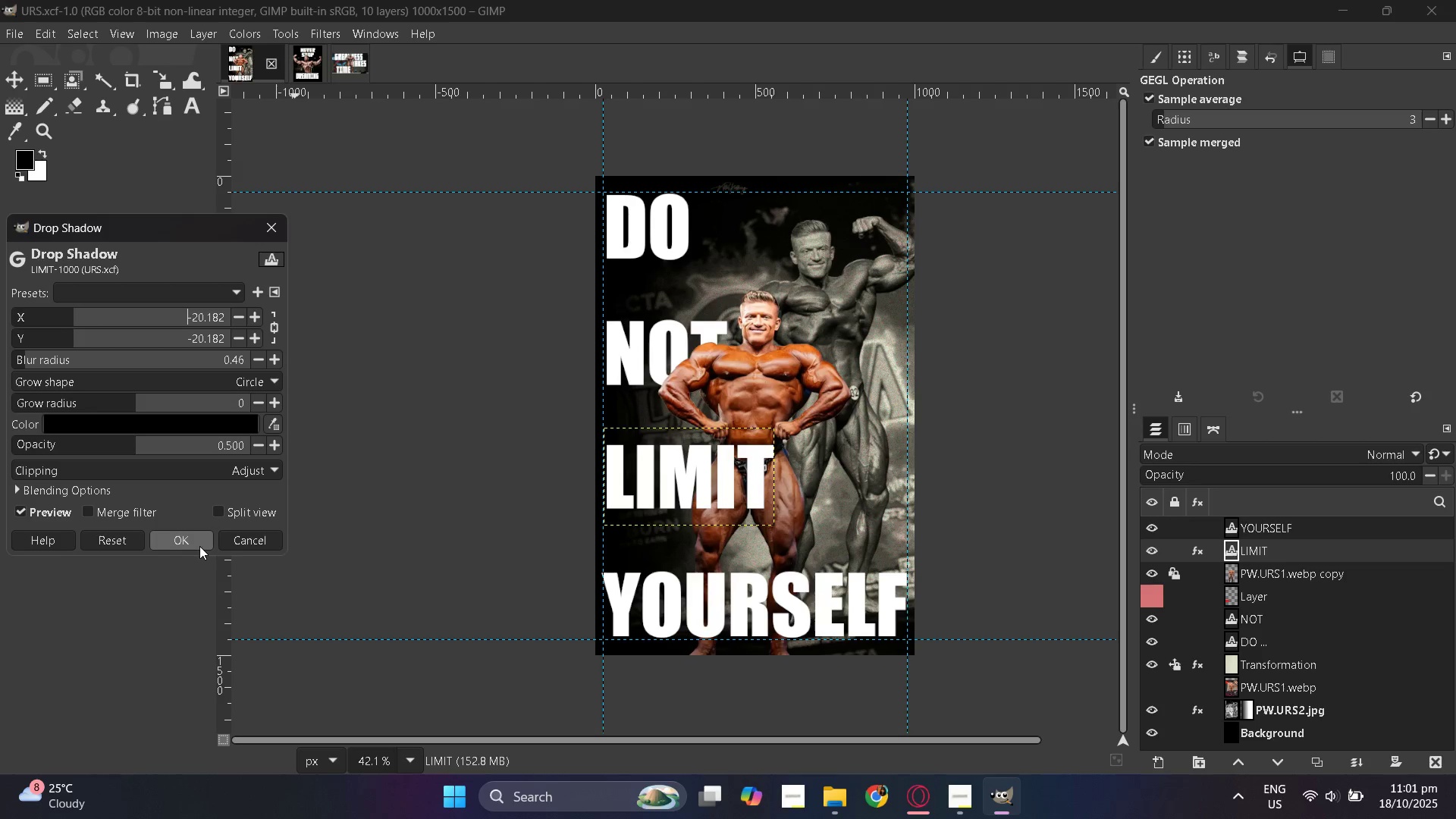 
wait(12.51)
 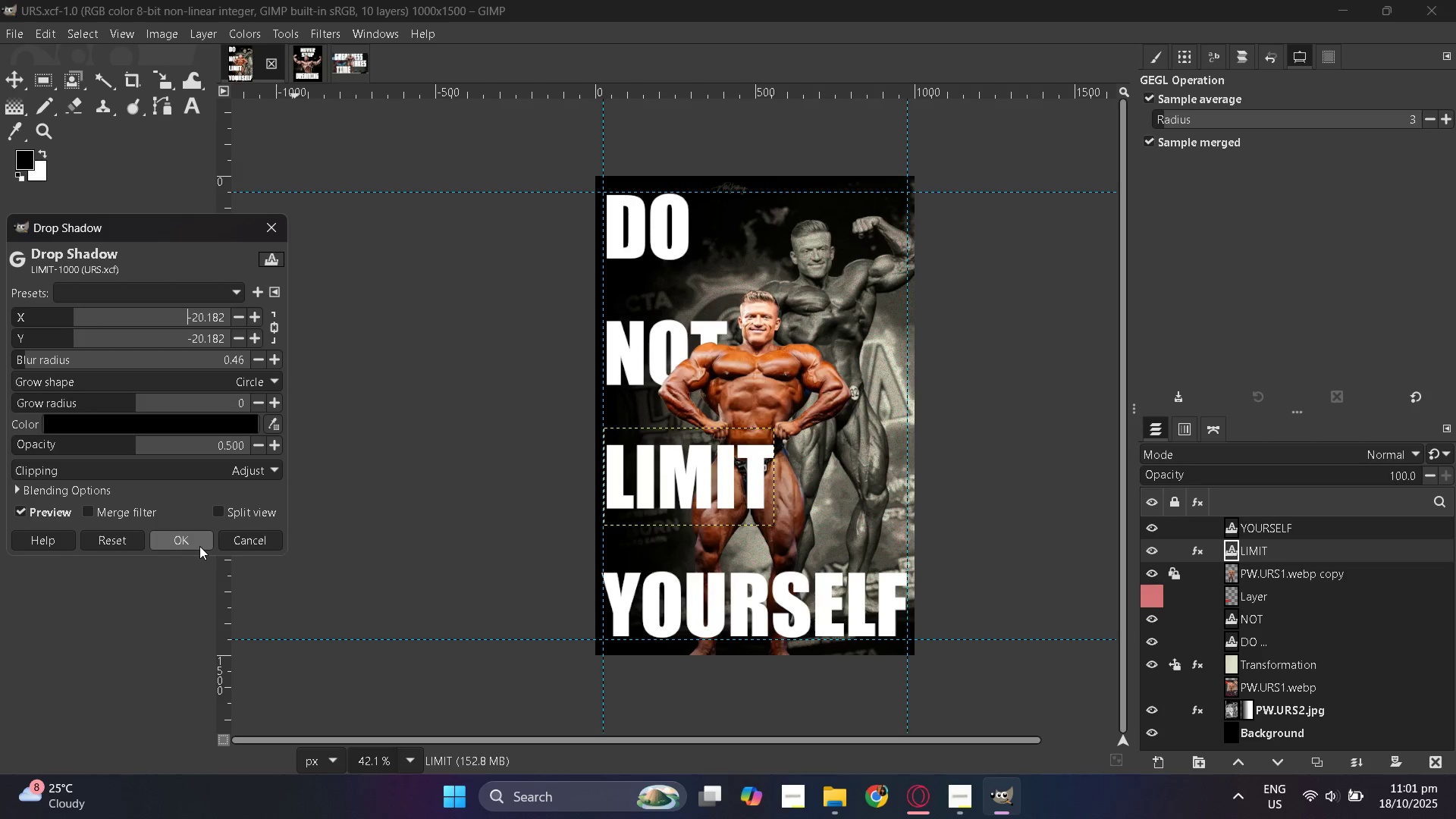 
left_click([199, 546])
 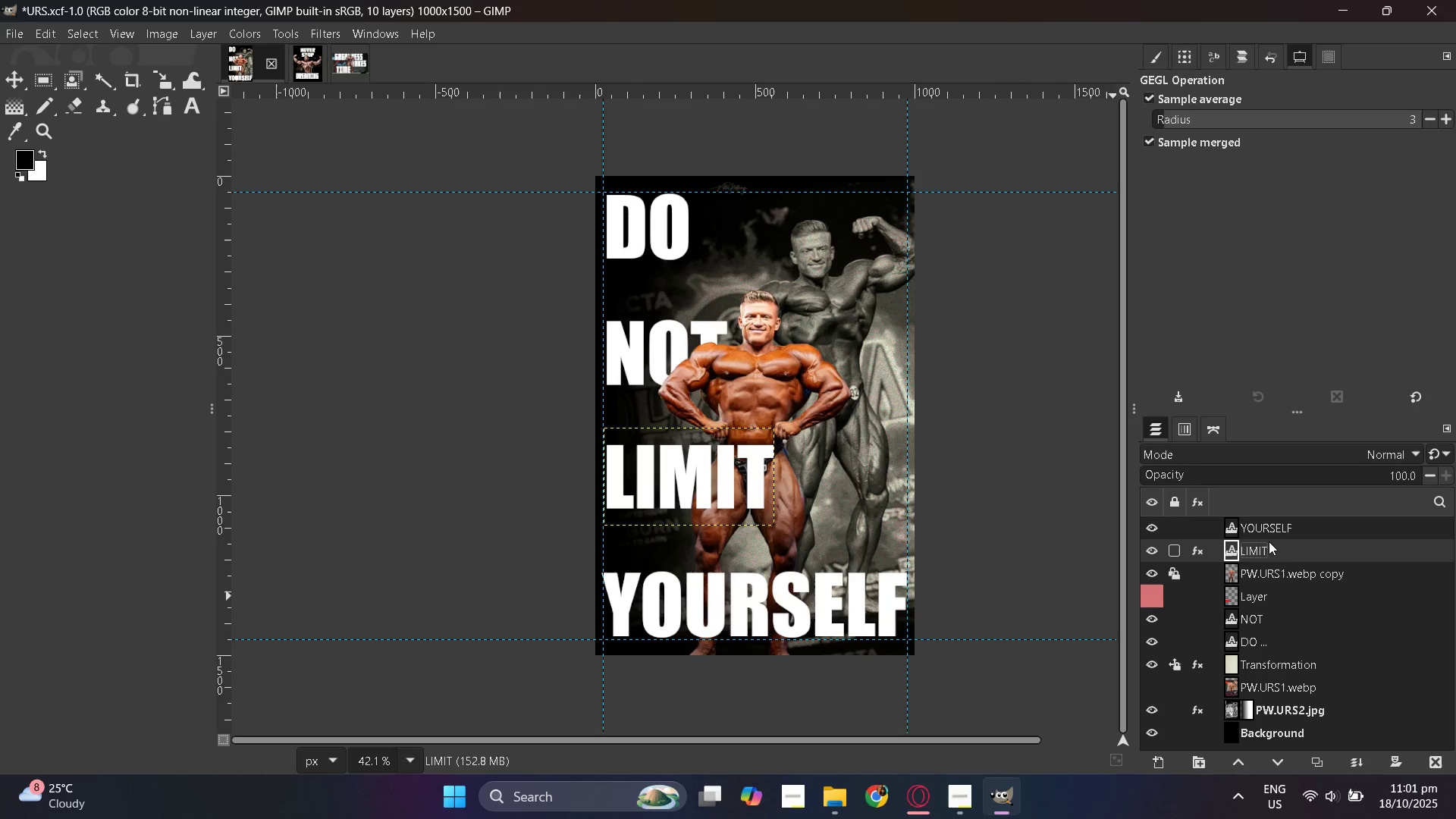 
double_click([1269, 532])
 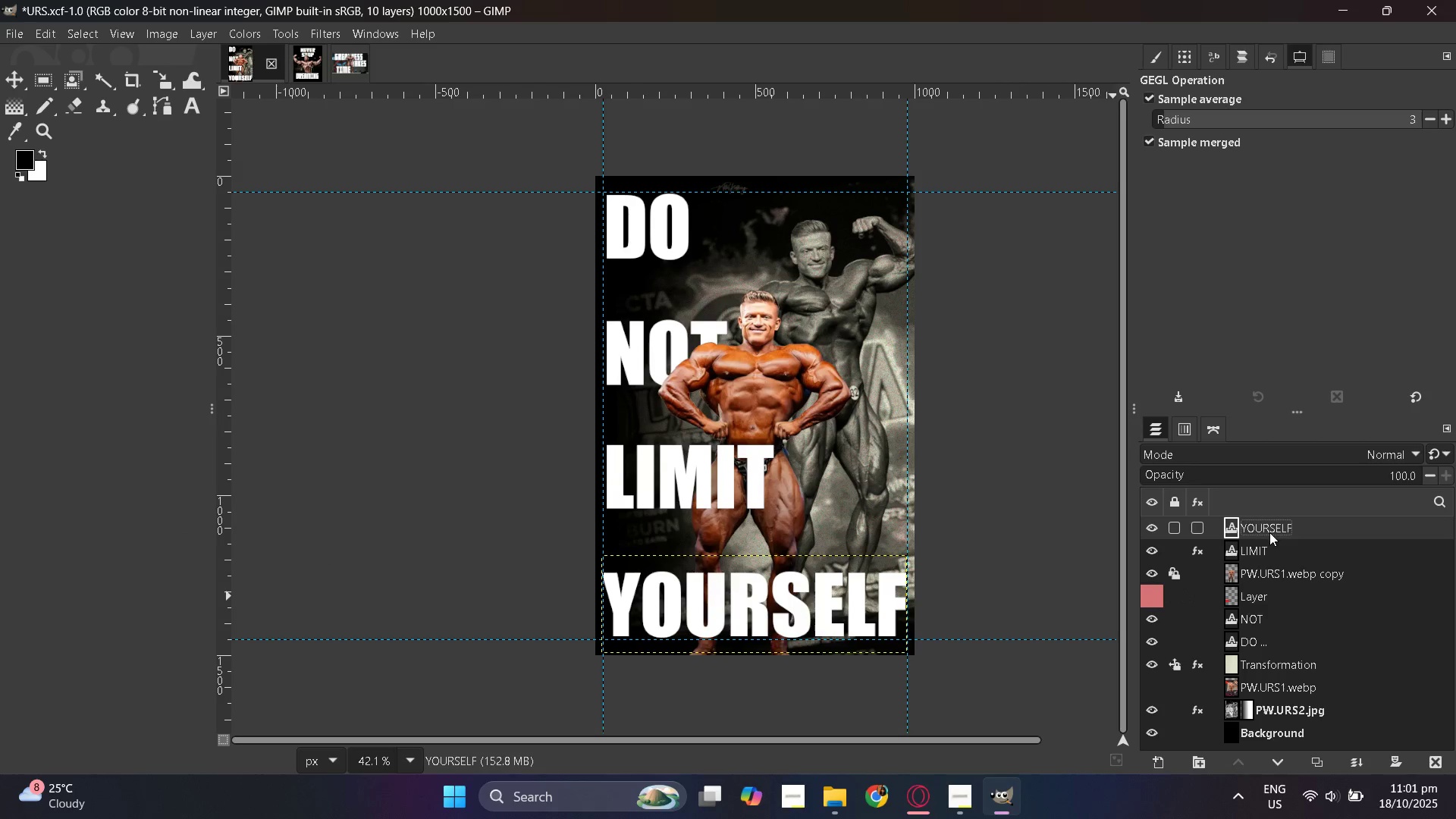 
triple_click([1269, 532])
 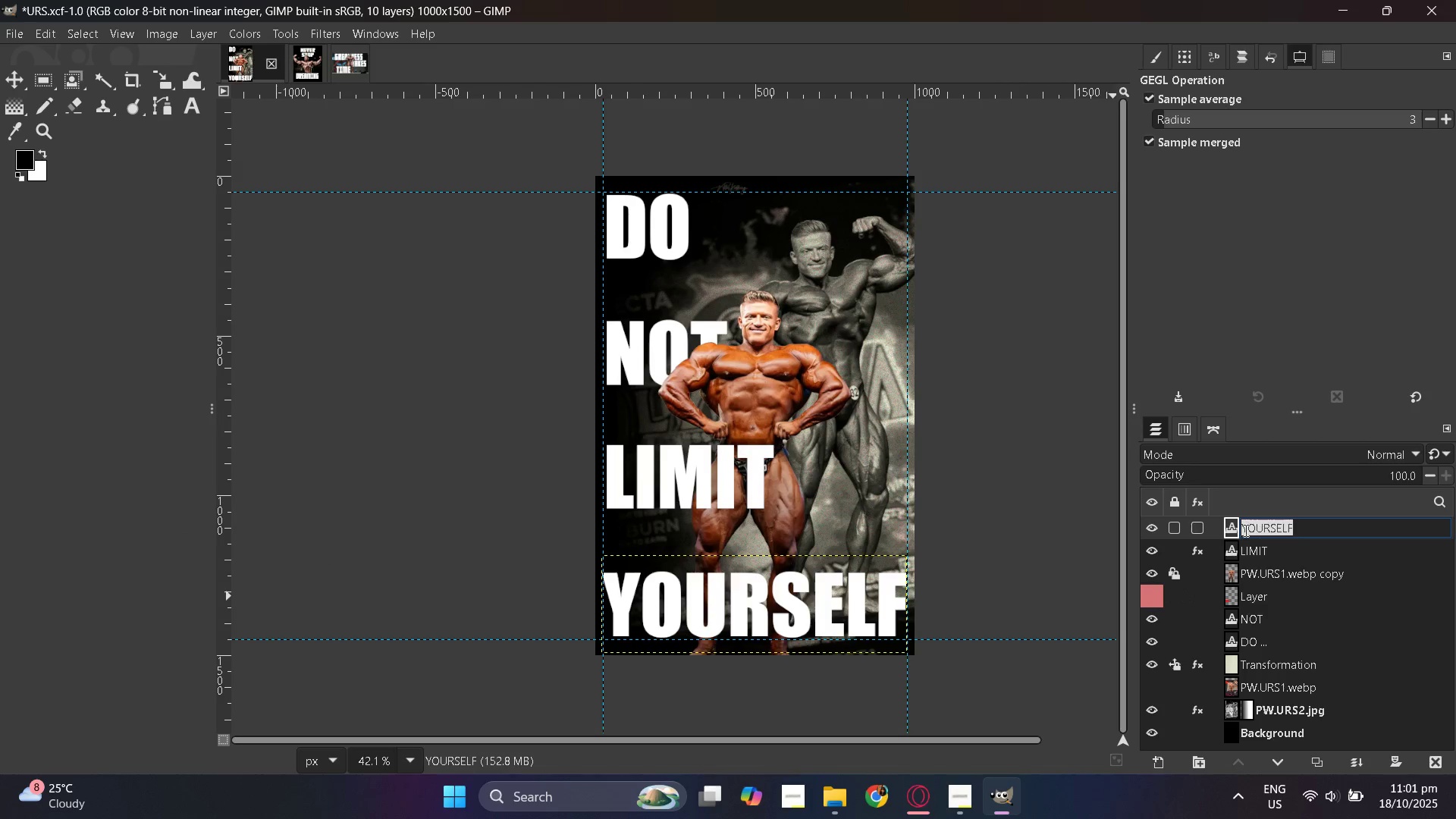 
left_click([1228, 528])
 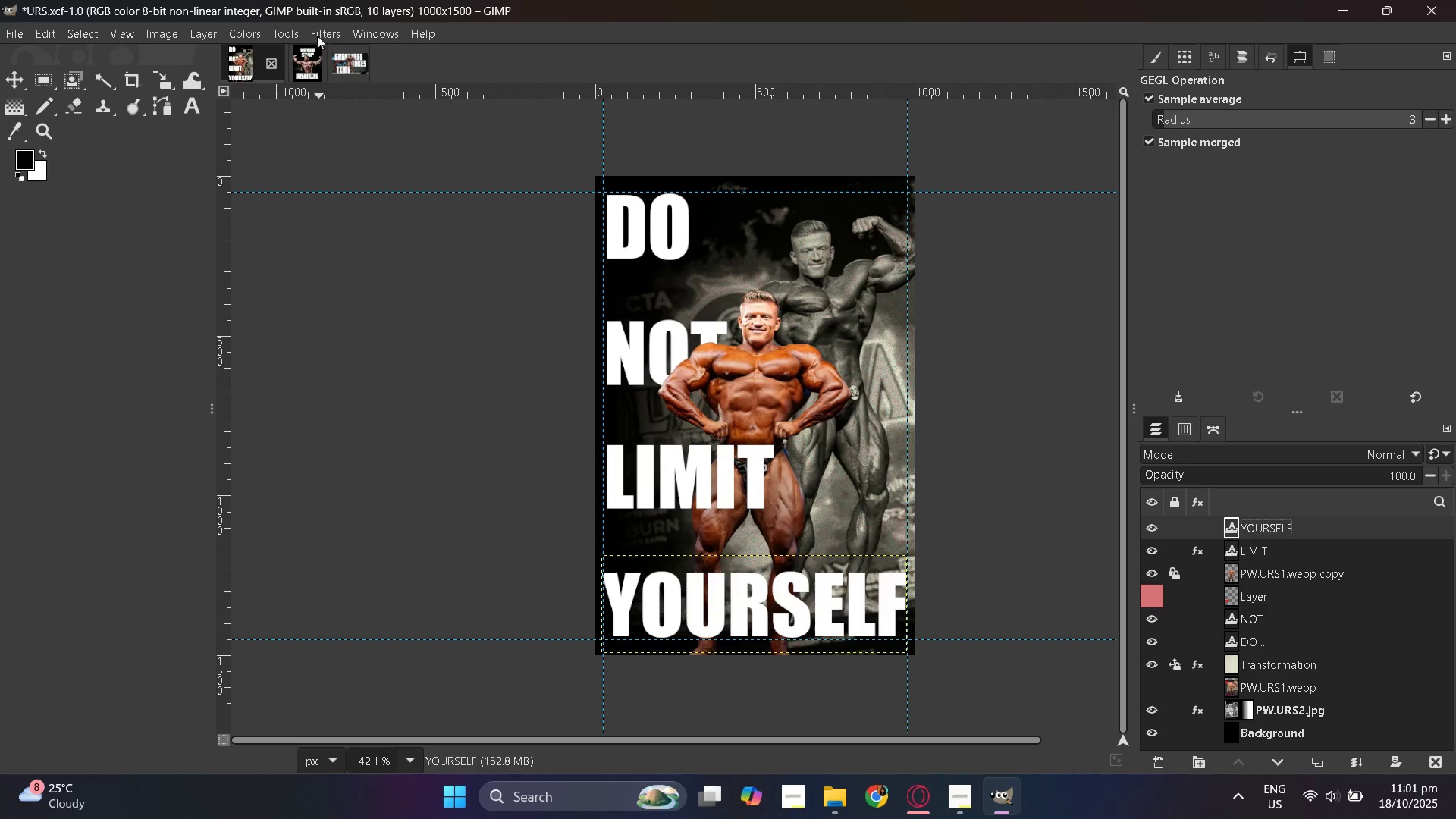 
left_click([323, 27])
 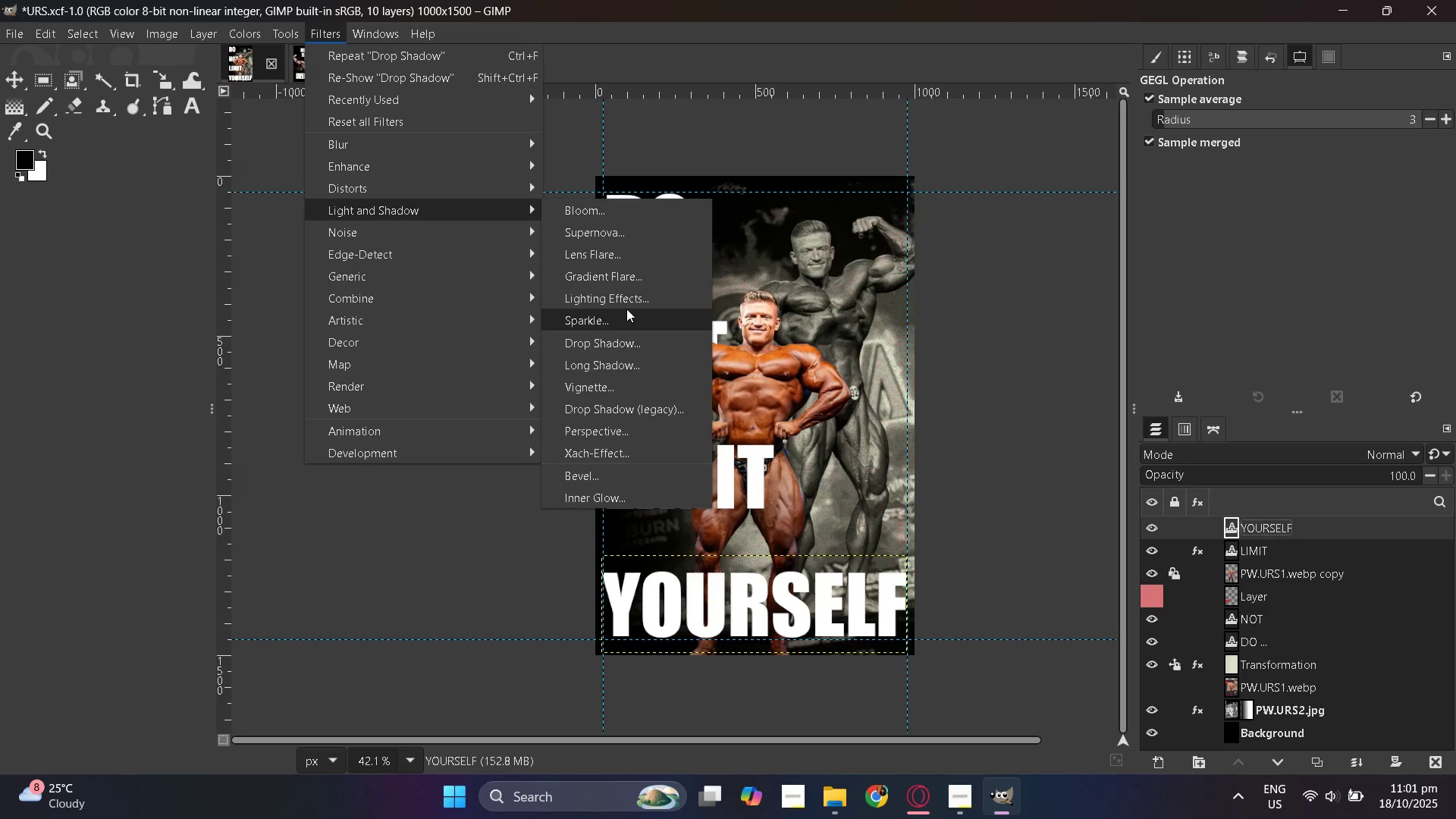 
left_click([632, 341])
 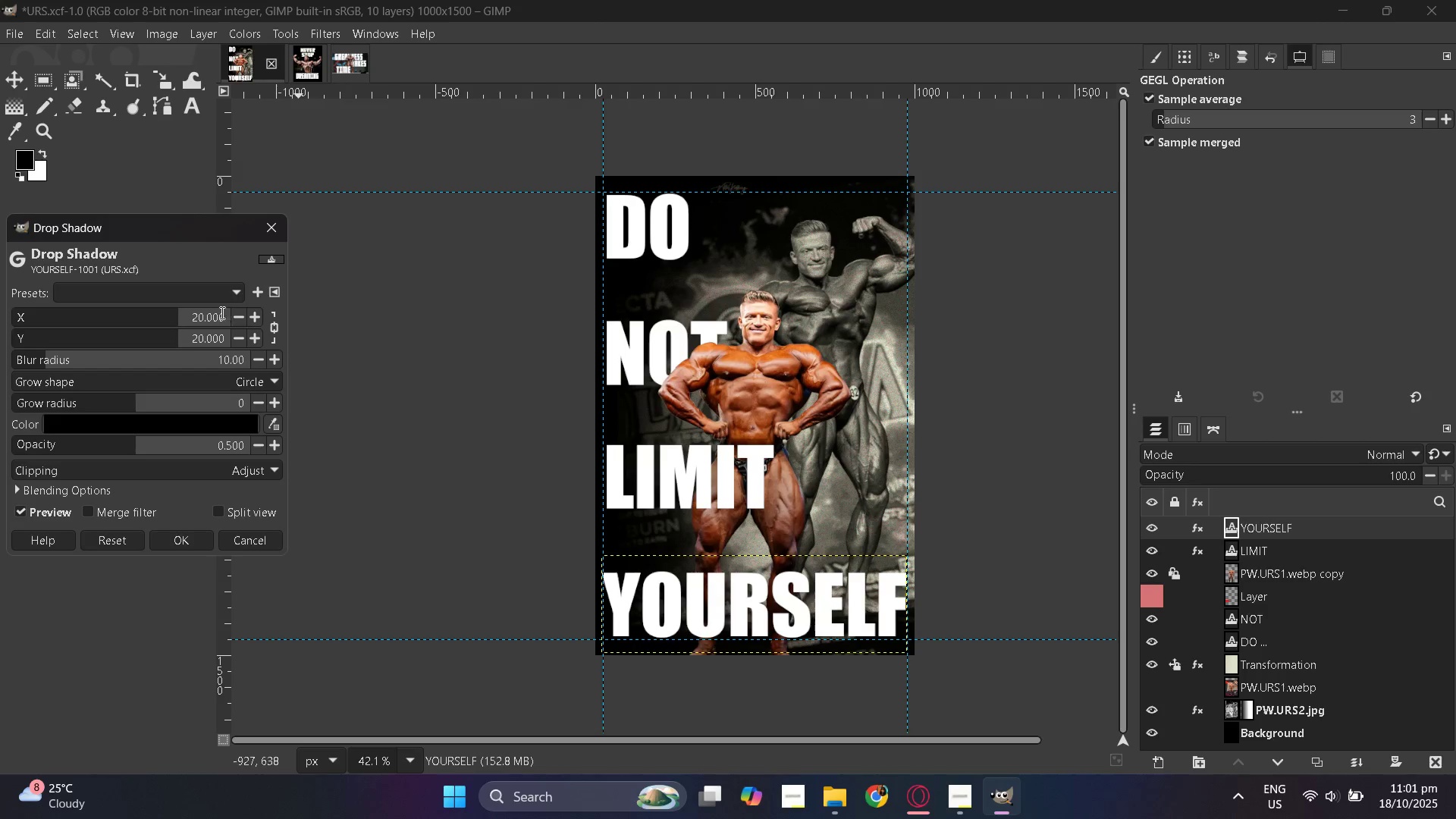 
double_click([212, 315])
 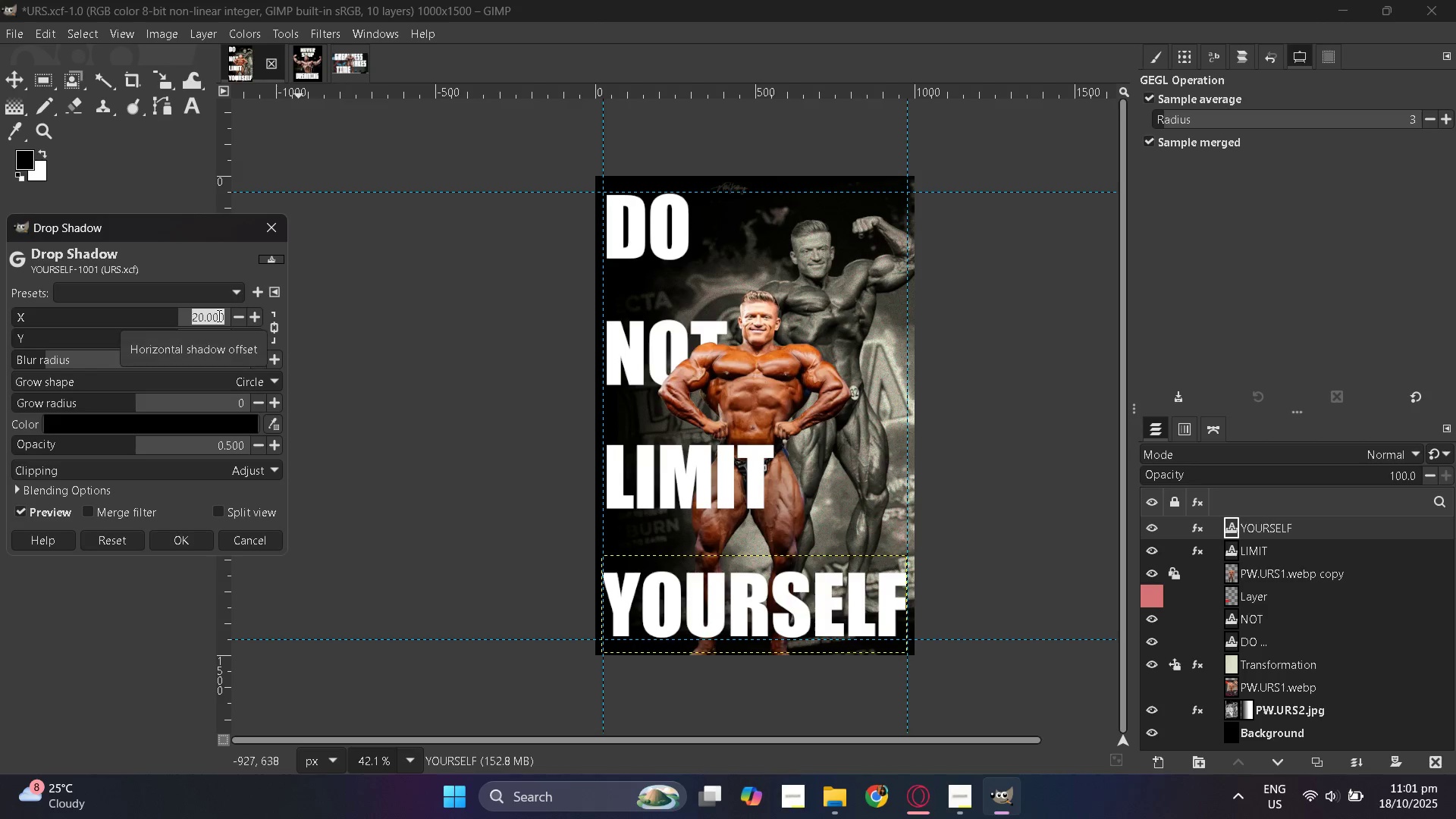 
key(Numpad2)
 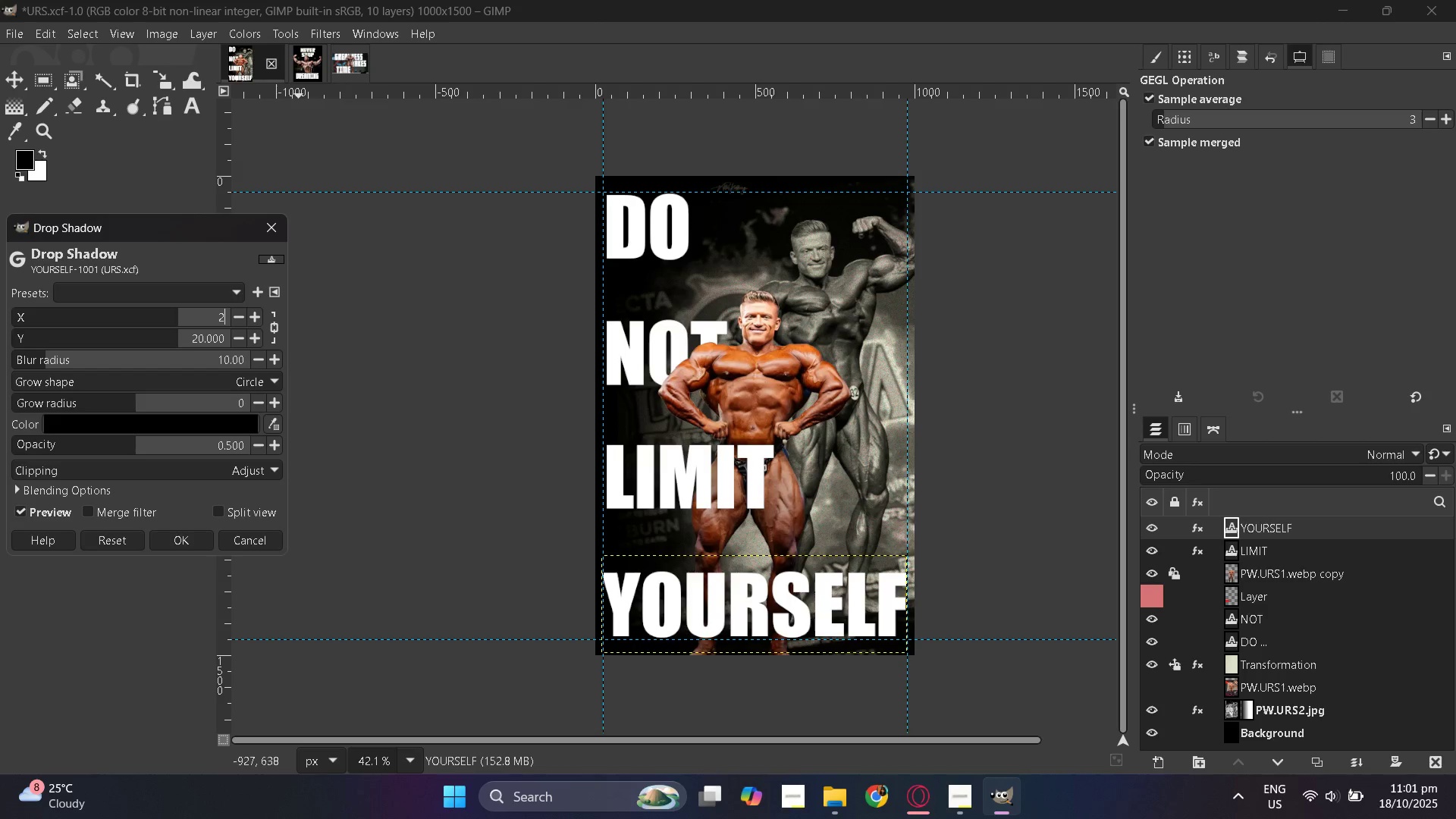 
key(Numpad0)
 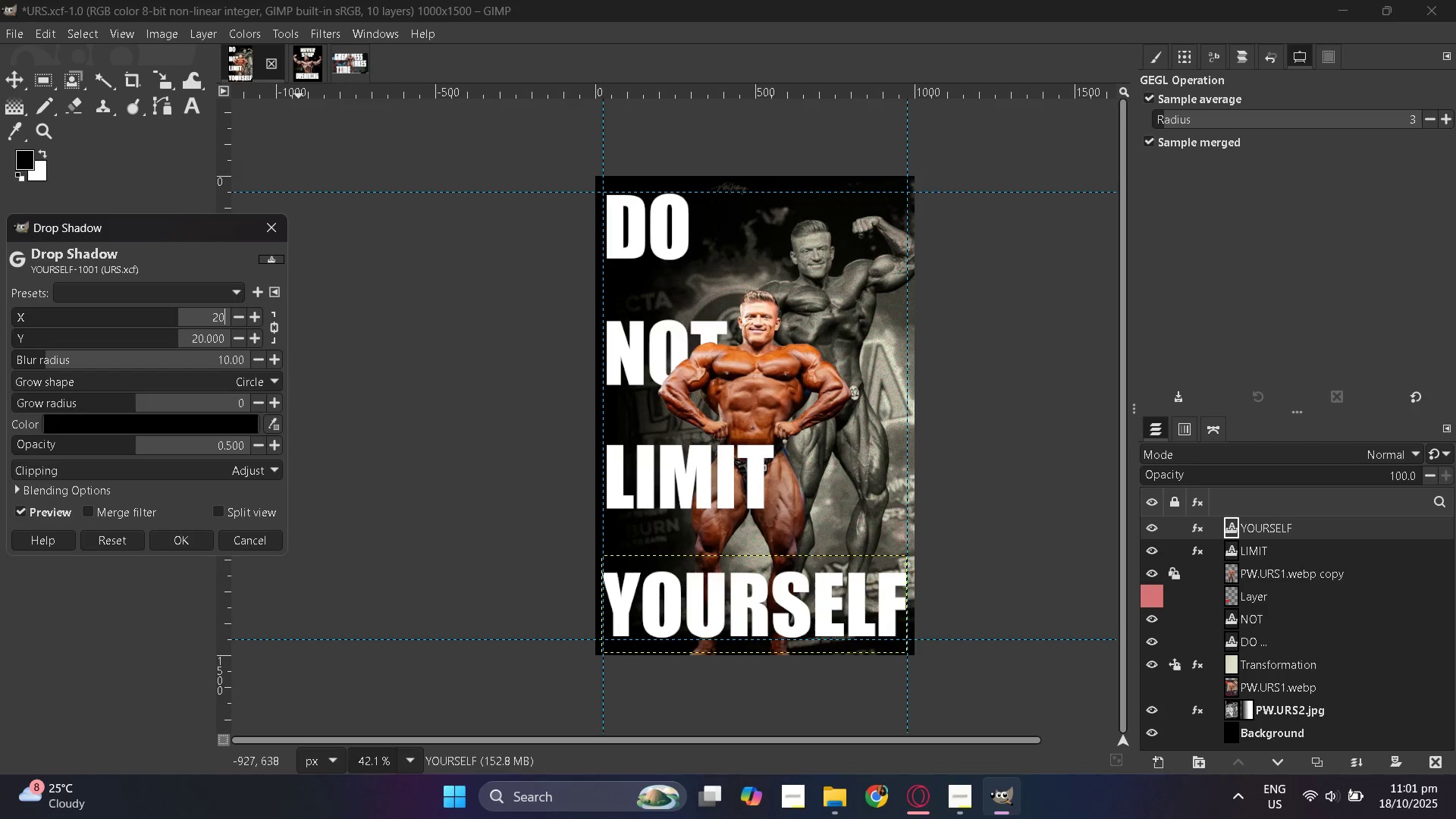 
key(Numpad1)
 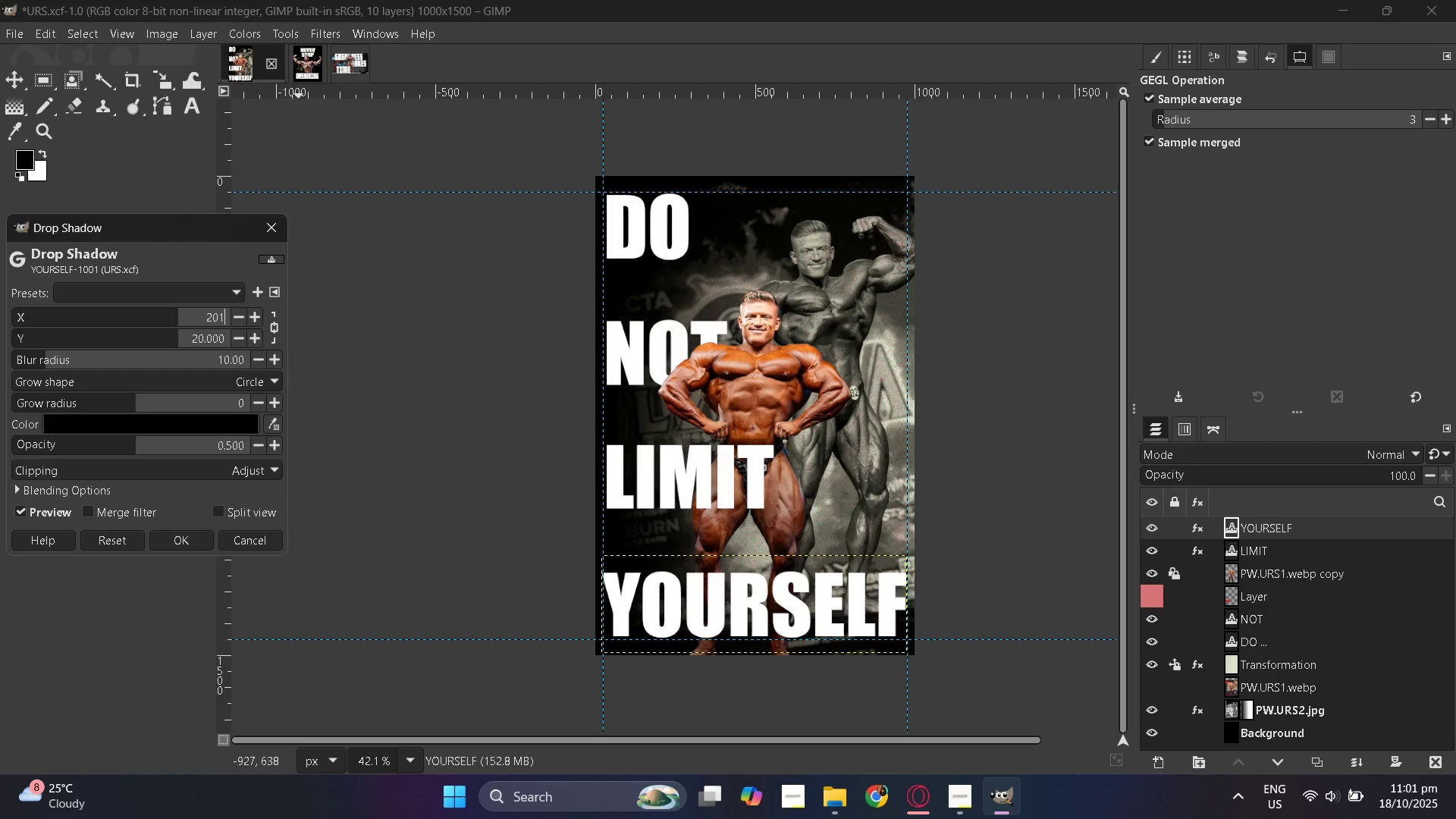 
key(Numpad8)
 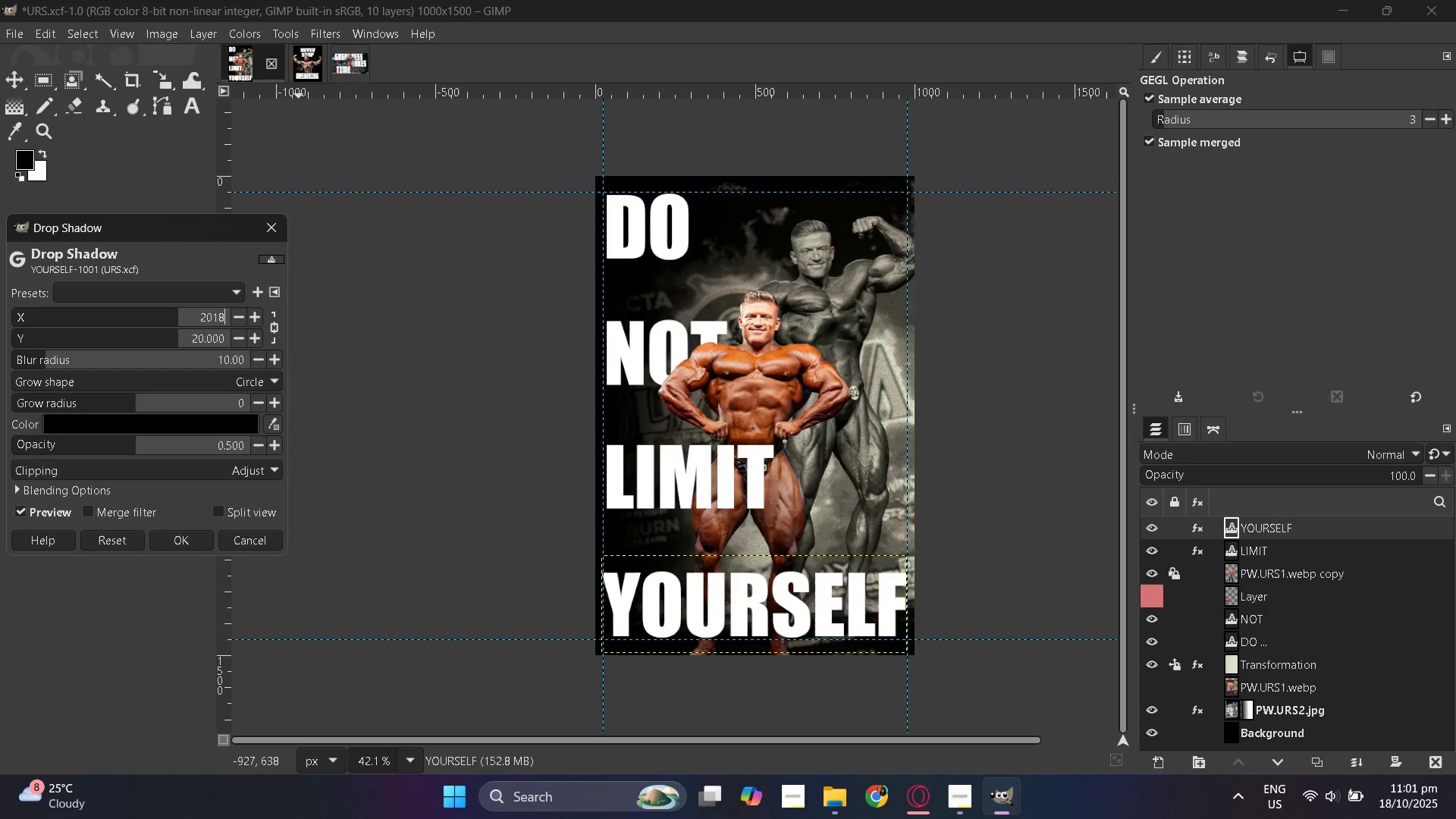 
key(Numpad2)
 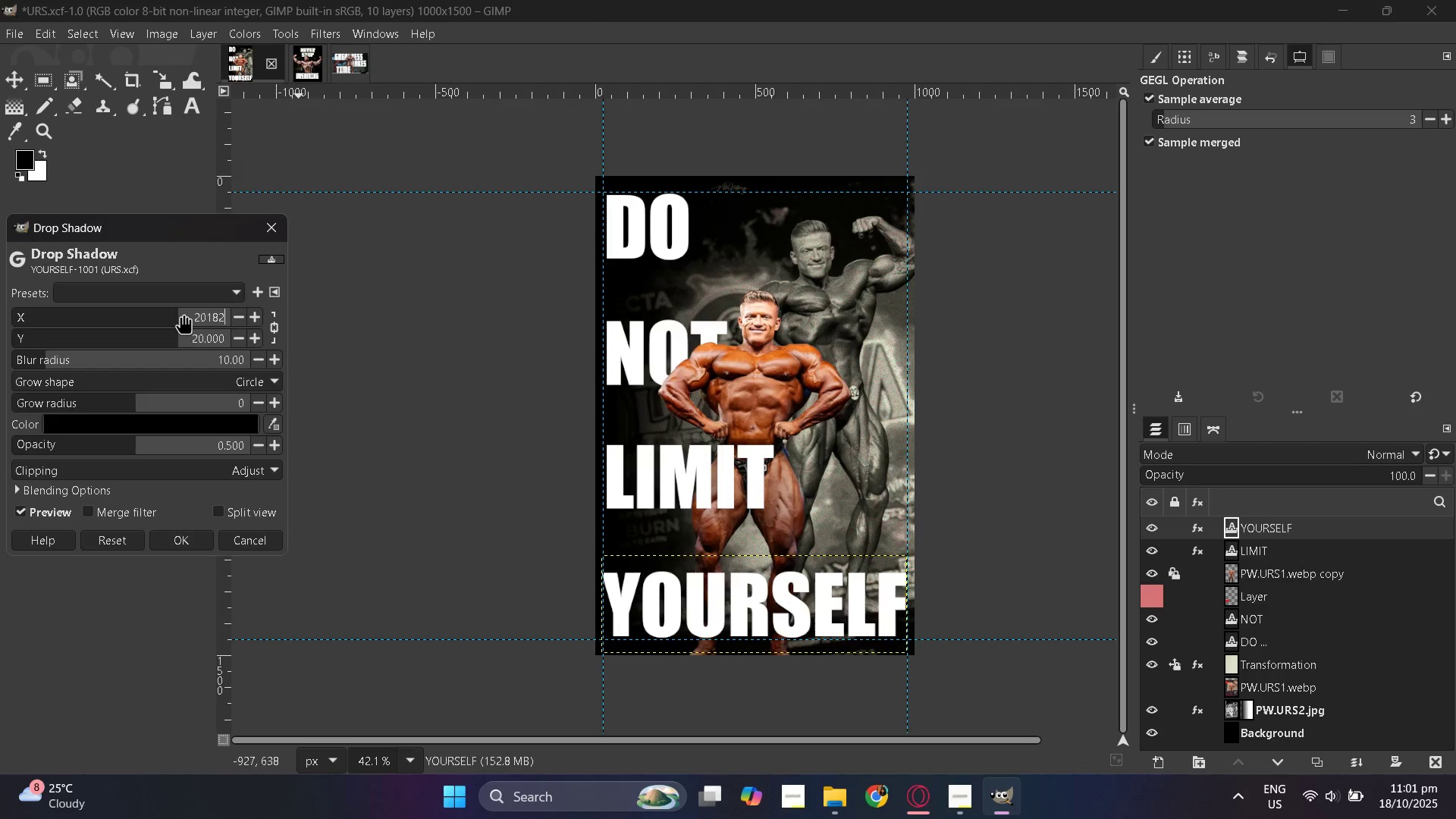 
key(Enter)
 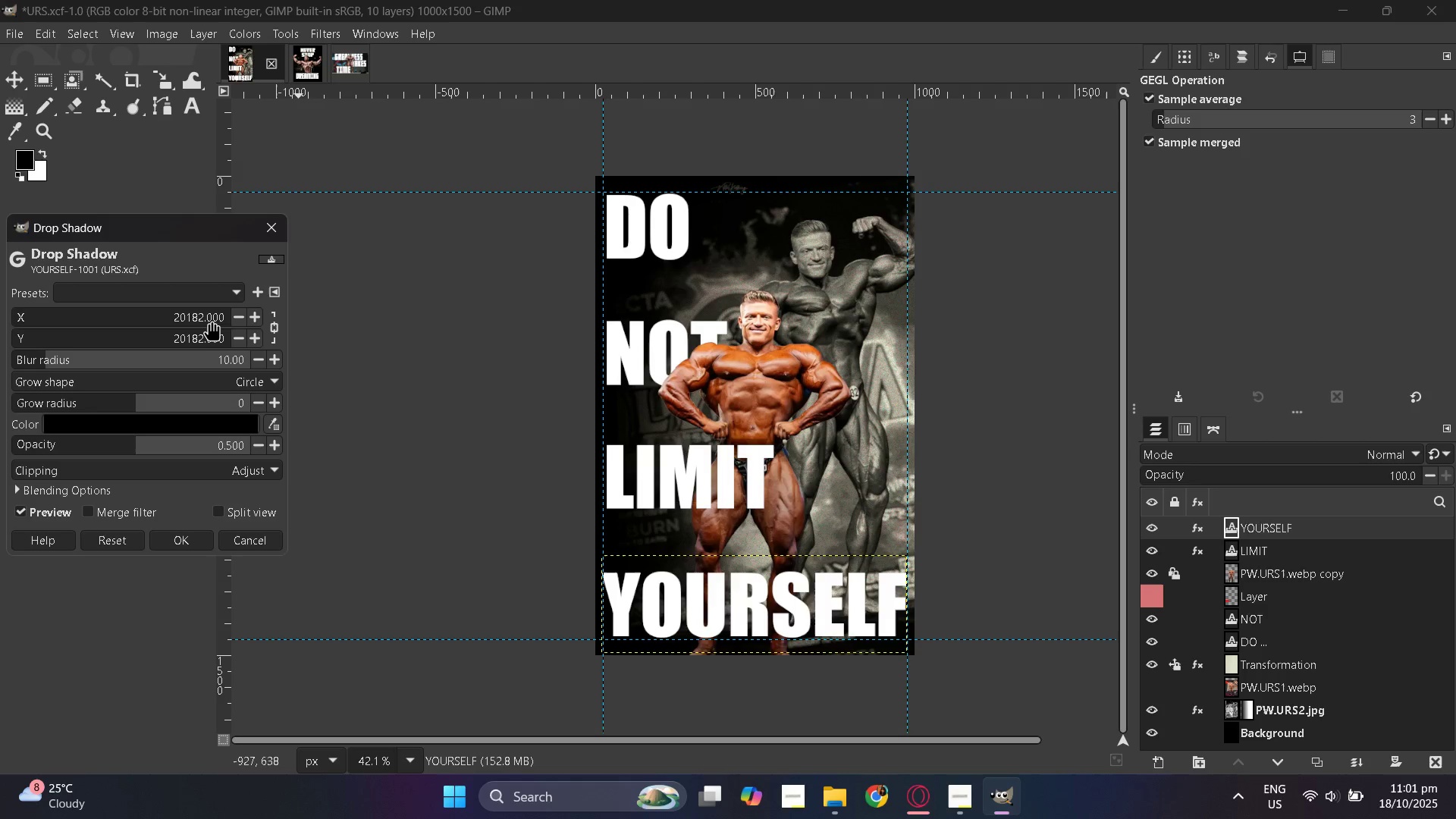 
left_click_drag(start_coordinate=[193, 315], to_coordinate=[111, 318])
 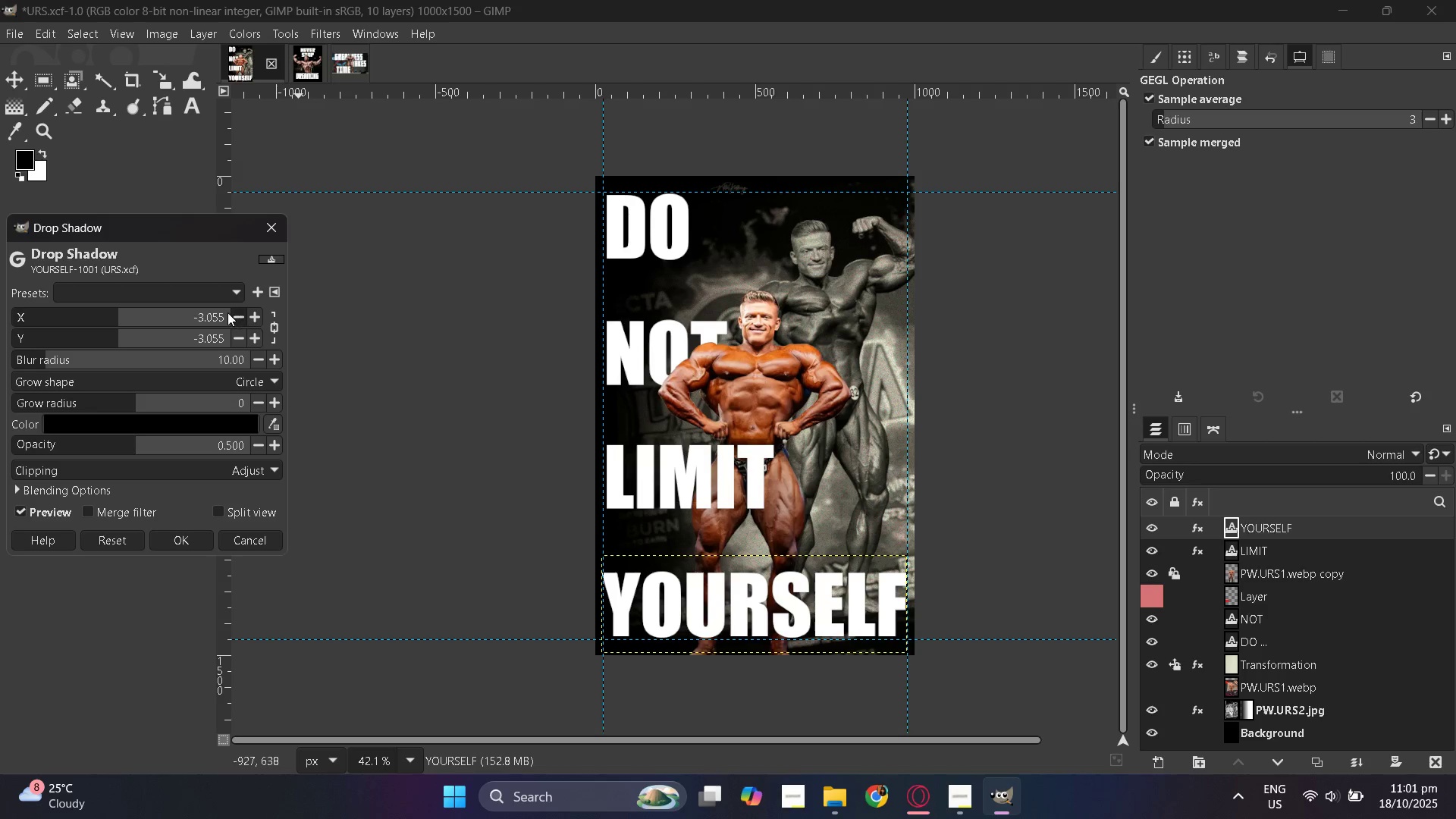 
double_click([217, 312])
 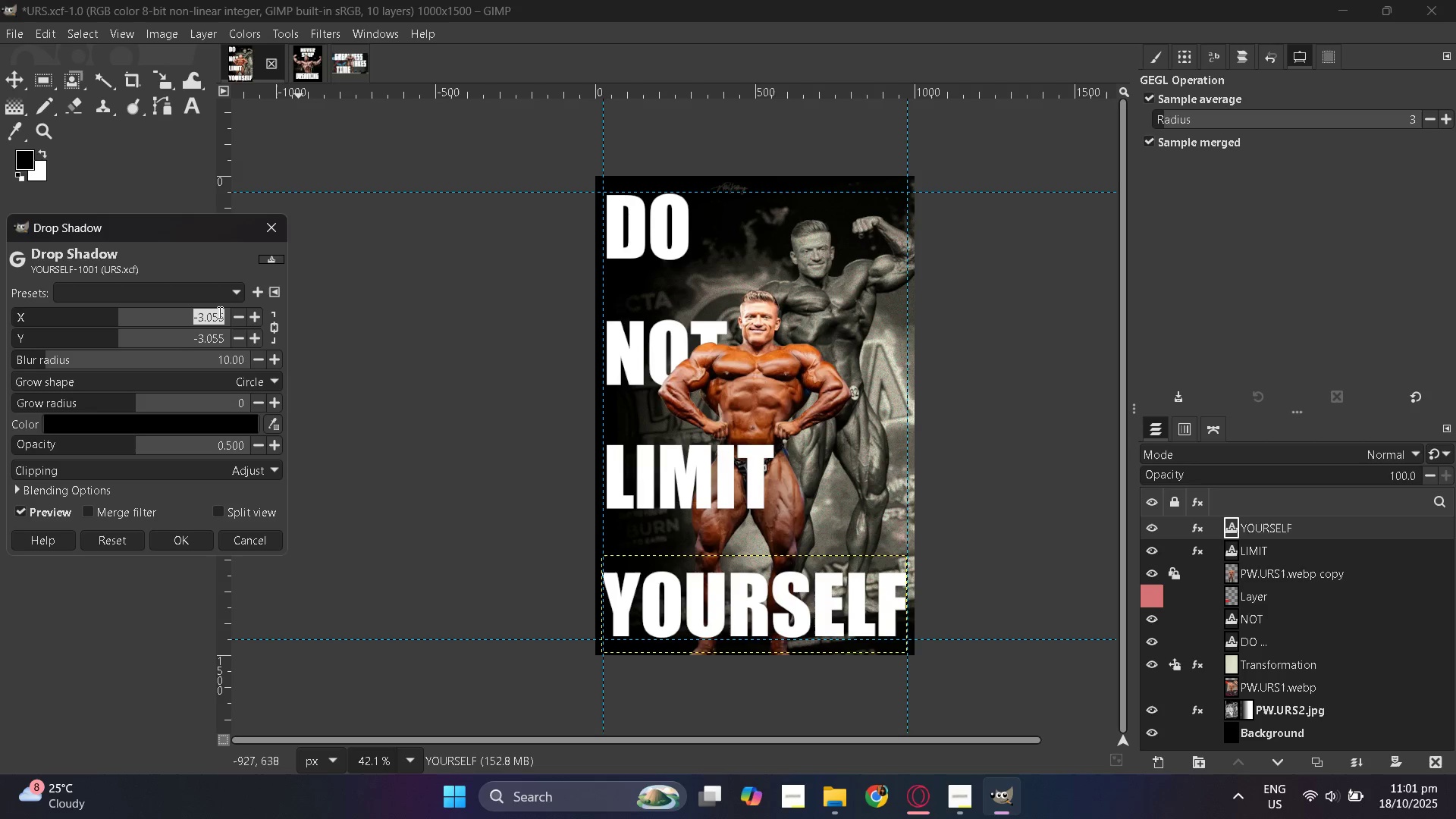 
key(Numpad2)
 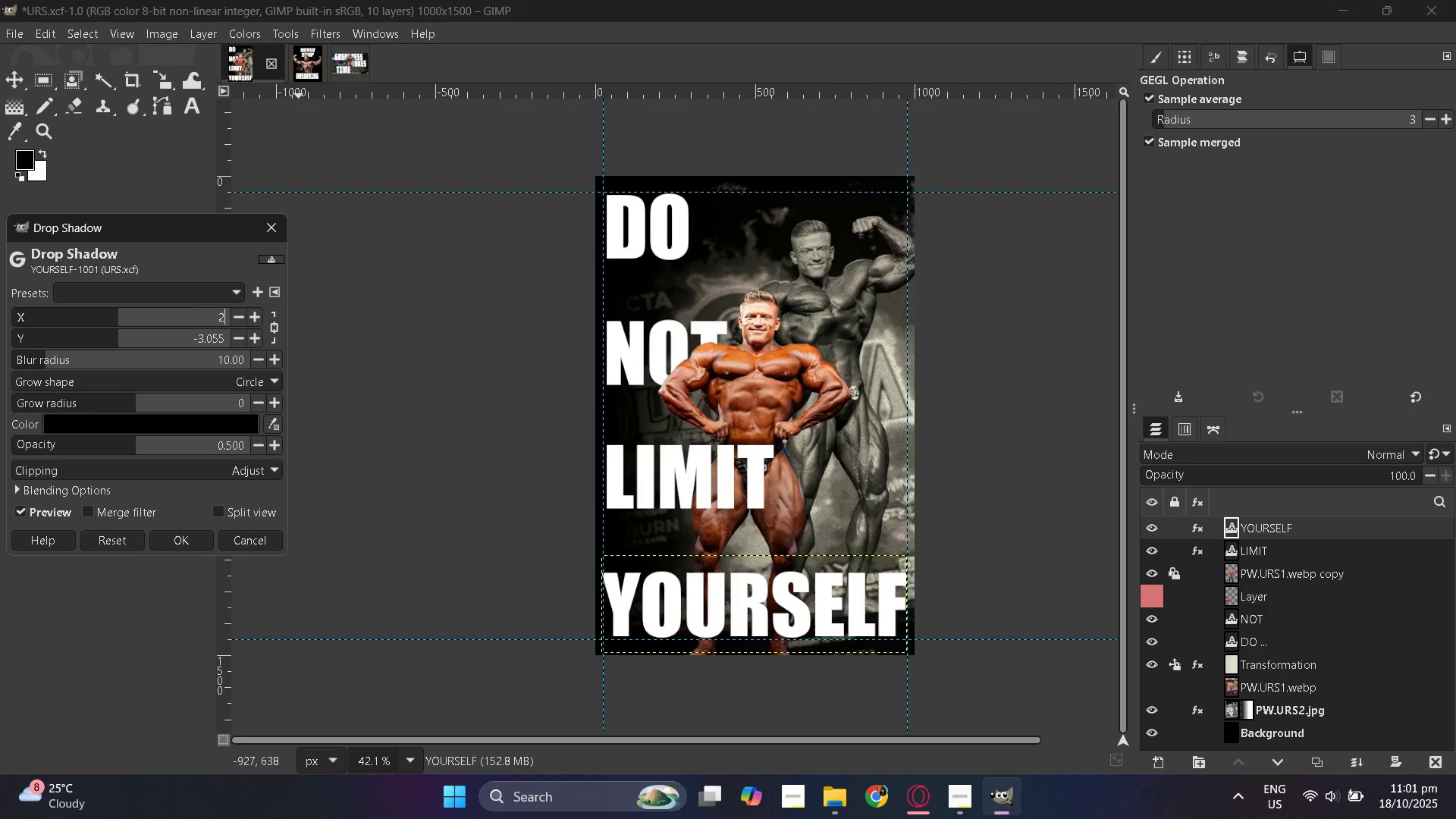 
key(Numpad0)
 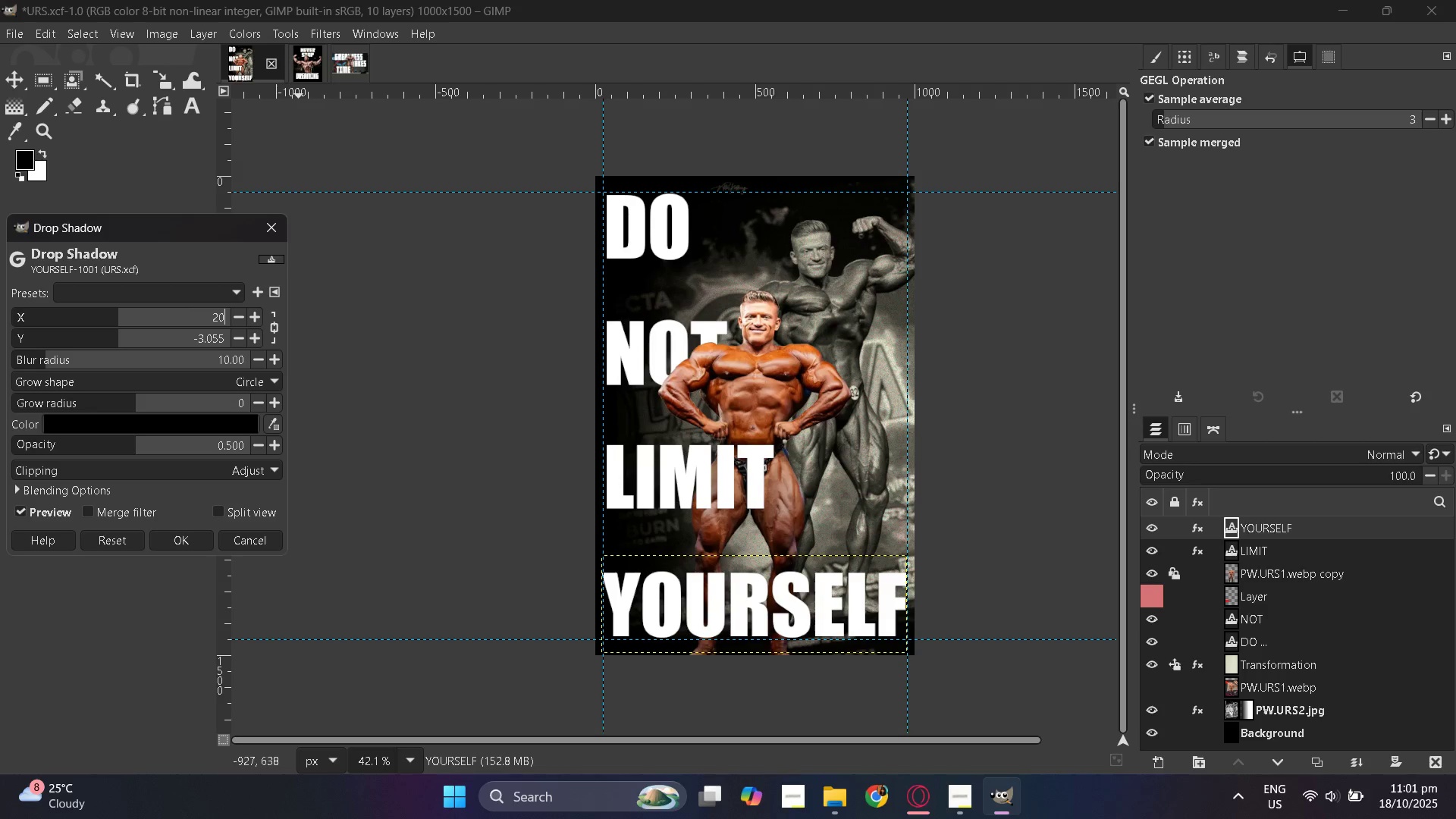 
key(Period)
 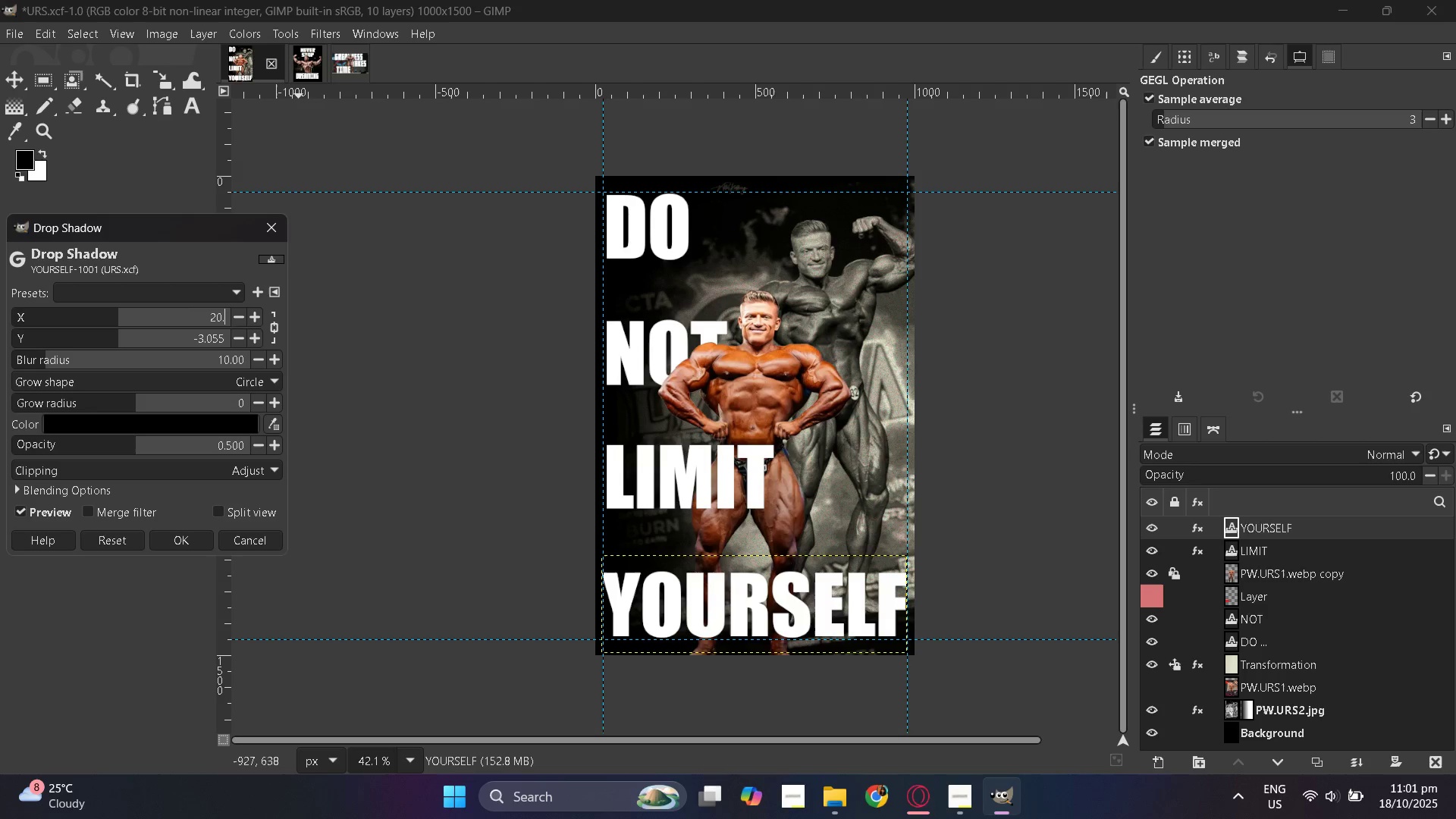 
key(Numpad1)
 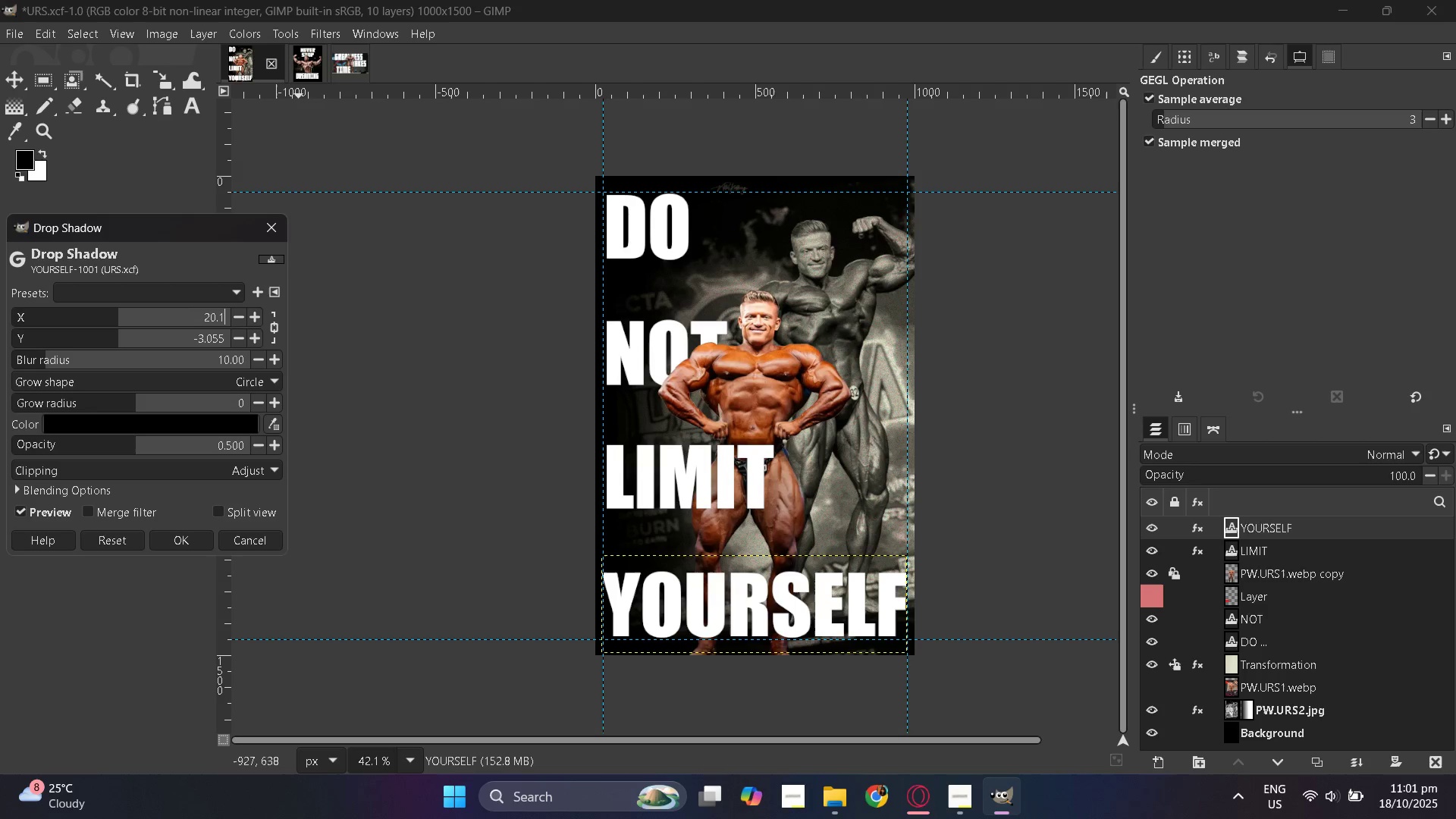 
key(Numpad8)
 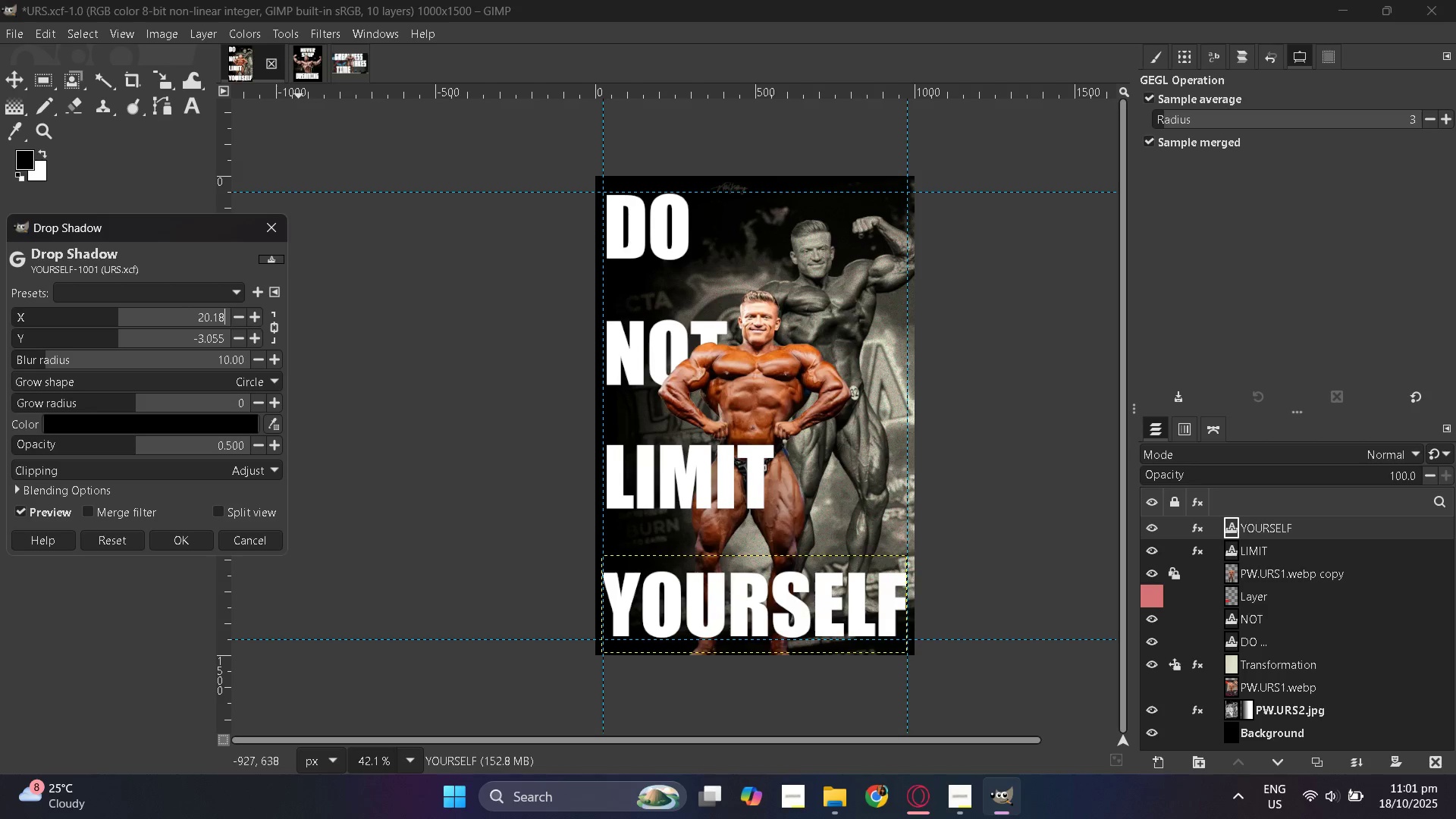 
key(Numpad2)
 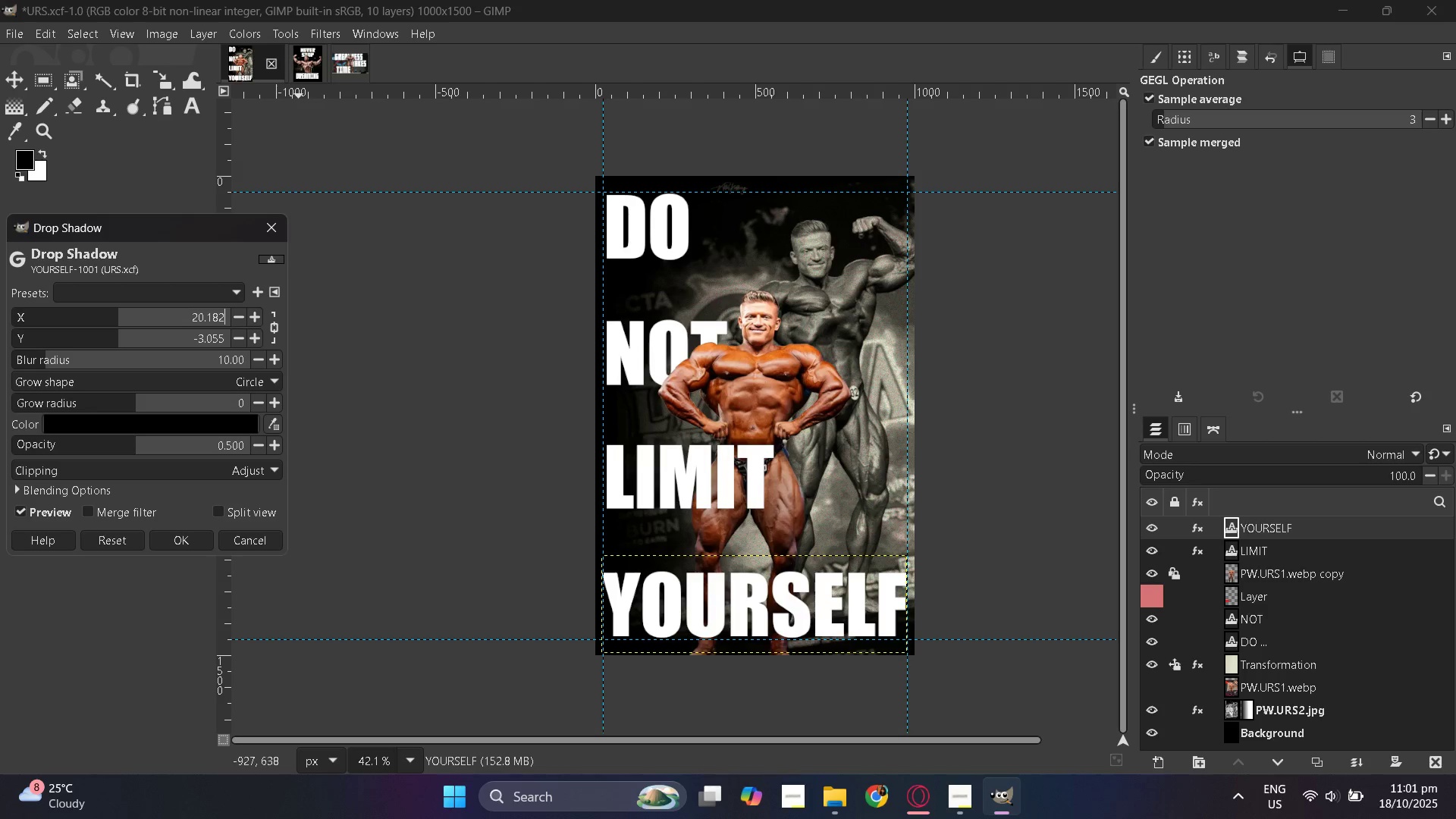 
key(NumpadEnter)
 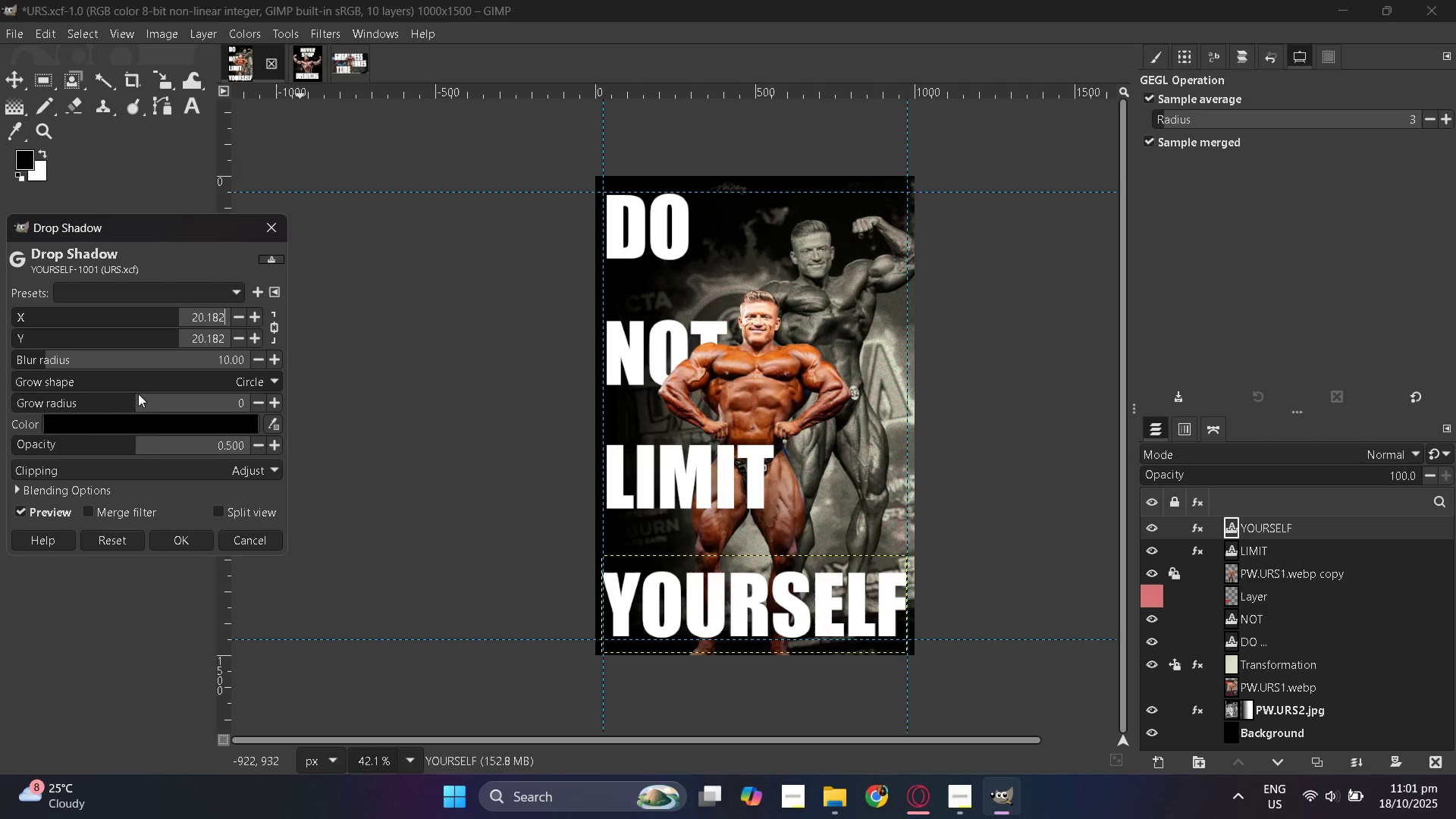 
wait(6.19)
 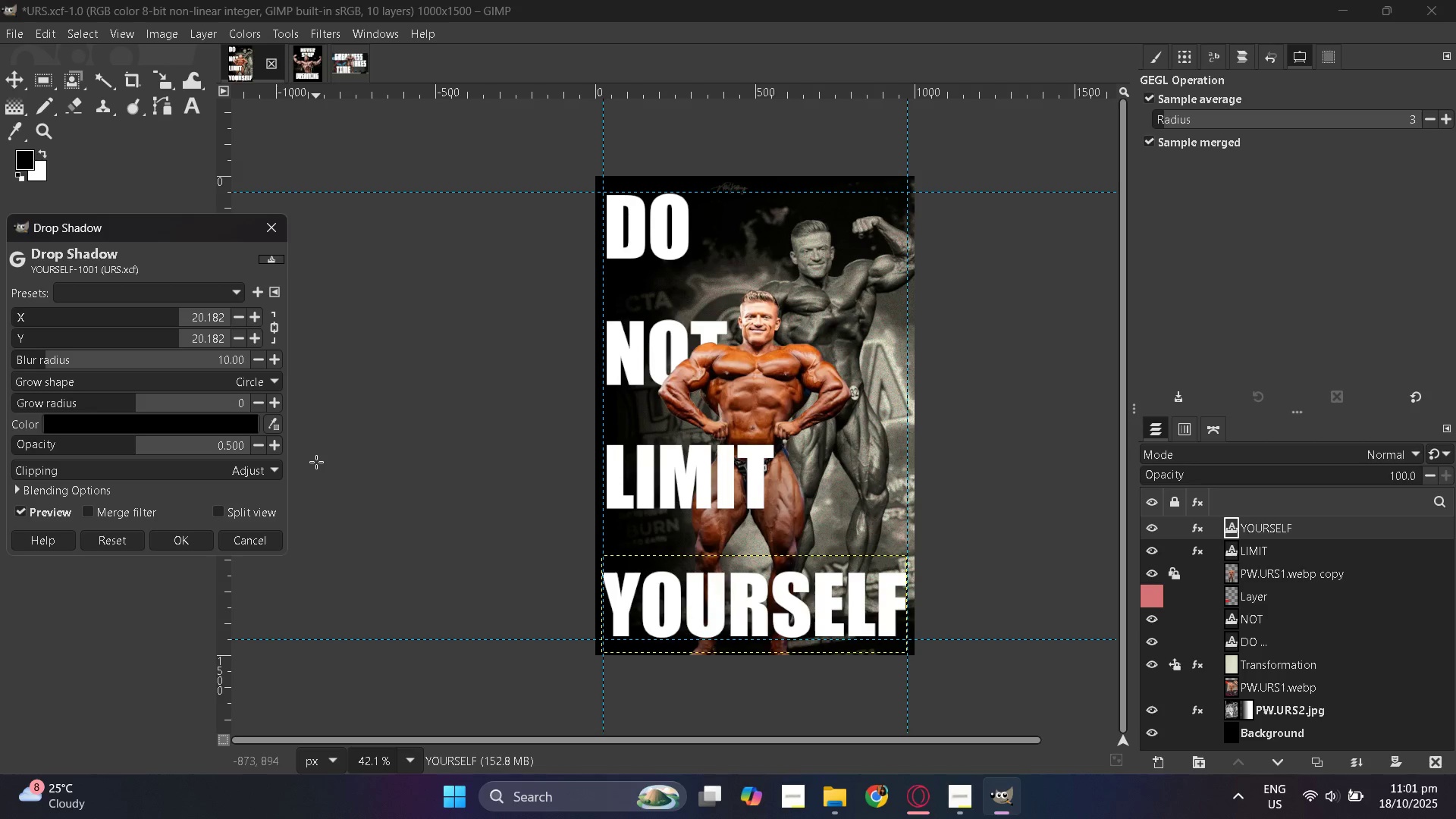 
left_click_drag(start_coordinate=[161, 332], to_coordinate=[65, 333])
 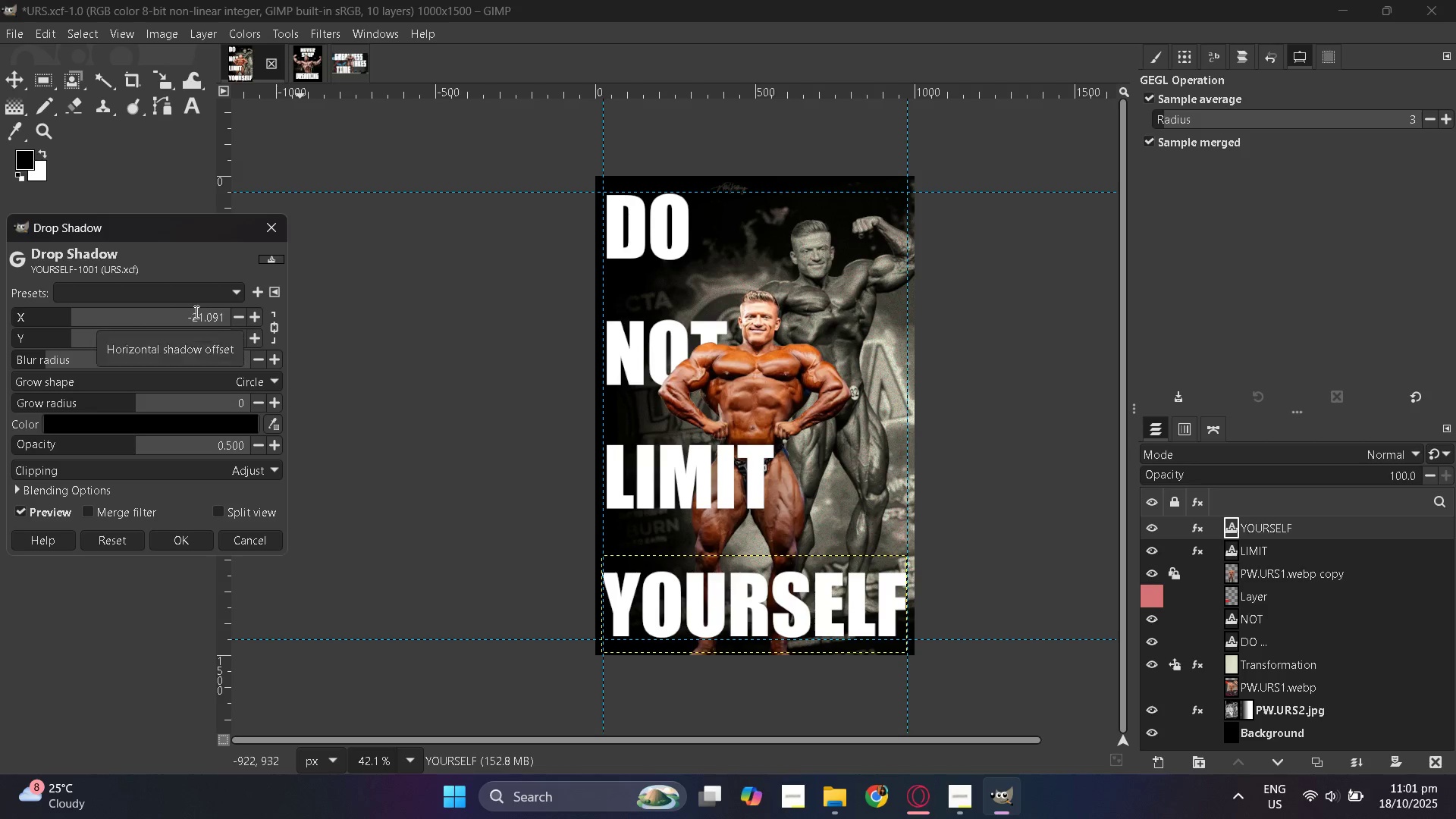 
double_click([195, 312])
 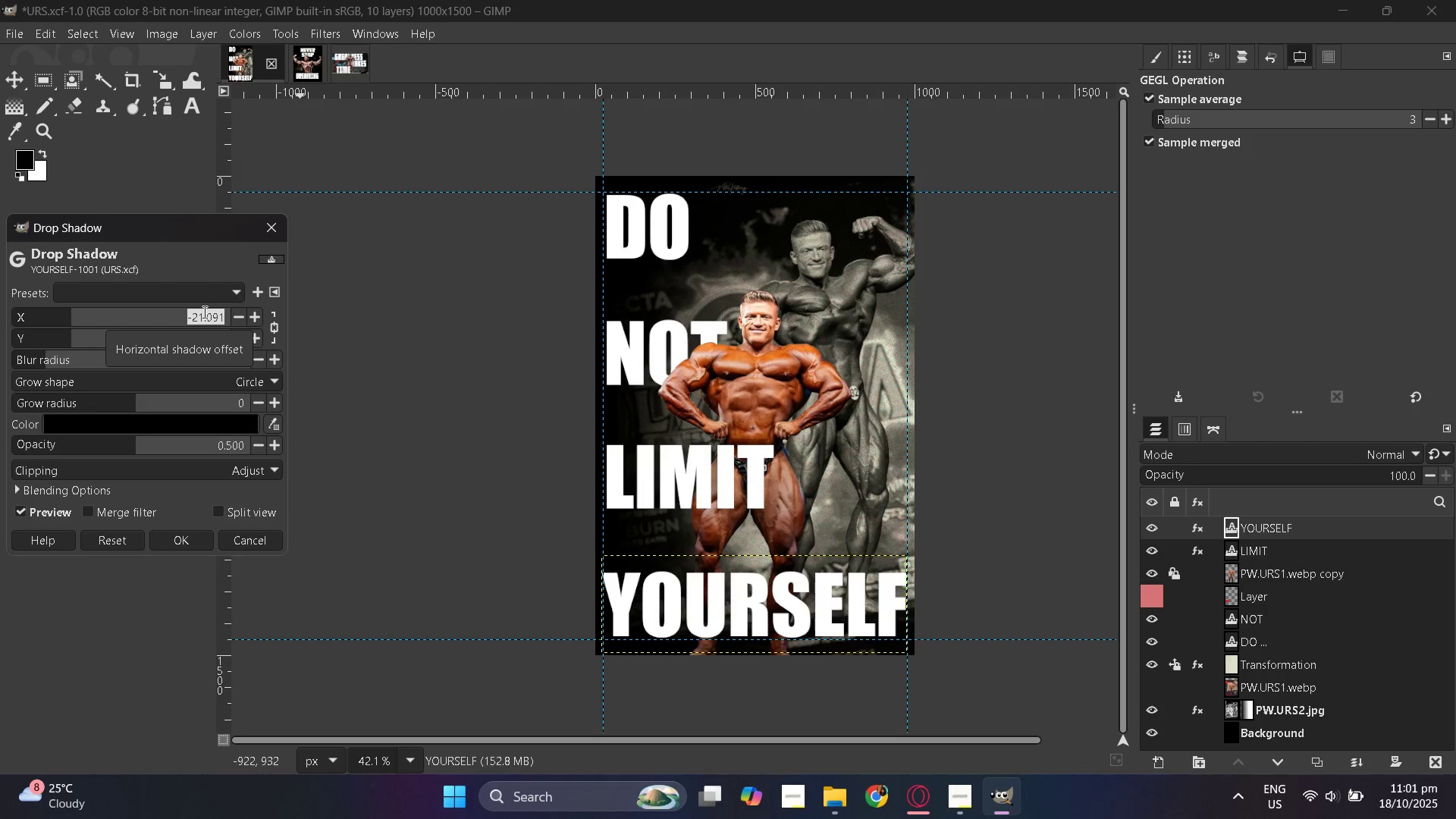 
key(ArrowRight)
 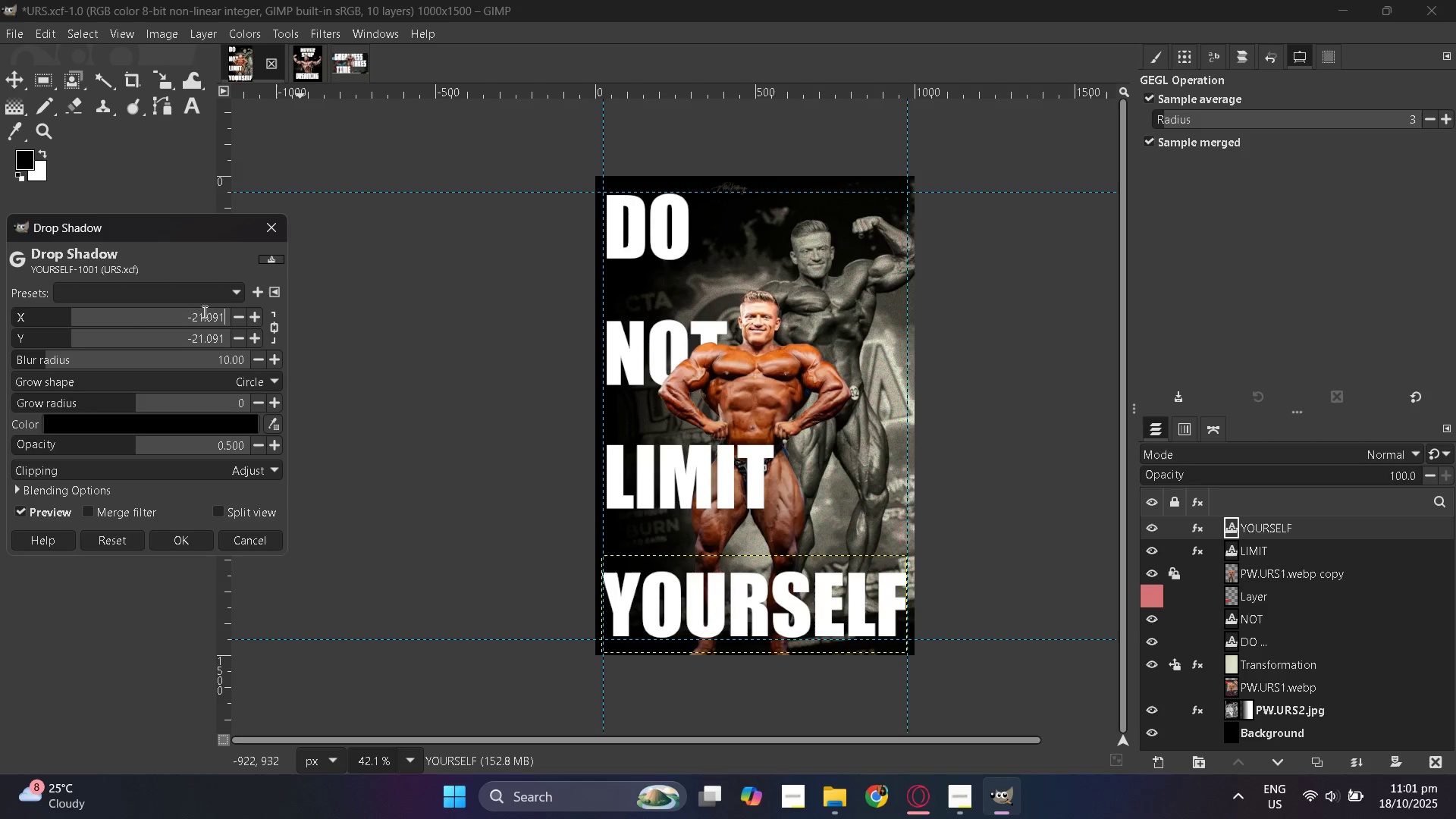 
key(ArrowLeft)
 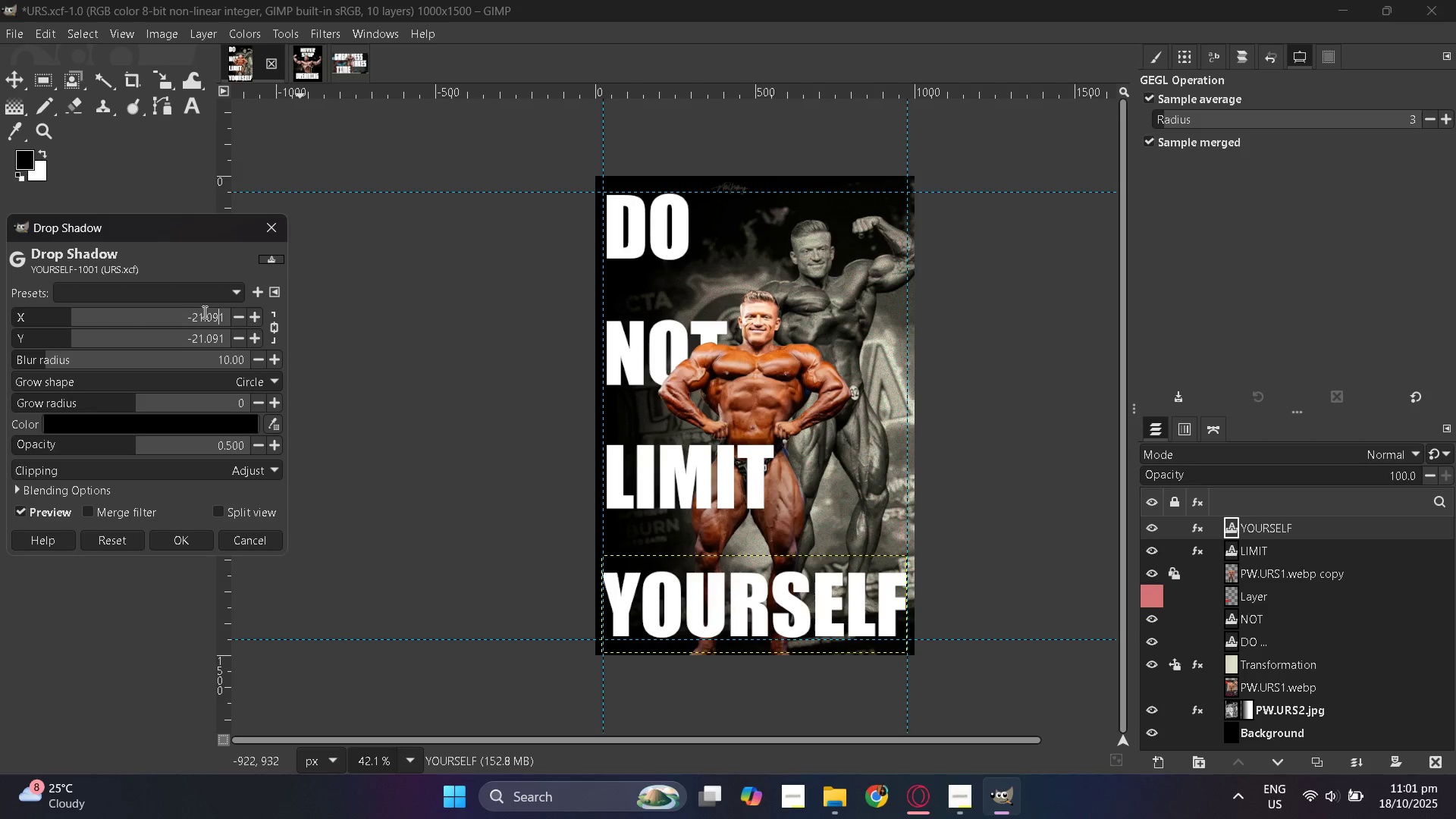 
key(ArrowLeft)
 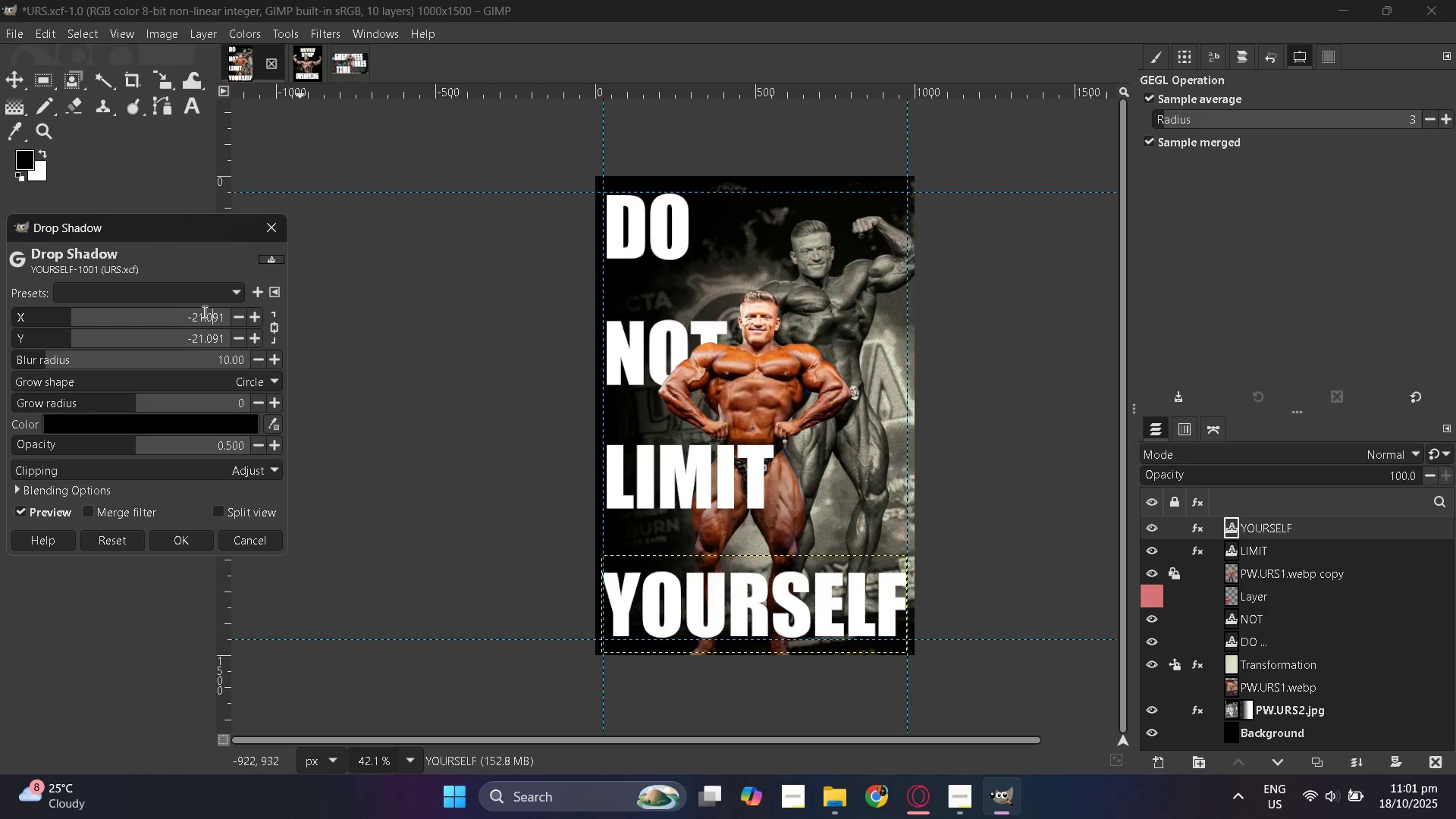 
key(ArrowLeft)
 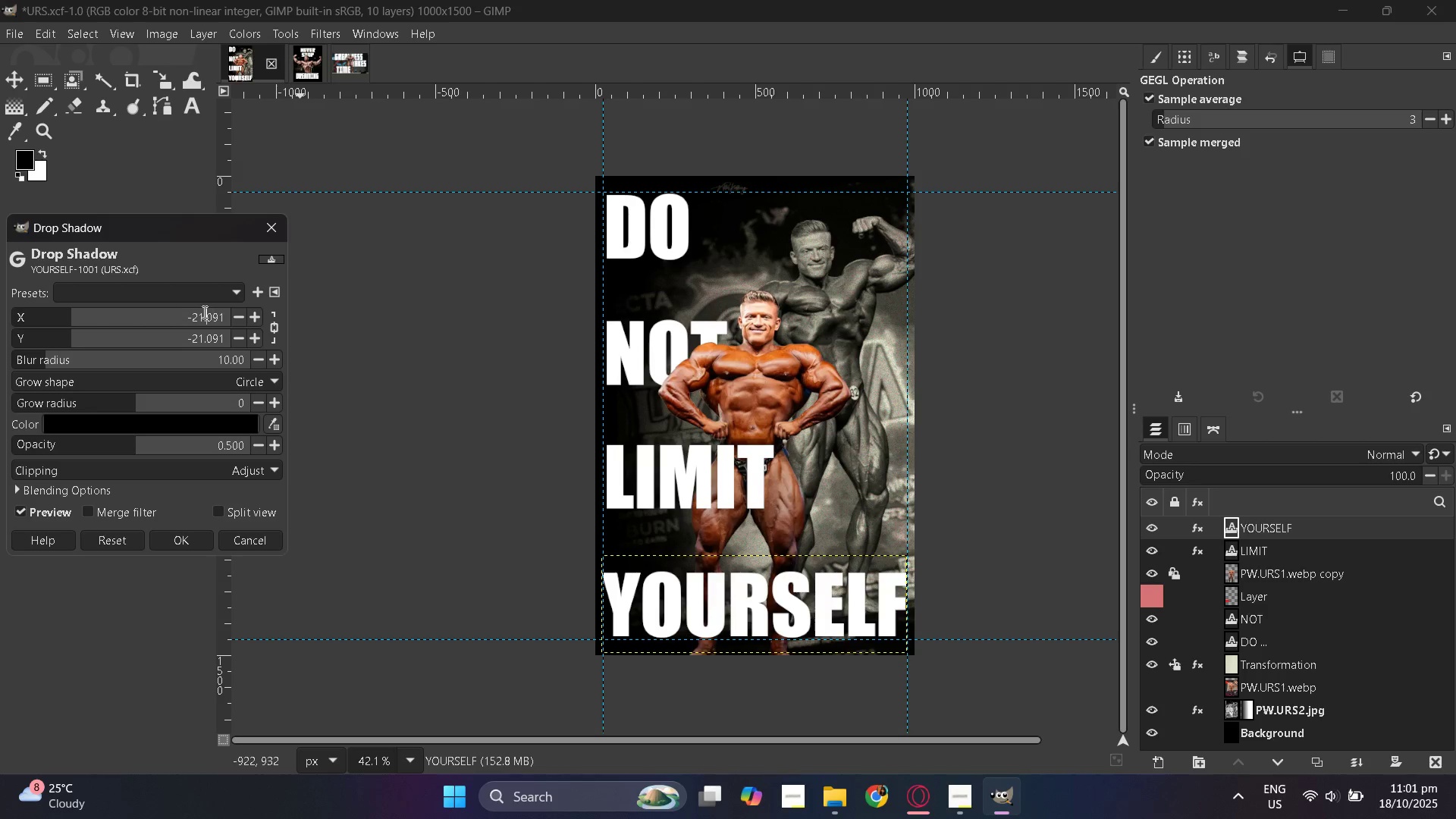 
key(ArrowLeft)
 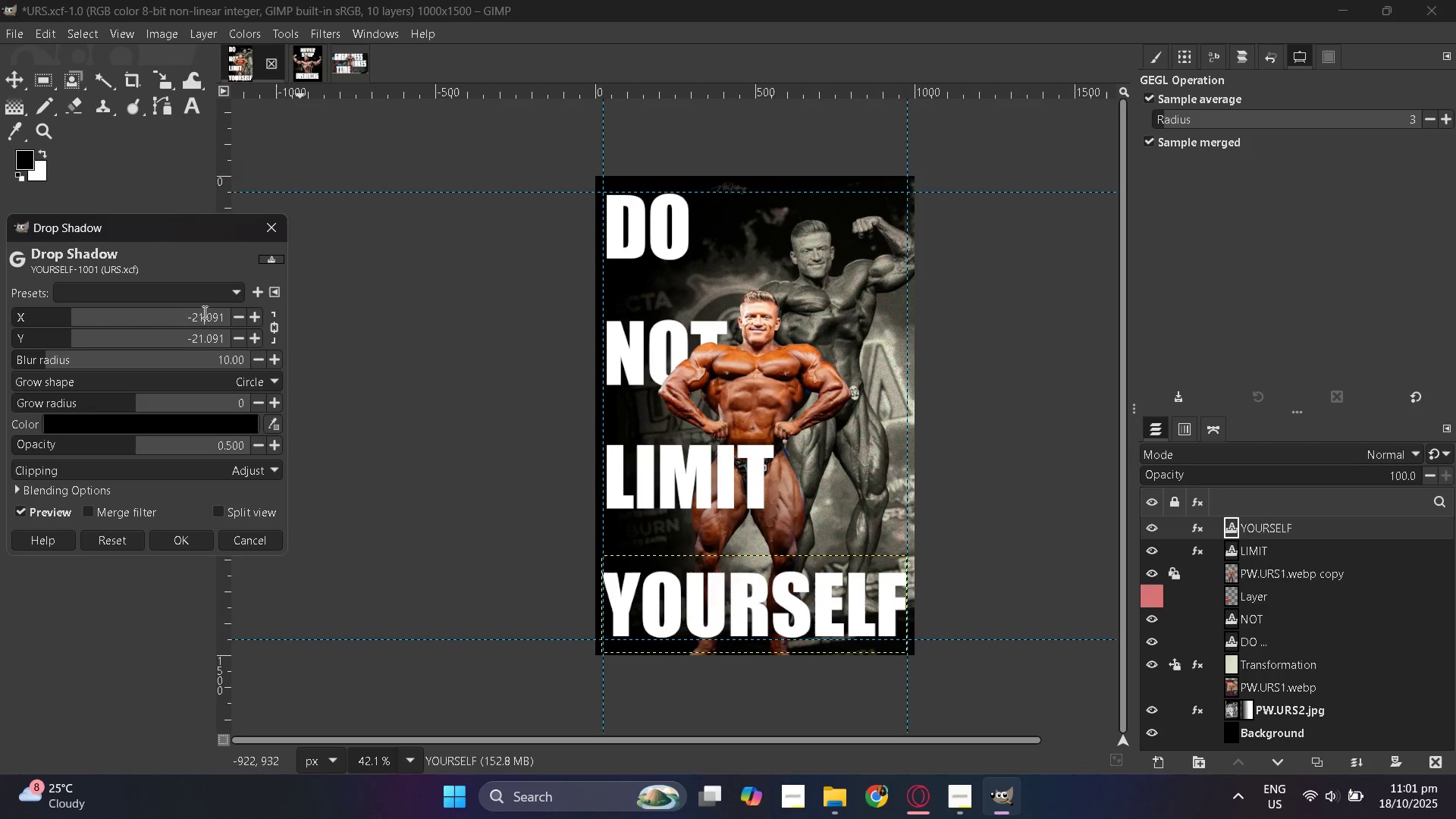 
key(ArrowRight)
 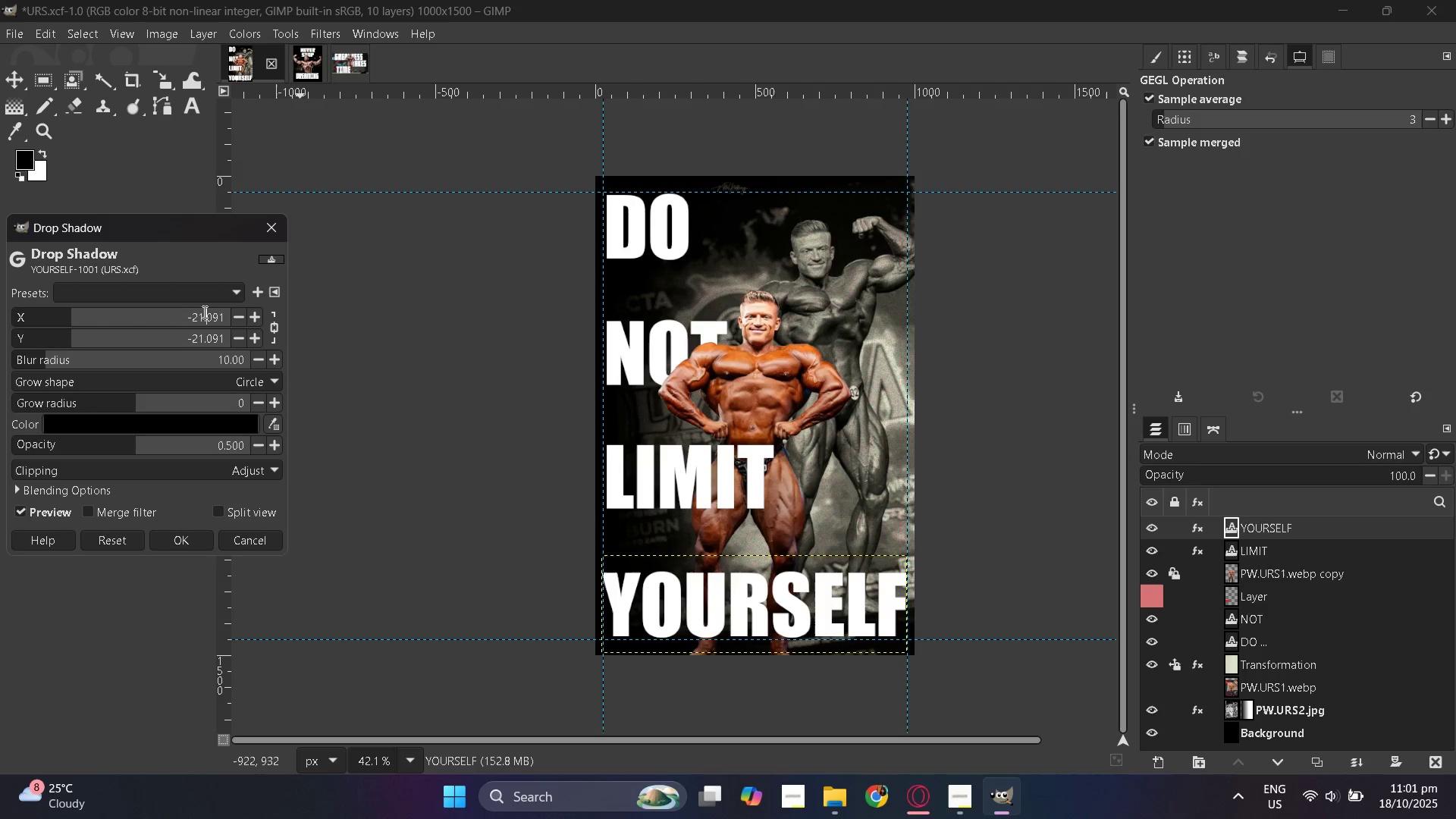 
key(ArrowRight)
 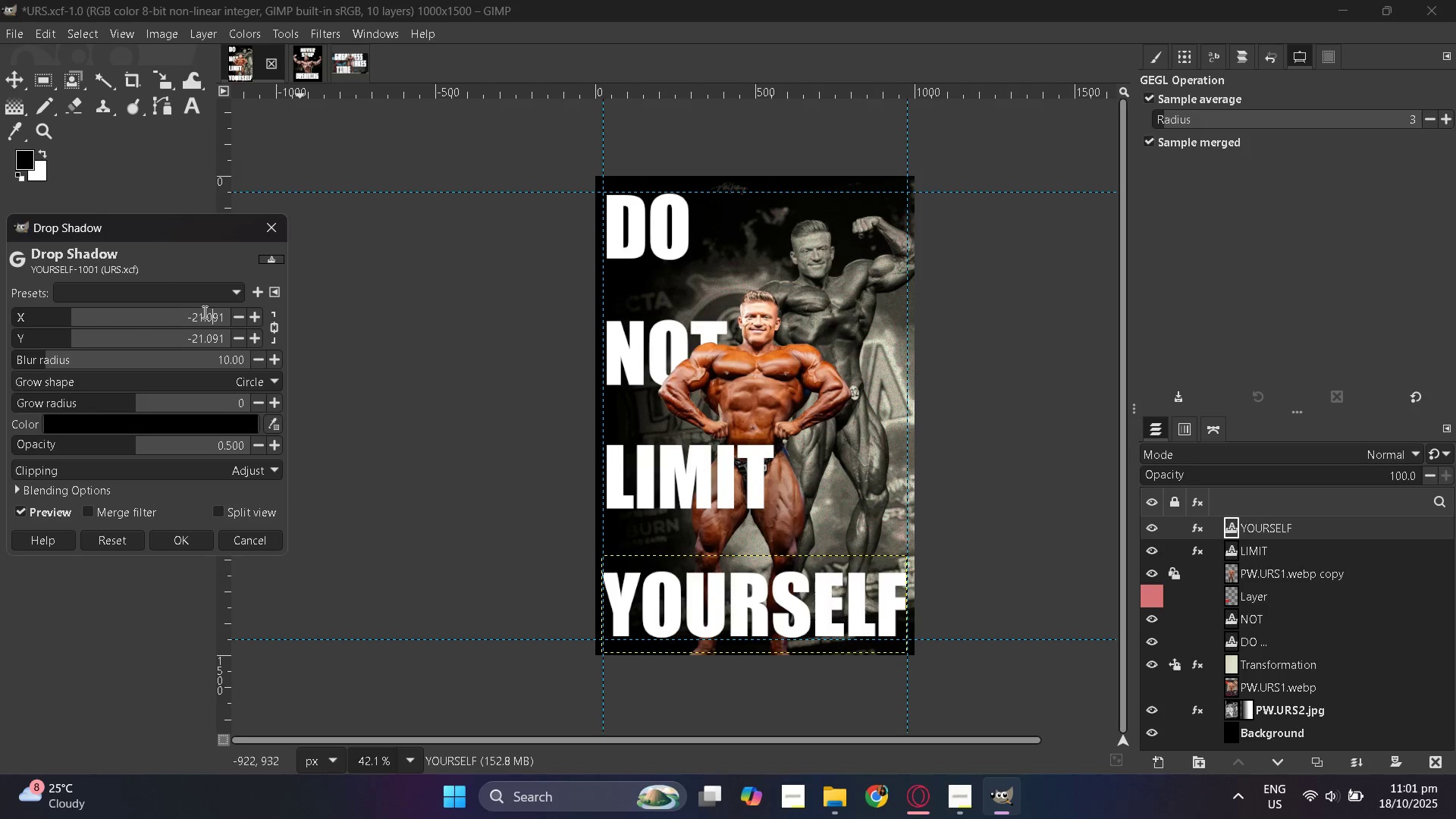 
key(ArrowLeft)
 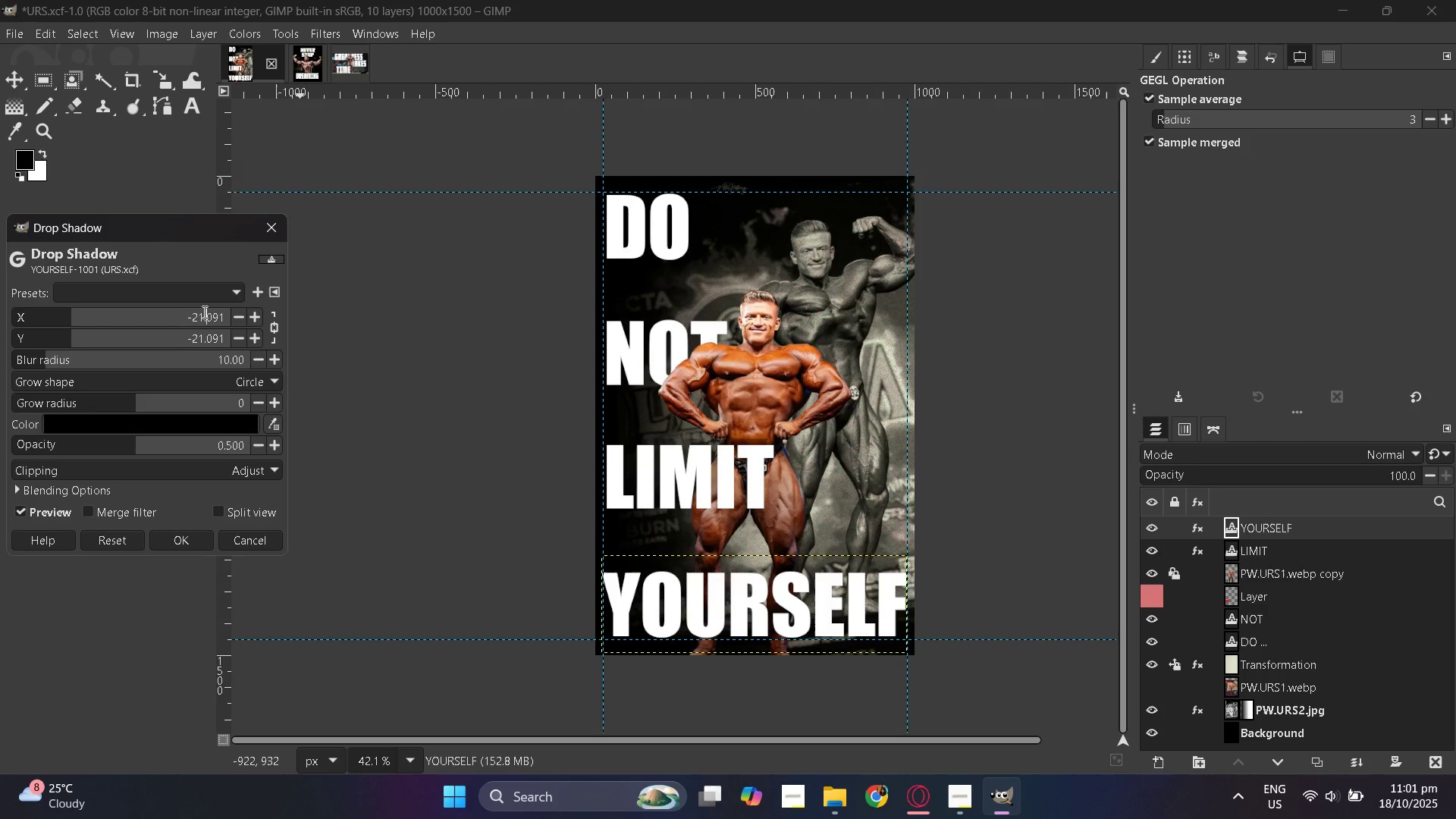 
key(ArrowLeft)
 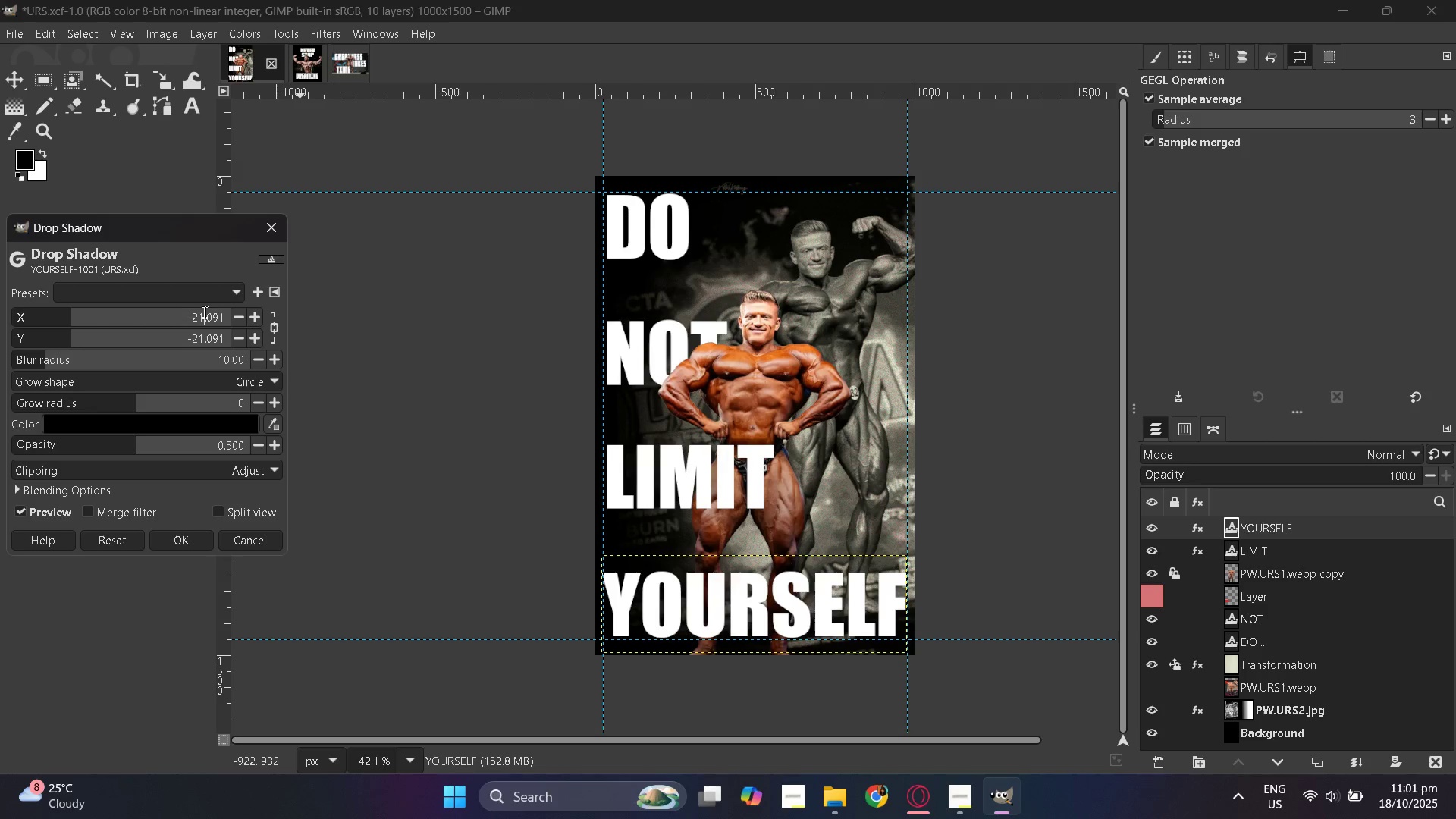 
key(ArrowLeft)
 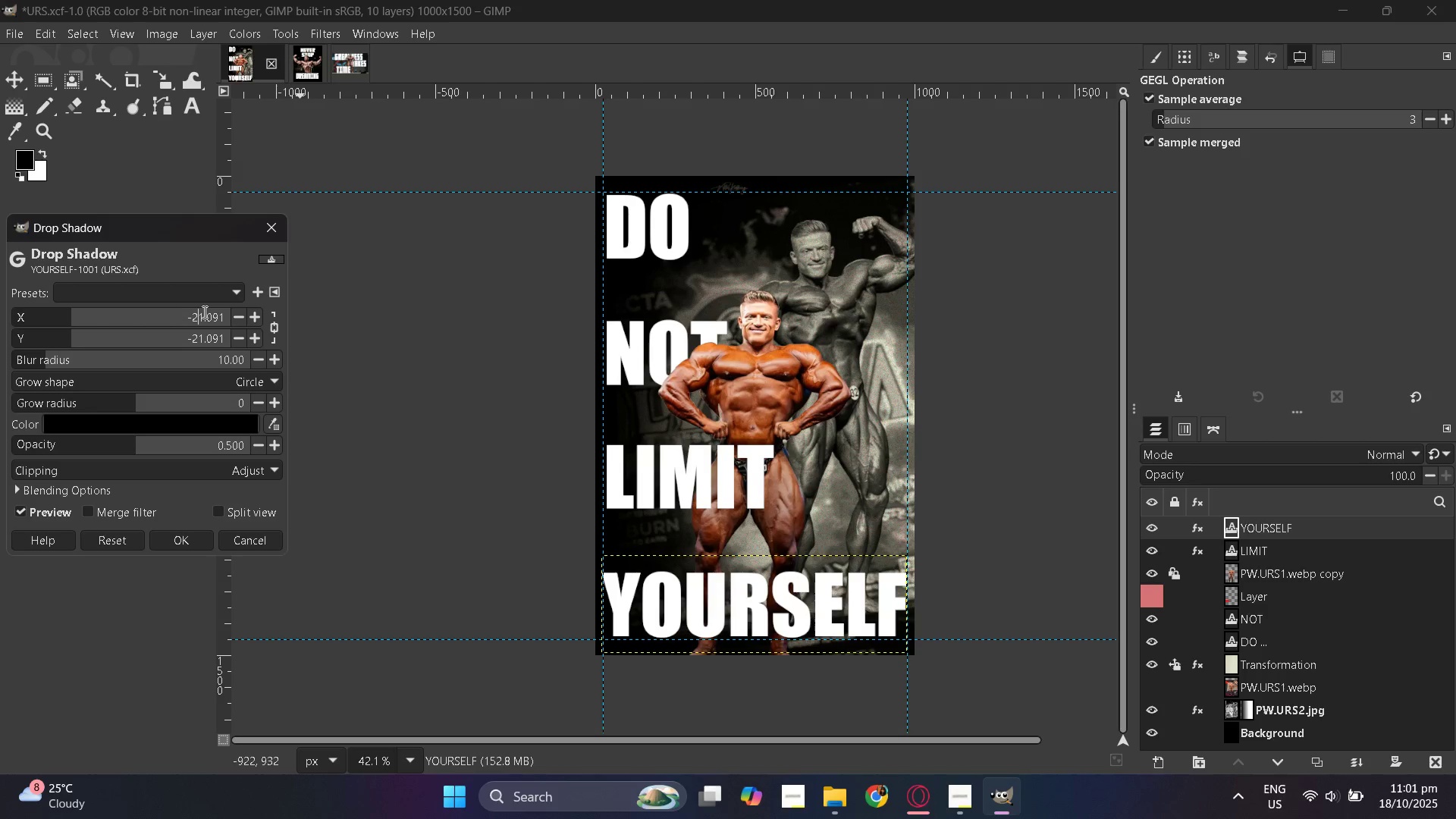 
key(ArrowRight)
 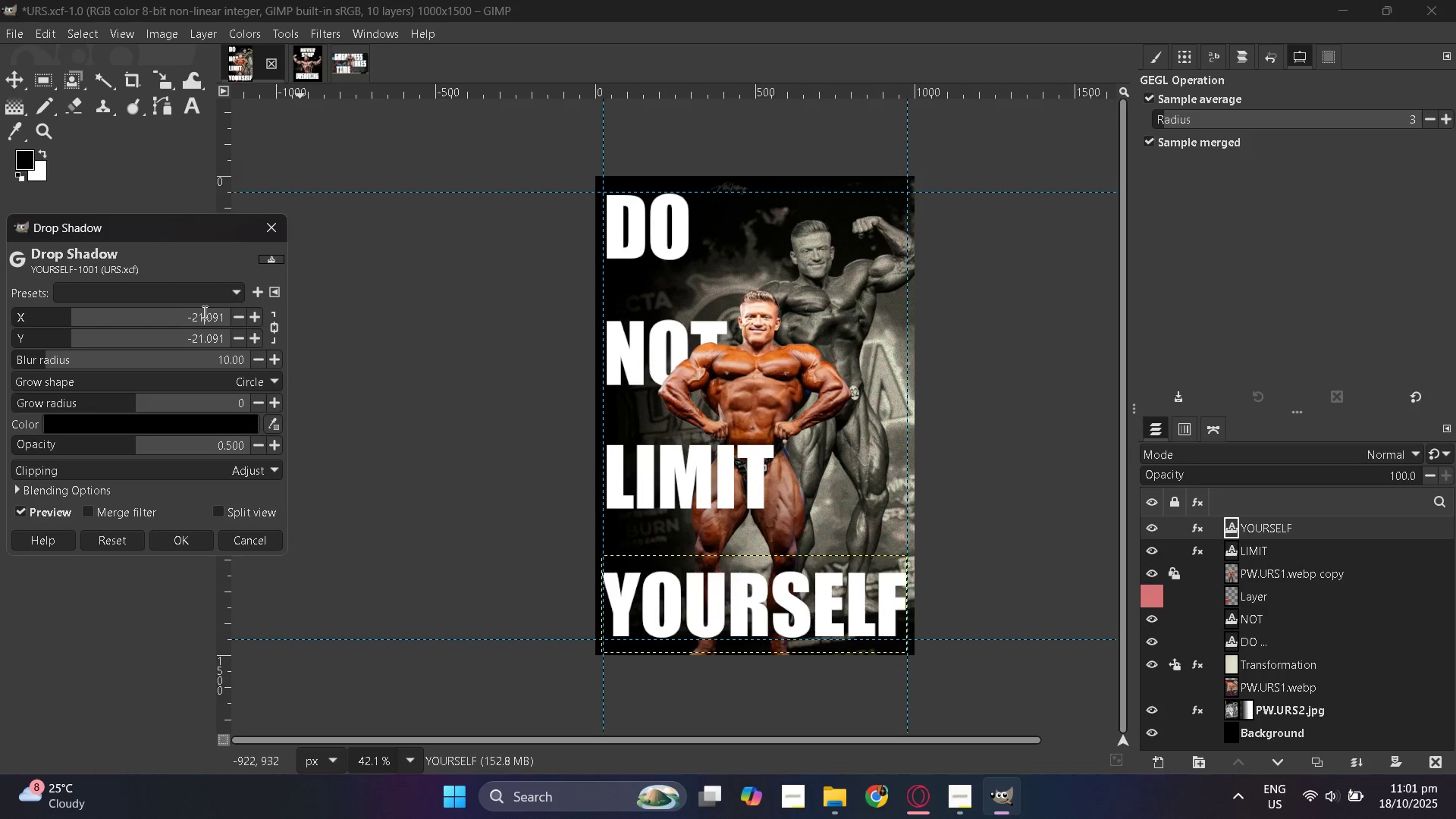 
key(Backspace)
 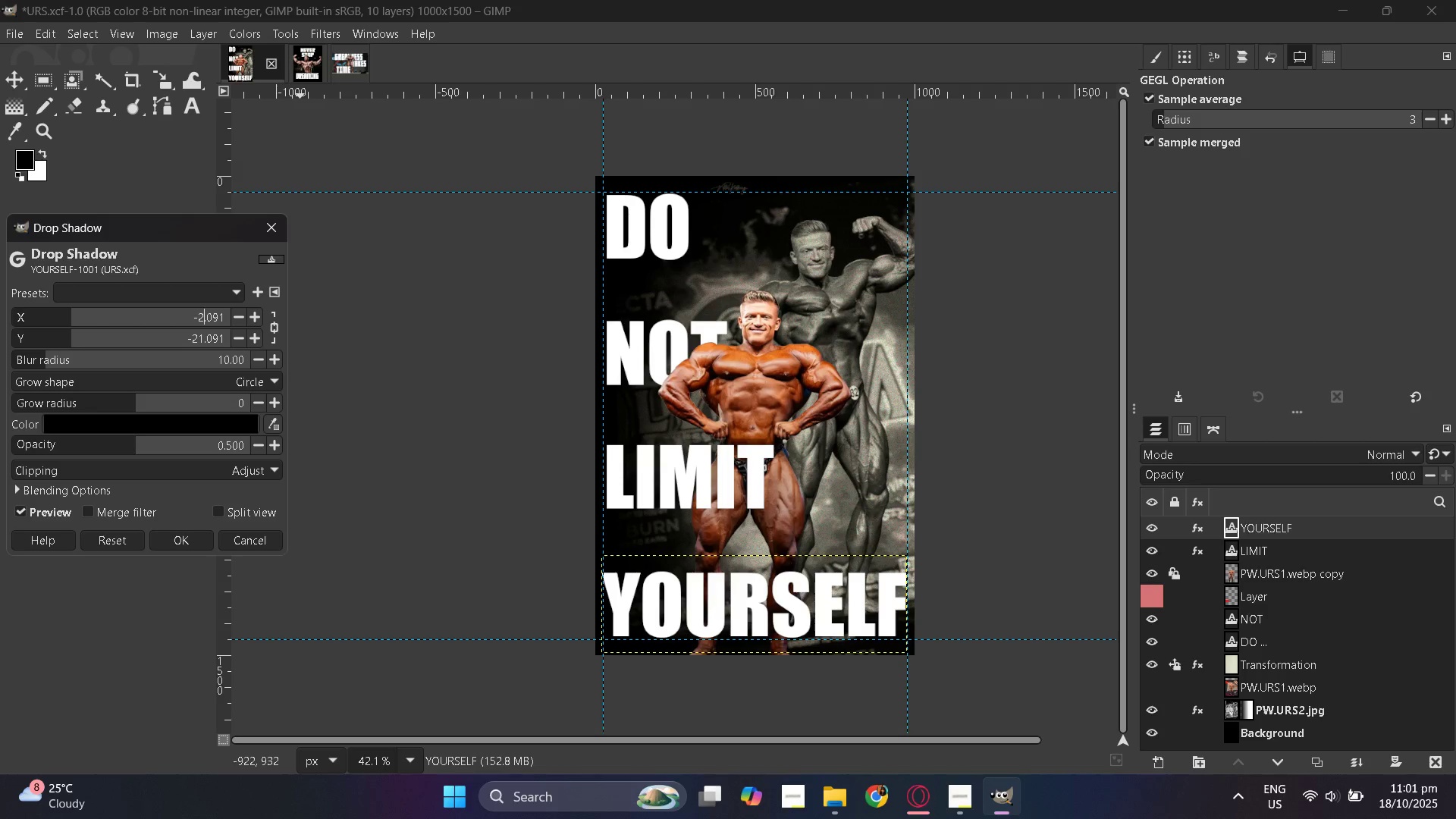 
key(Numpad0)
 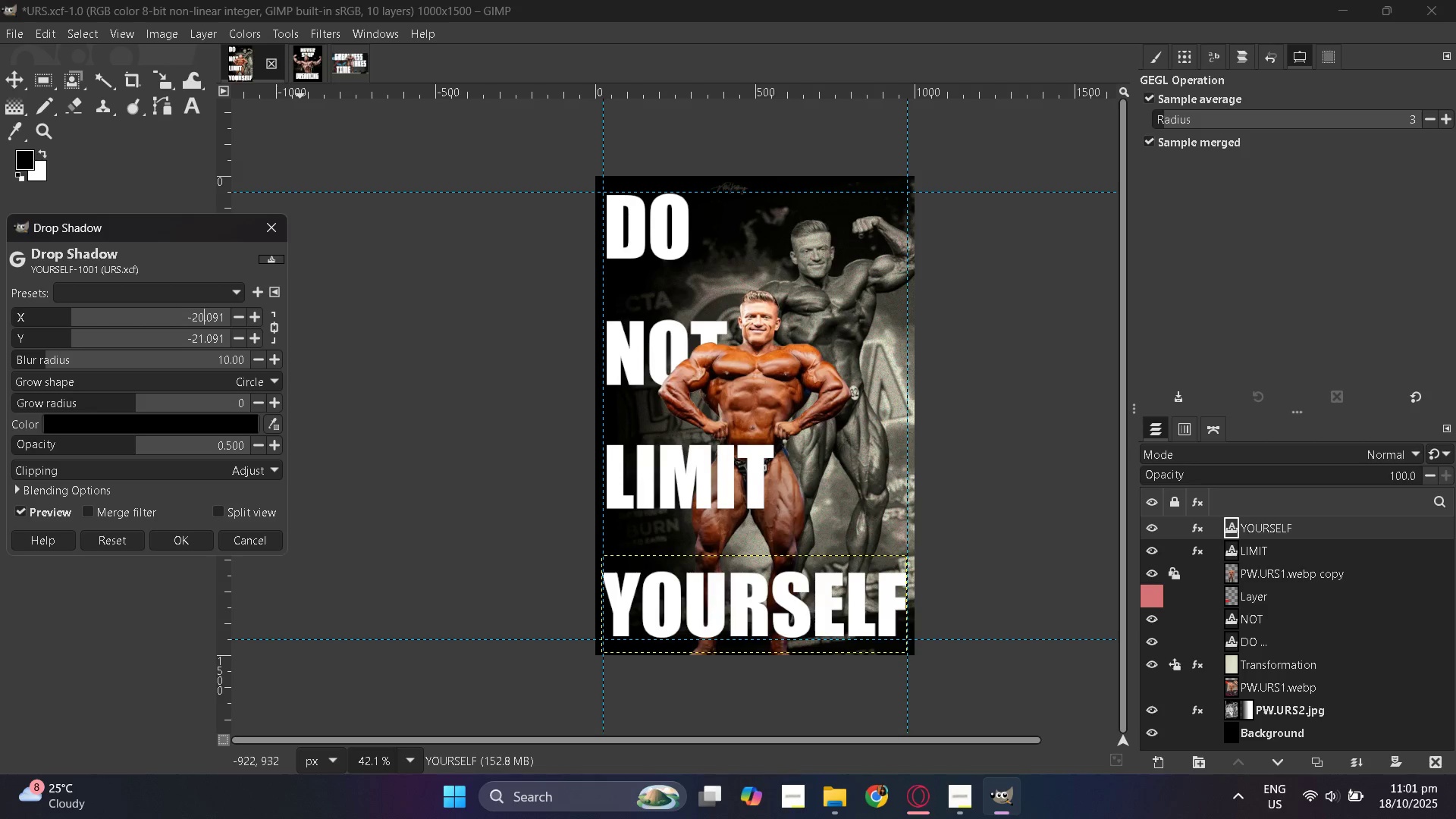 
key(ArrowRight)
 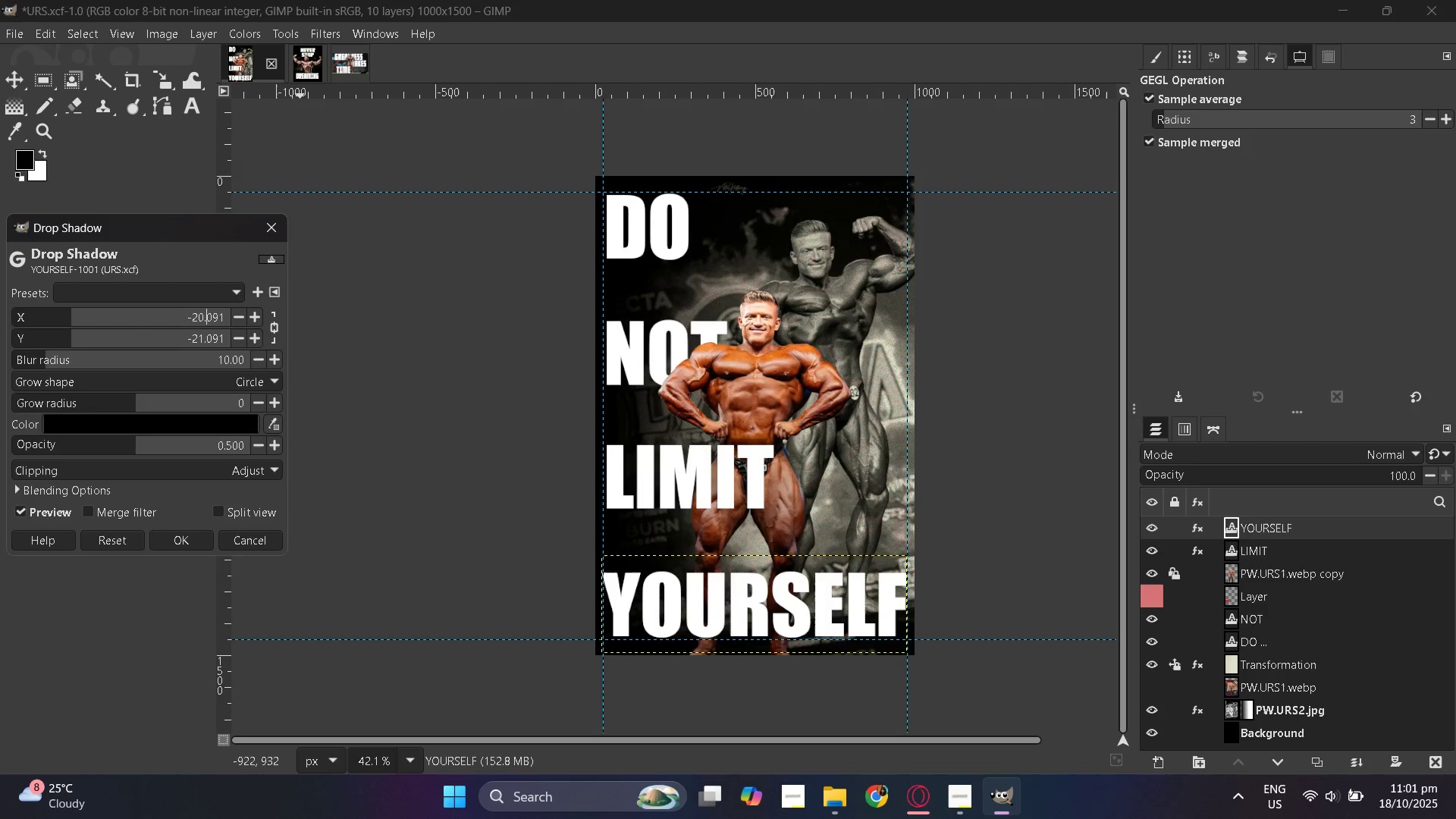 
key(ArrowRight)
 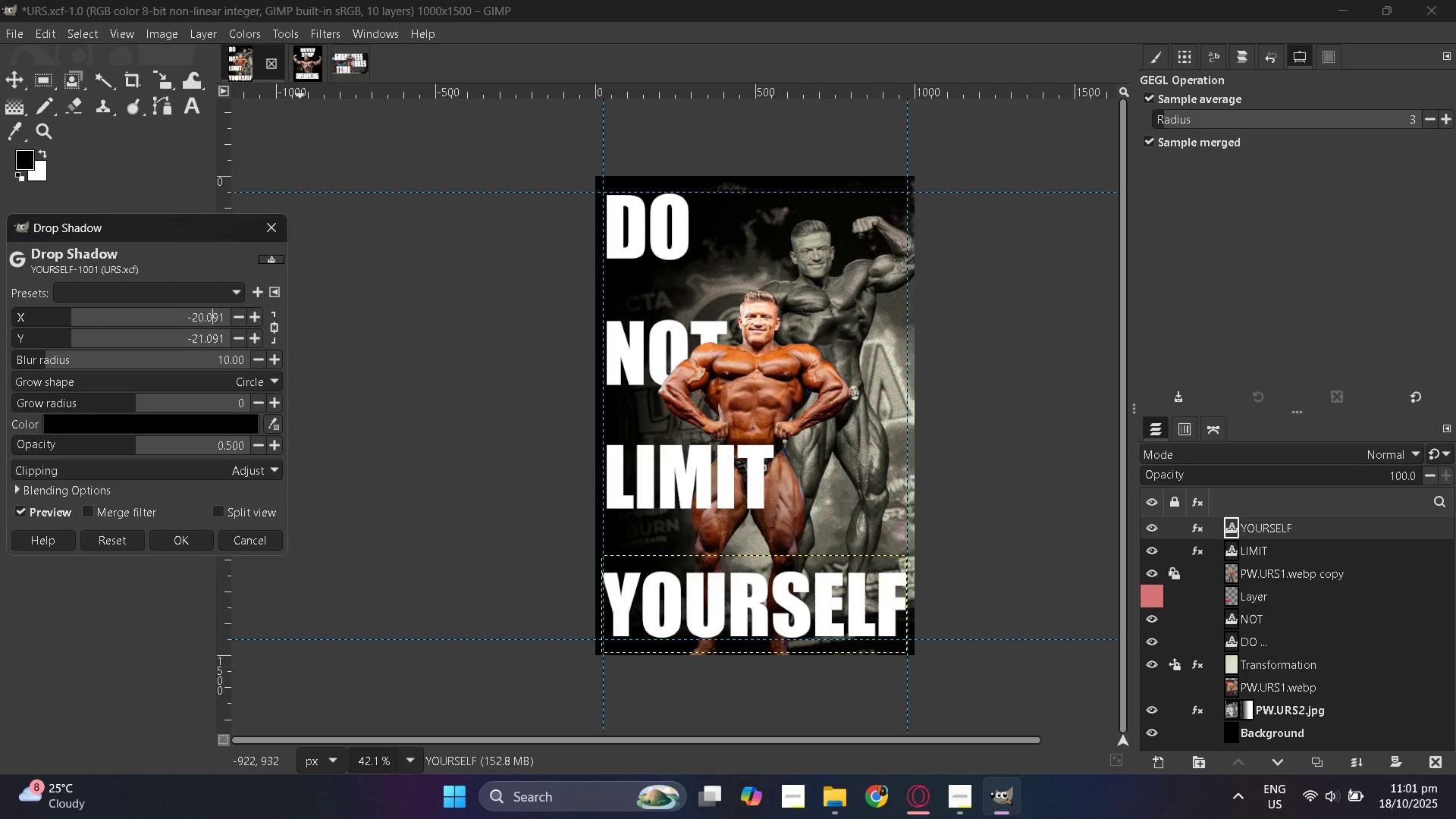 
key(Backspace)
 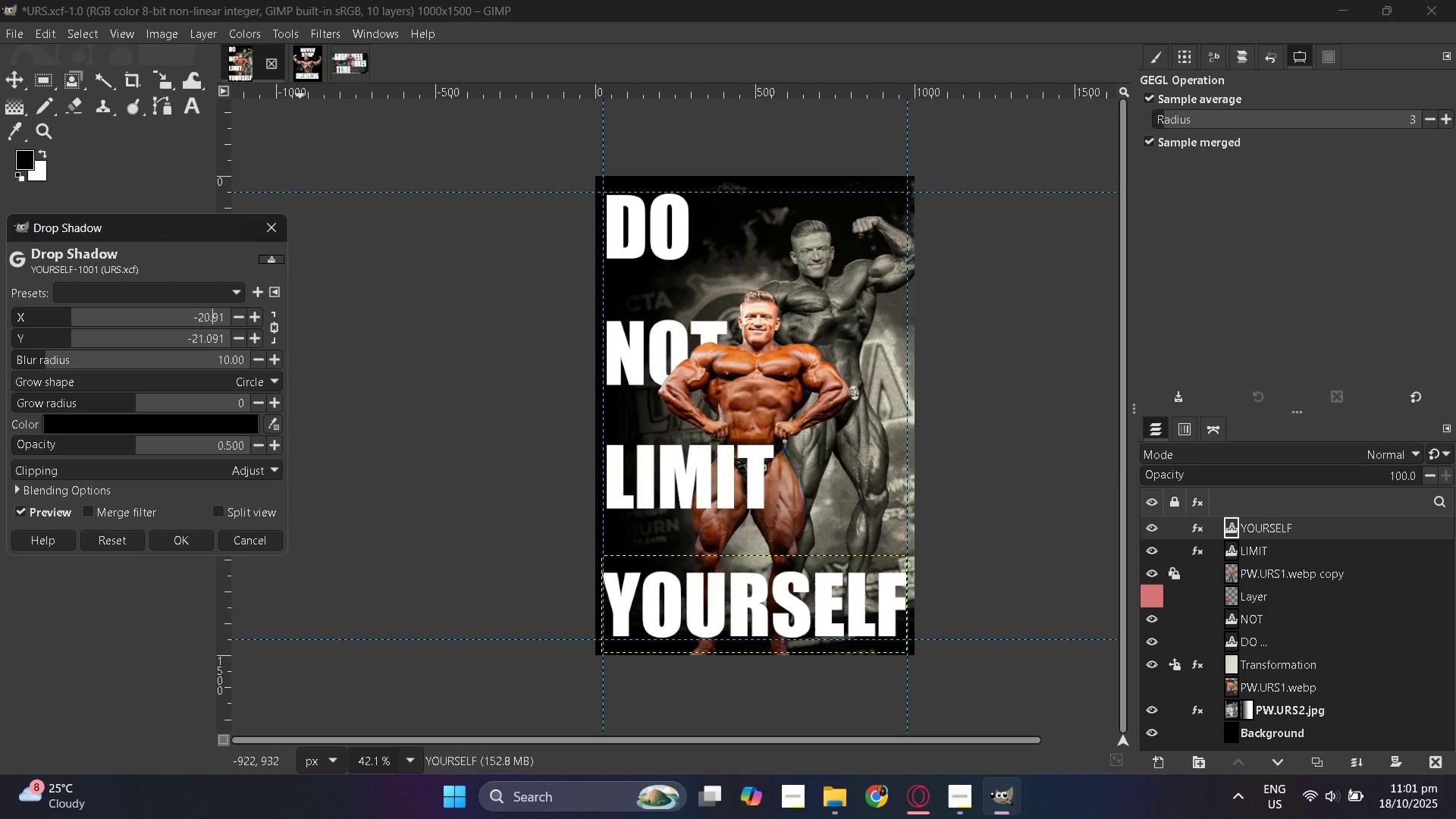 
key(Numpad1)
 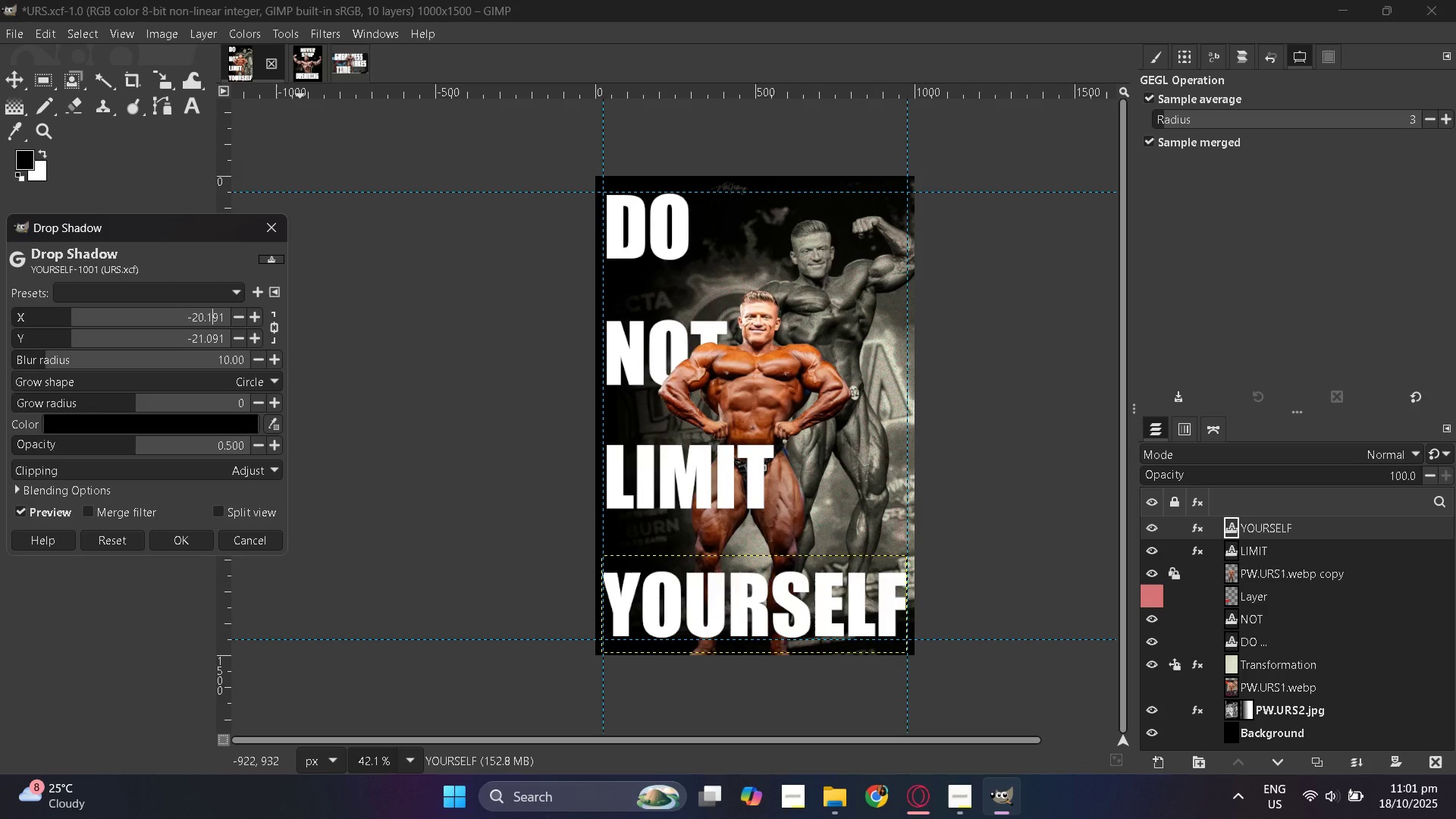 
key(ArrowRight)
 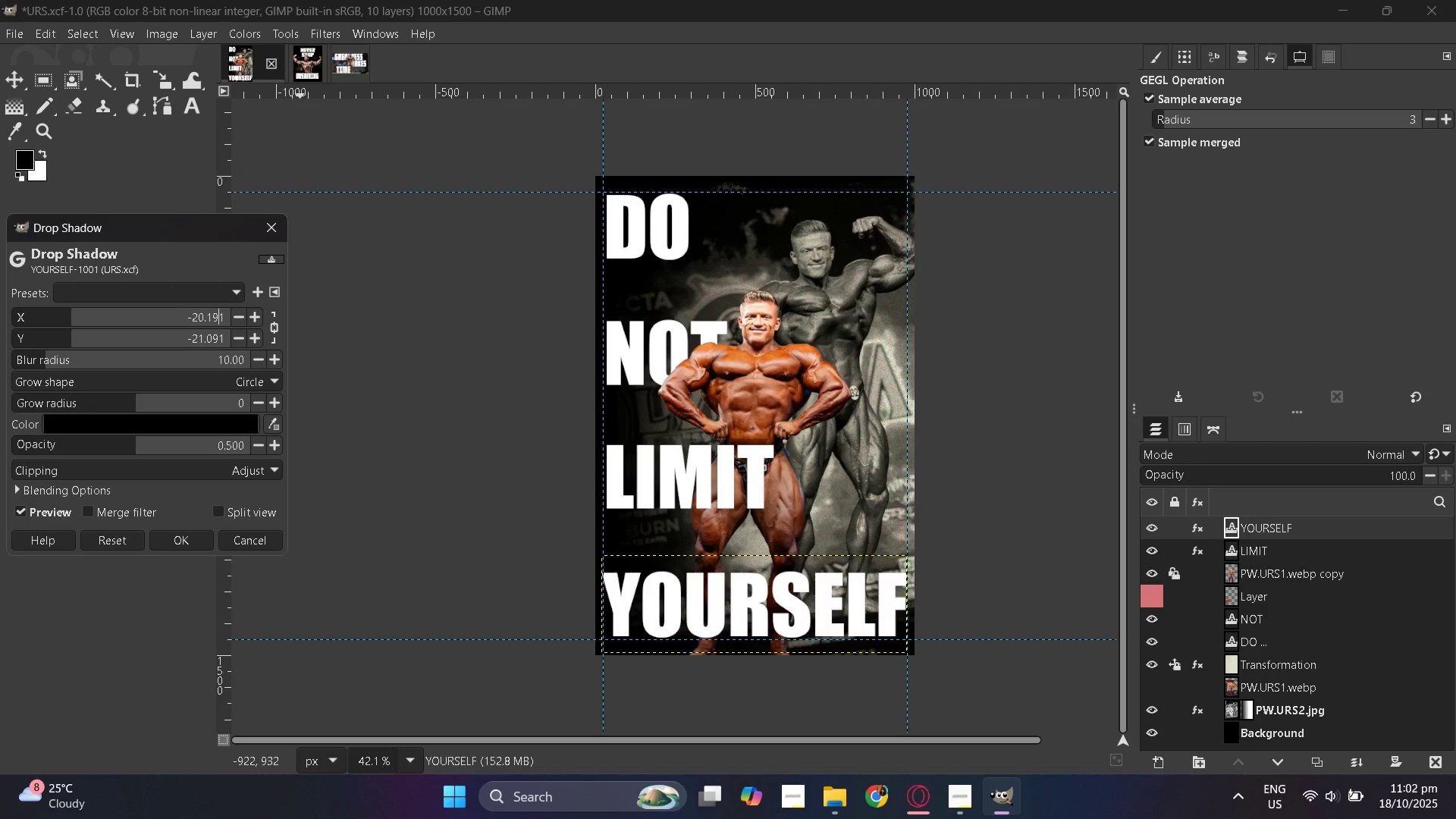 
key(Backspace)
 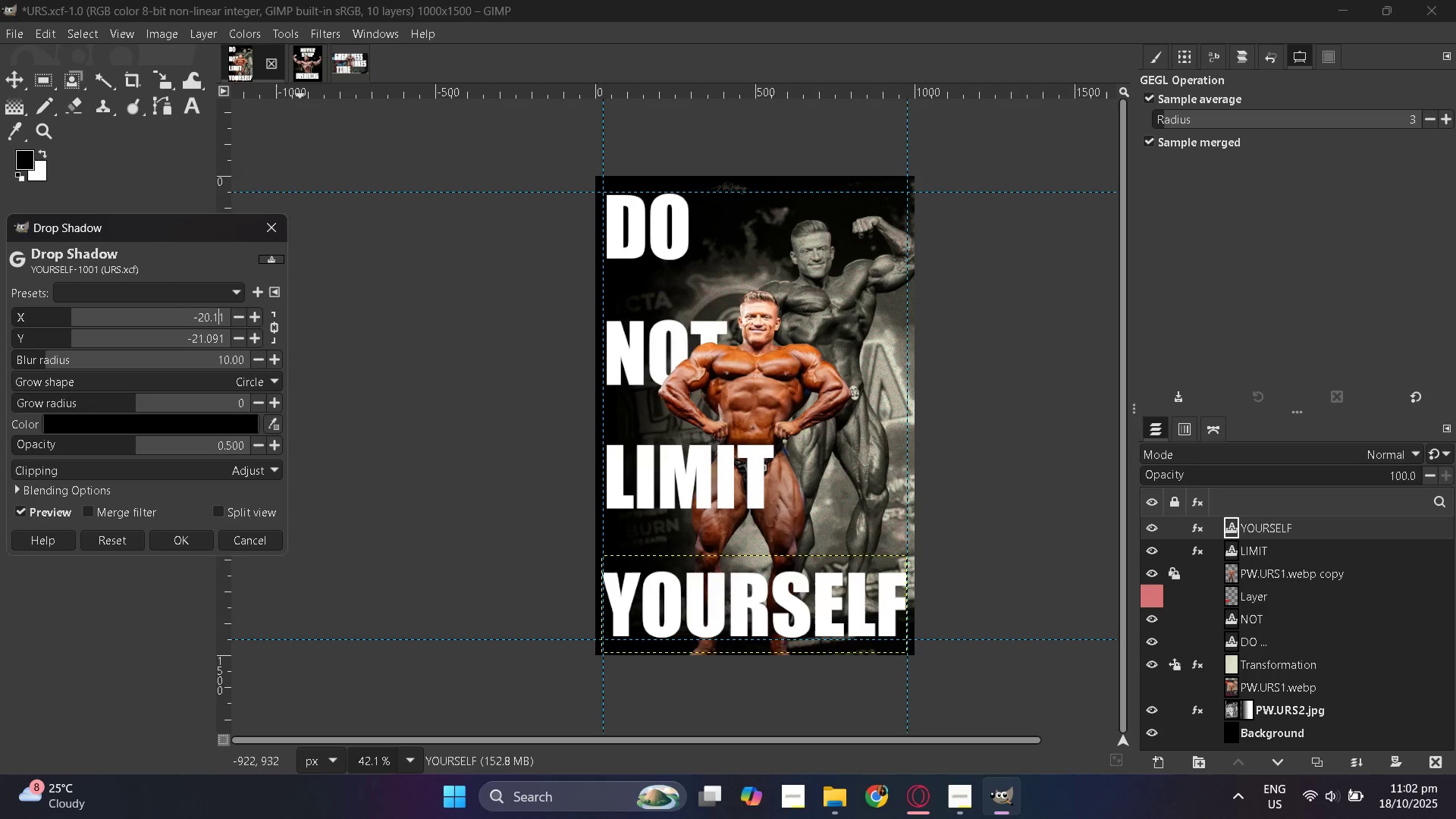 
key(Numpad8)
 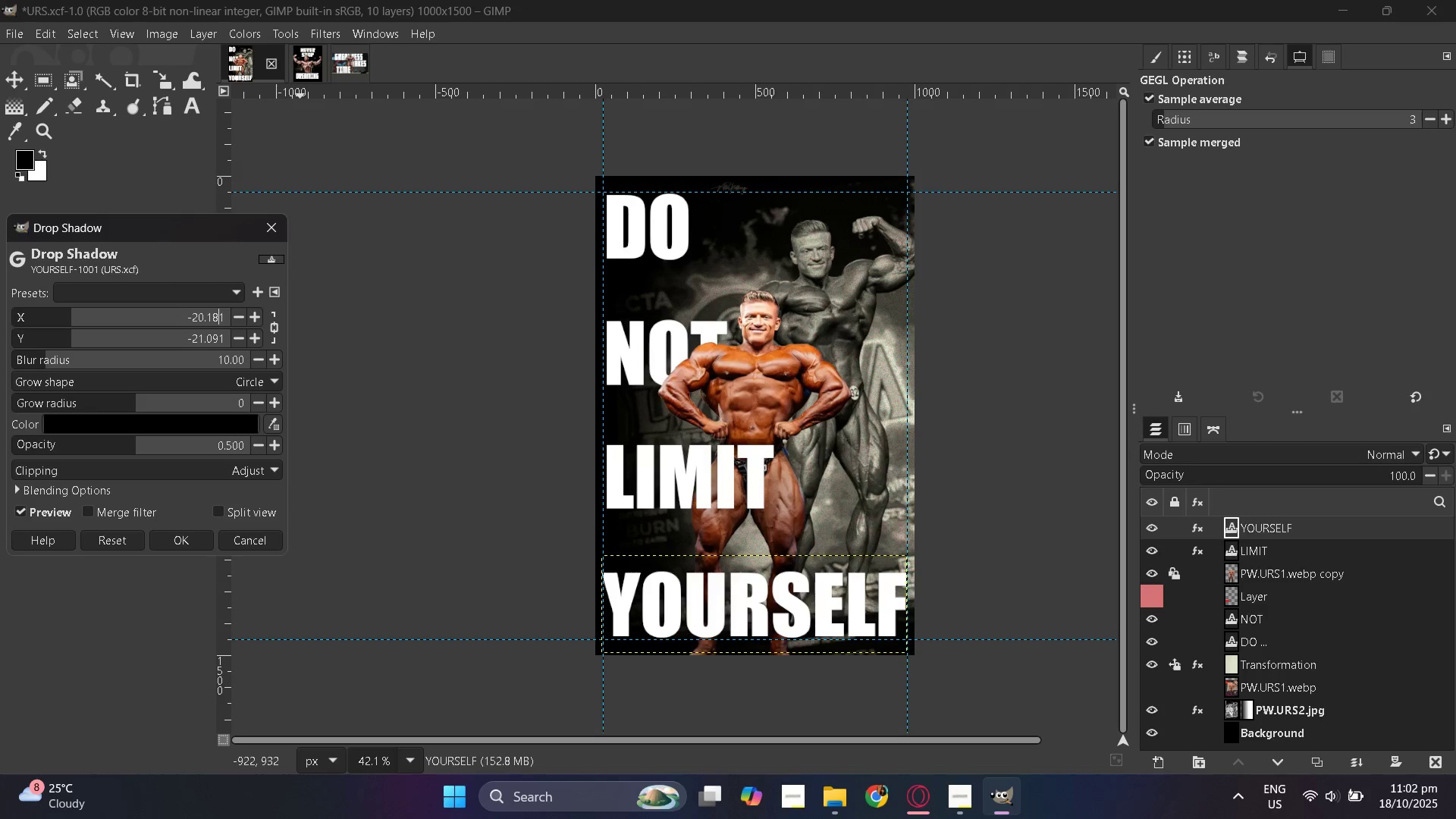 
key(ArrowRight)
 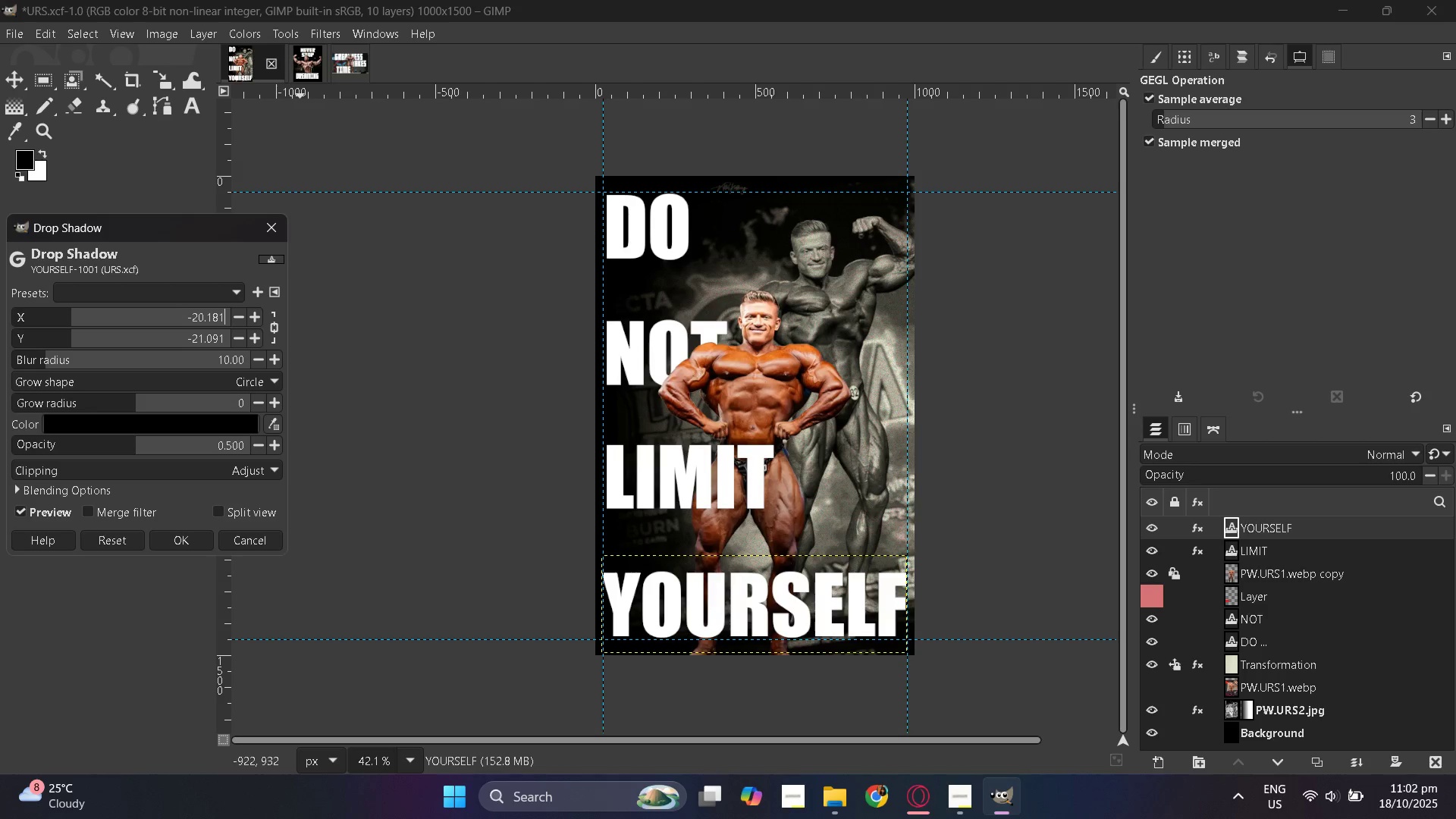 
key(Backspace)
 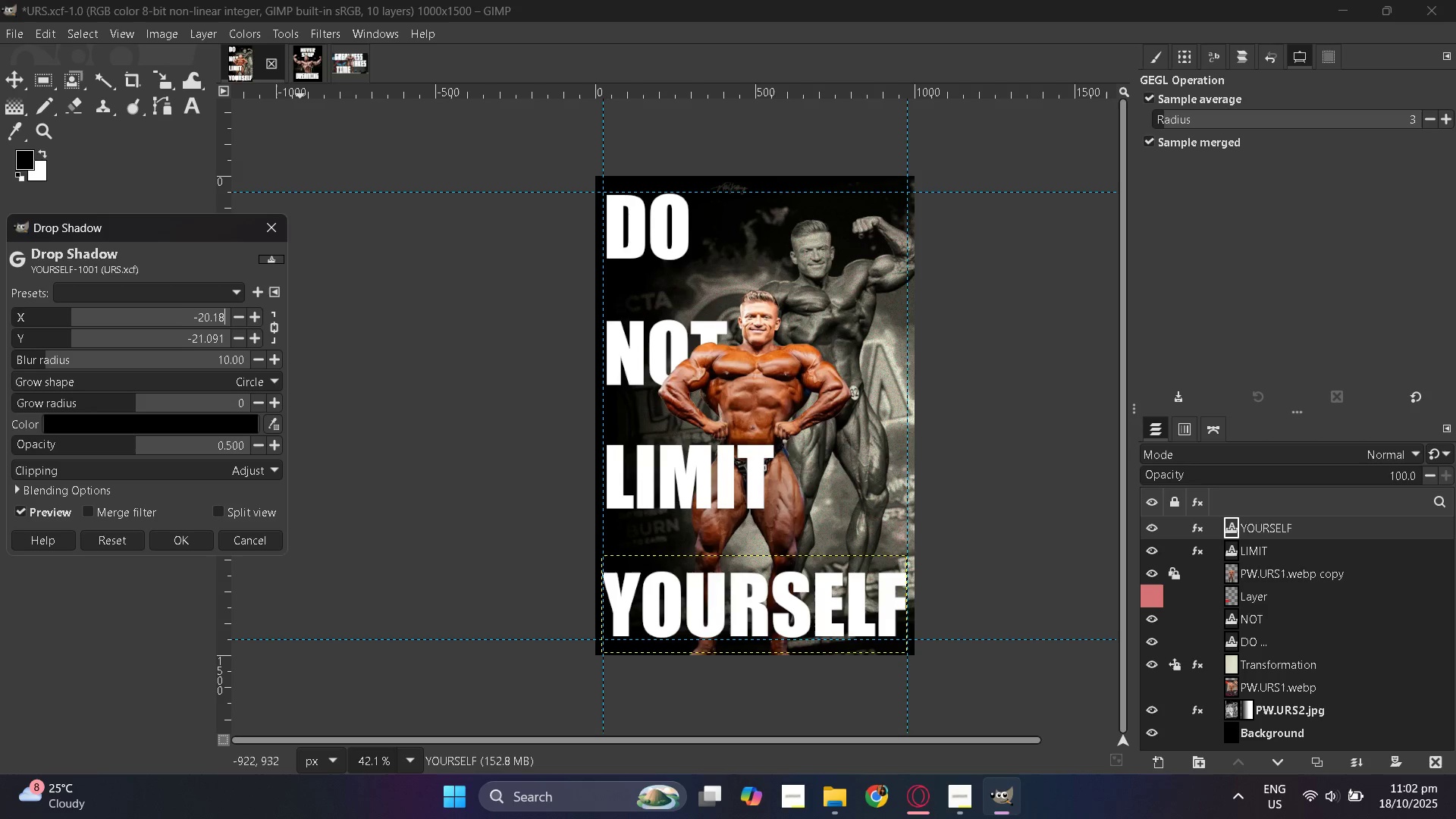 
key(Numpad2)
 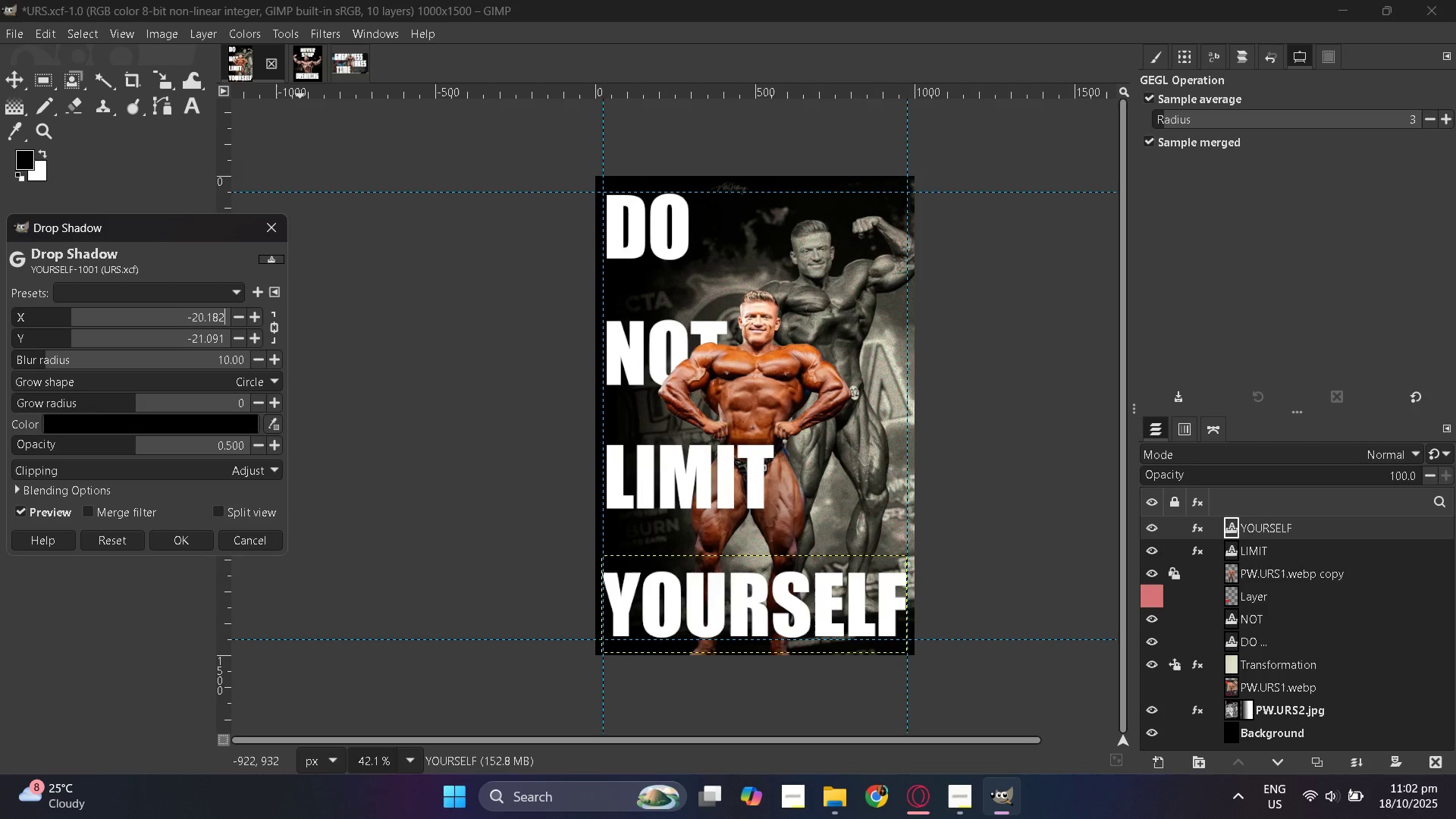 
key(NumpadEnter)
 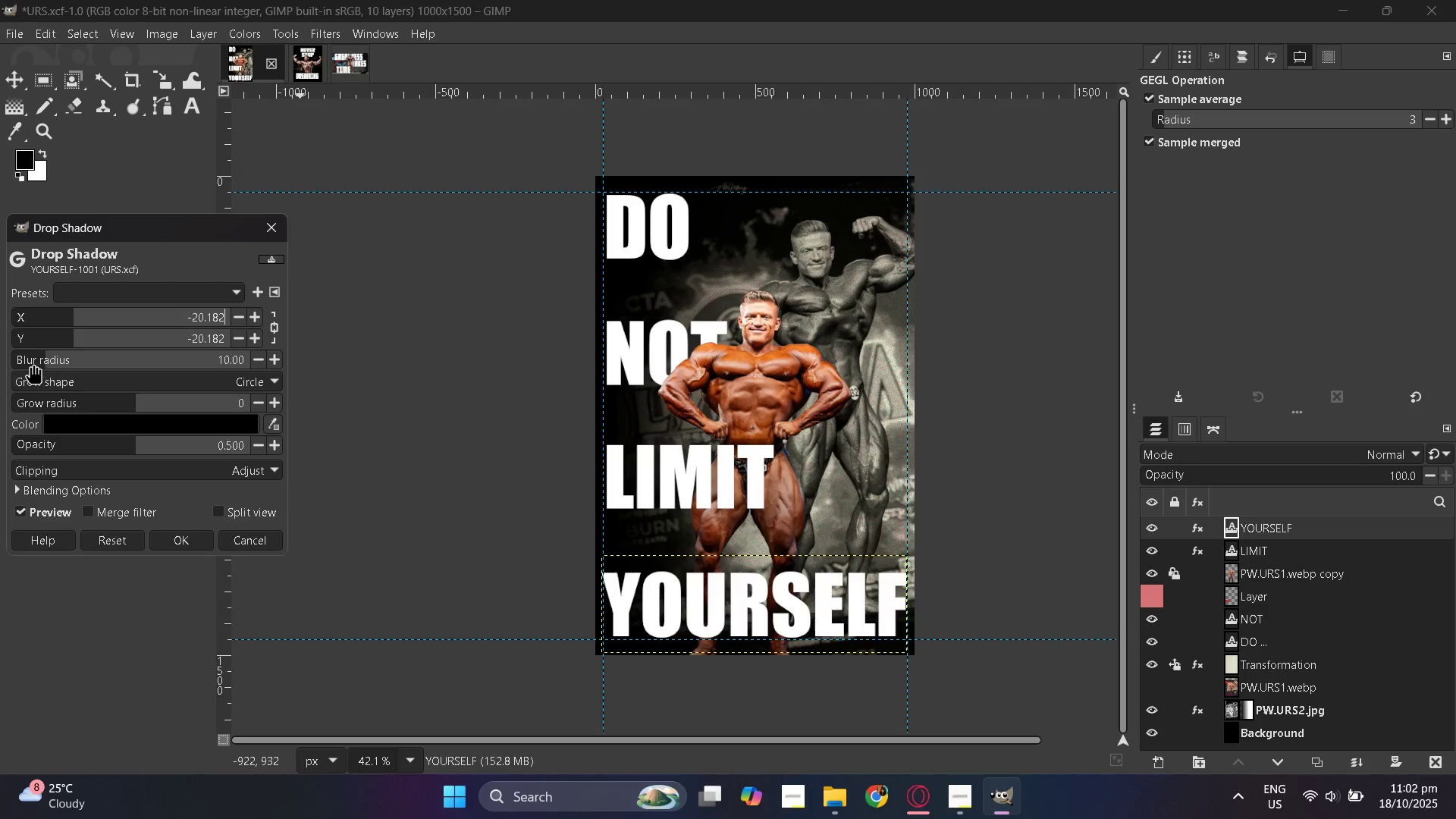 
left_click_drag(start_coordinate=[39, 357], to_coordinate=[18, 358])
 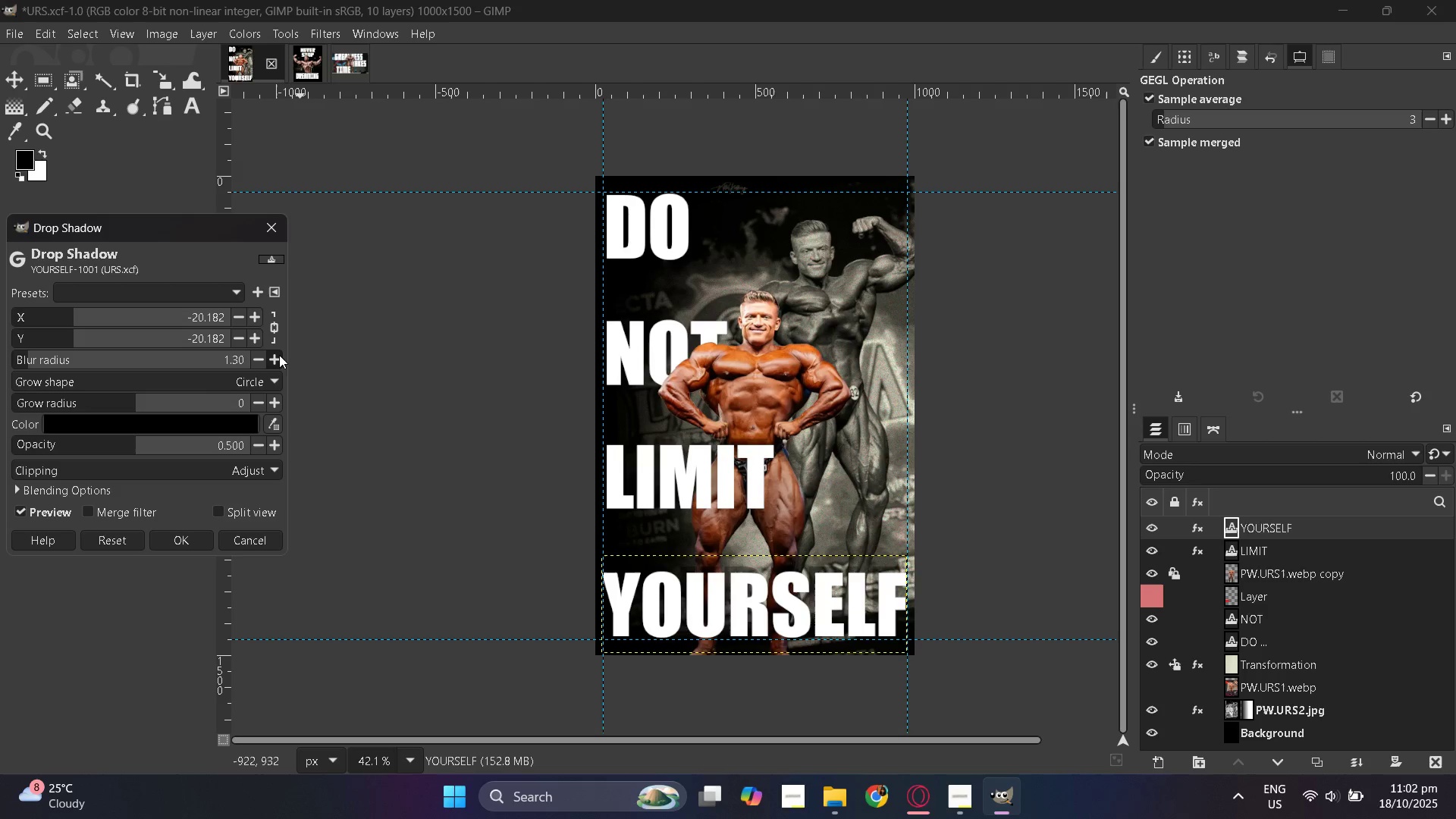 
double_click([279, 355])
 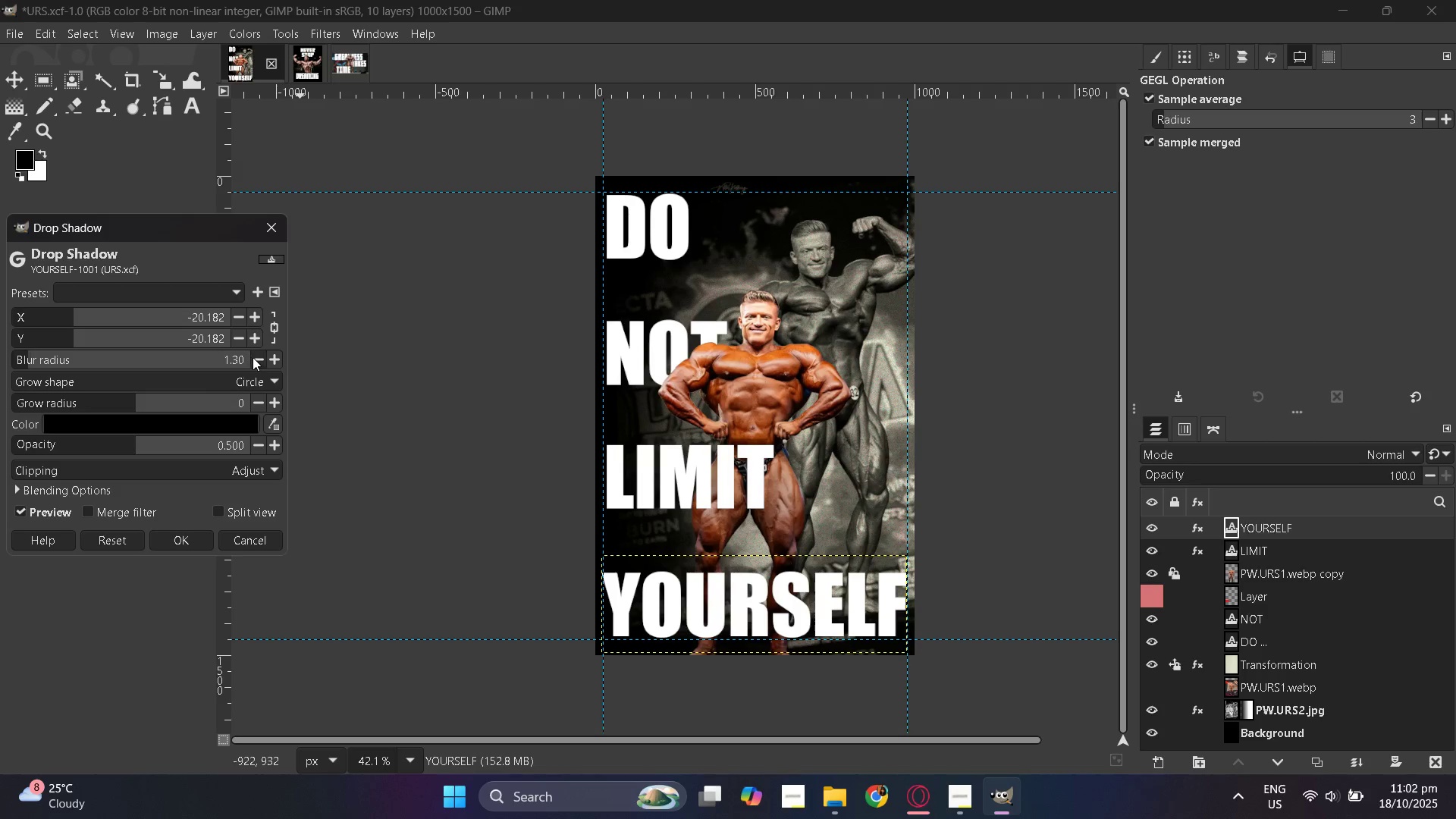 
double_click([253, 357])
 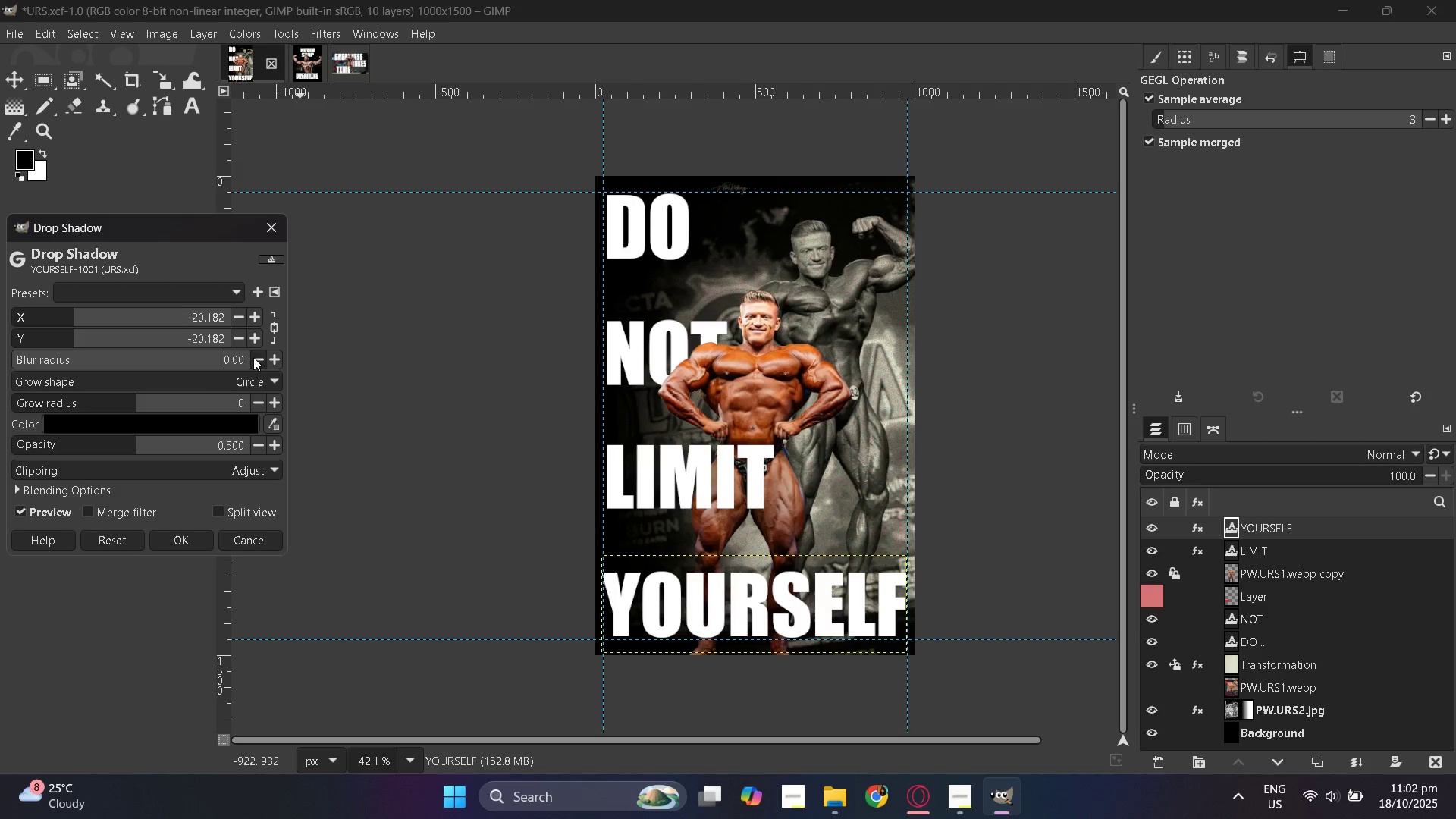 
triple_click([253, 357])
 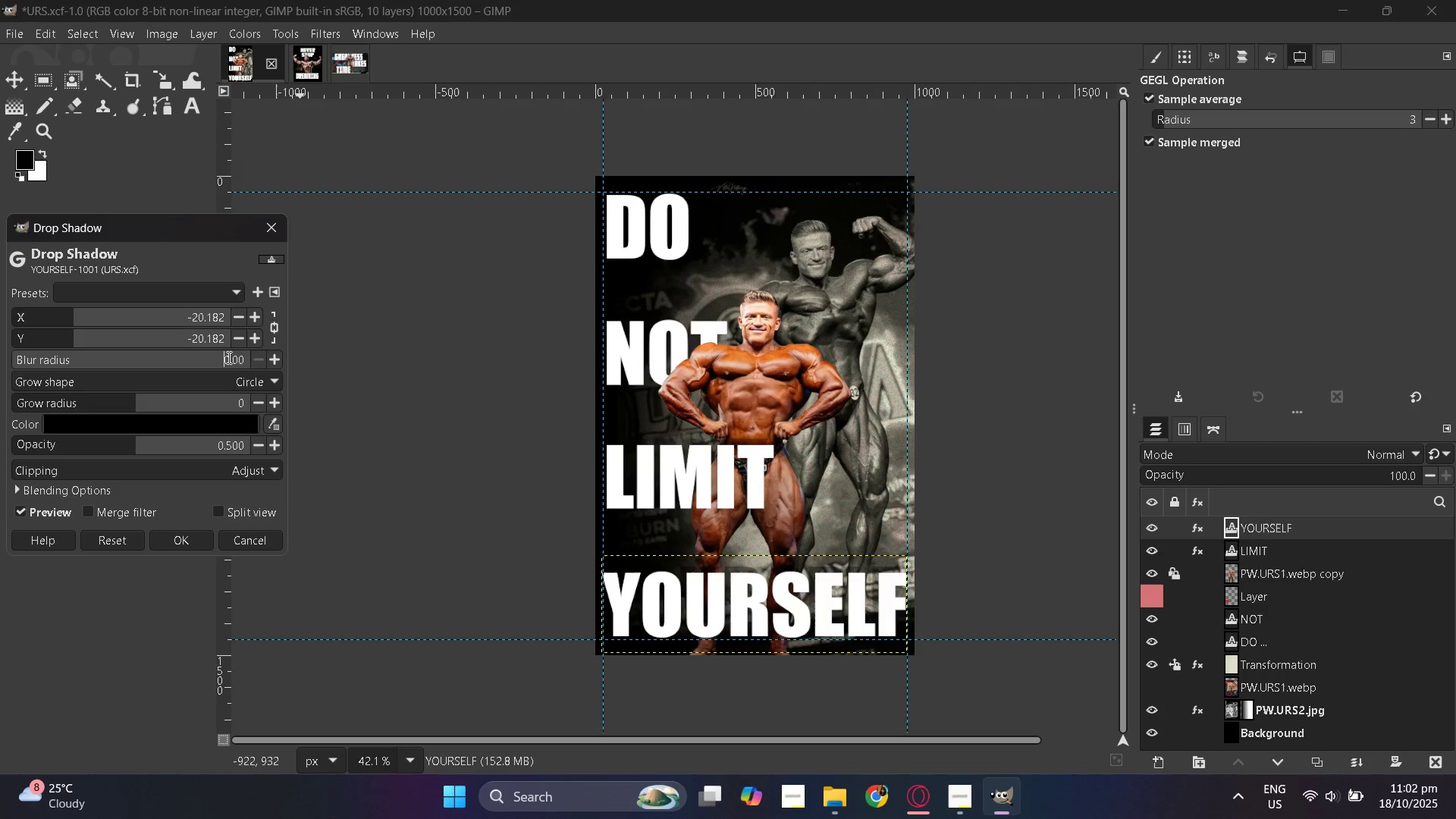 
left_click([228, 357])
 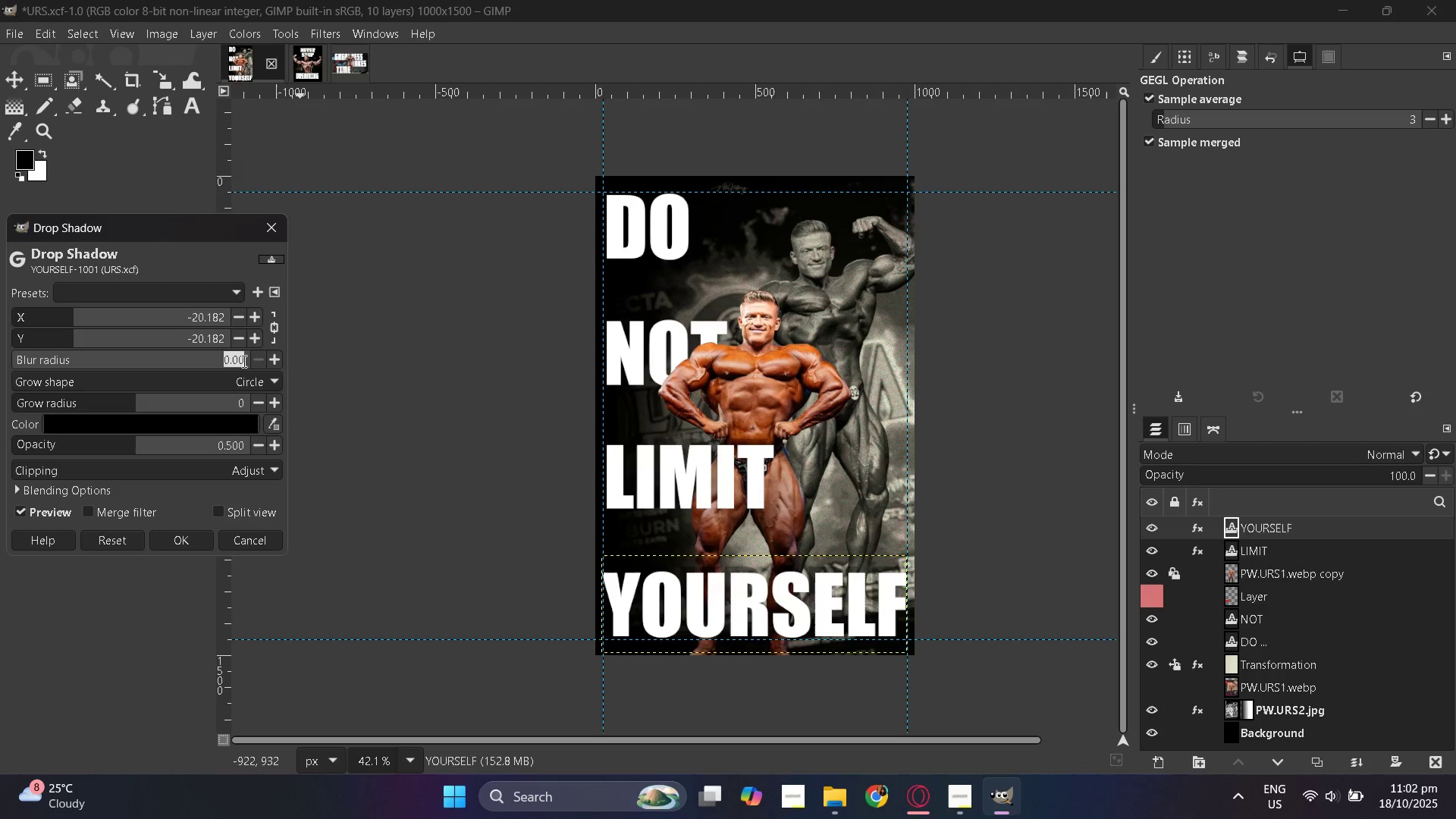 
key(Numpad1)
 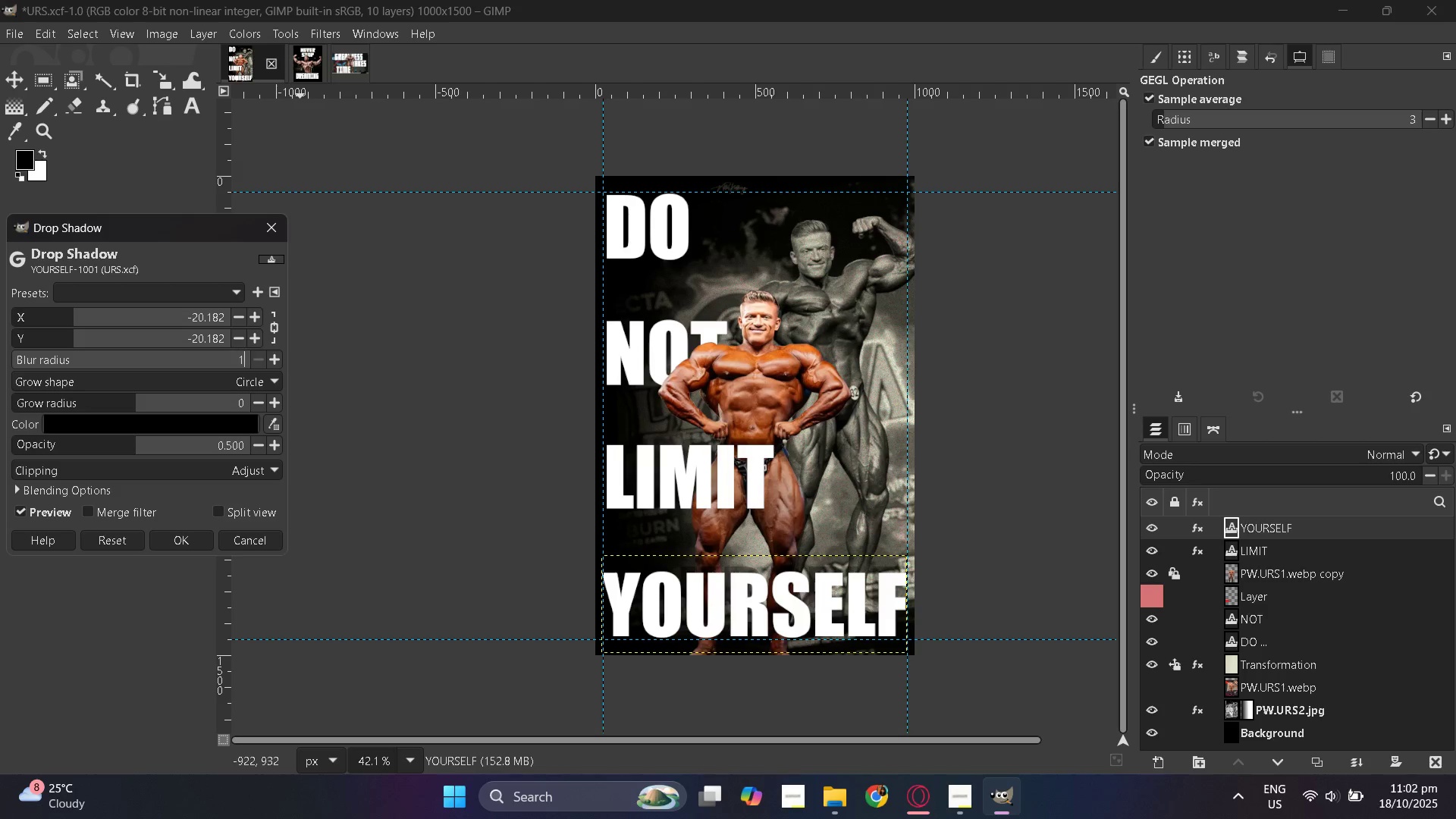 
key(NumpadEnter)
 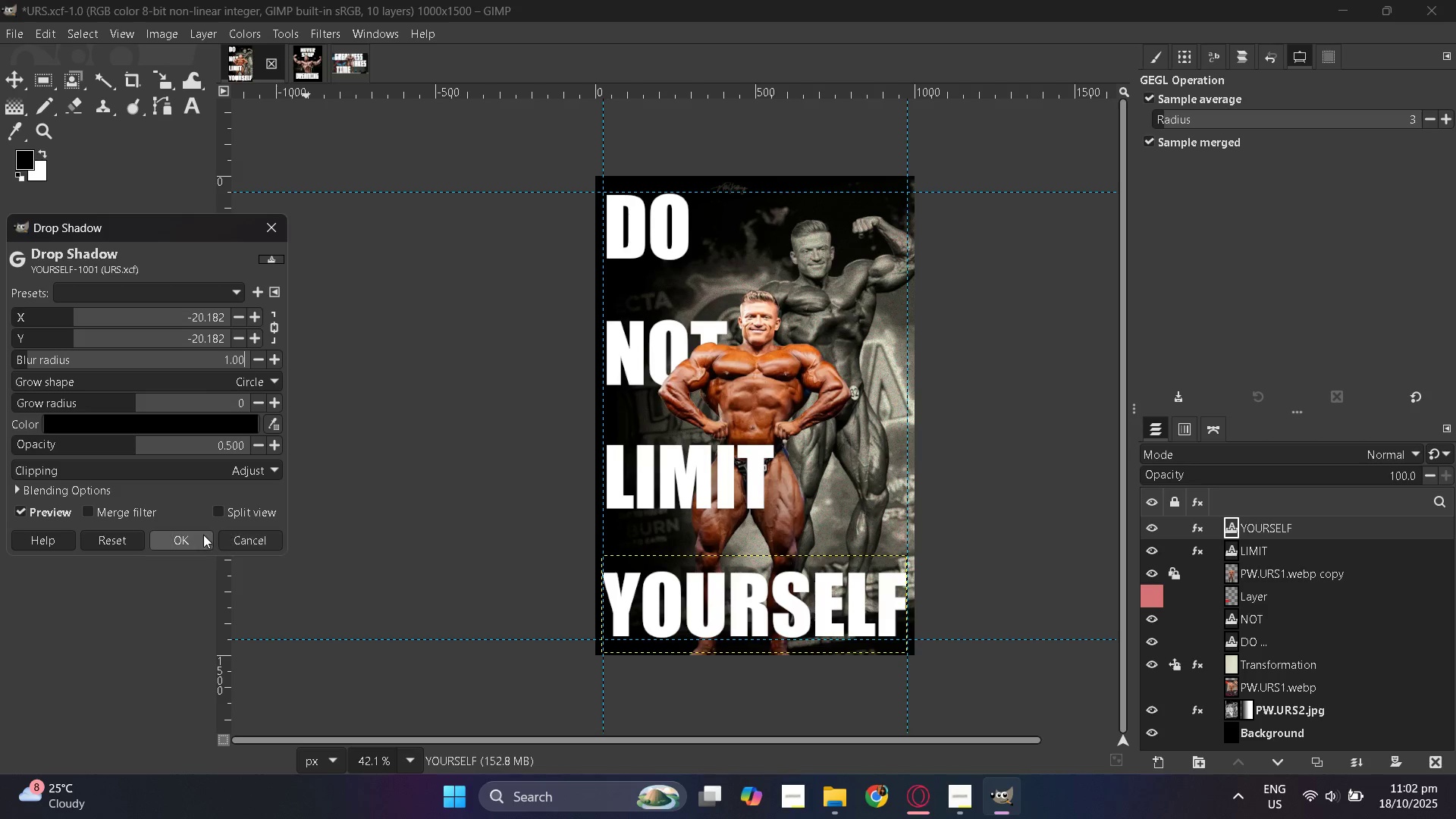 
left_click([199, 546])
 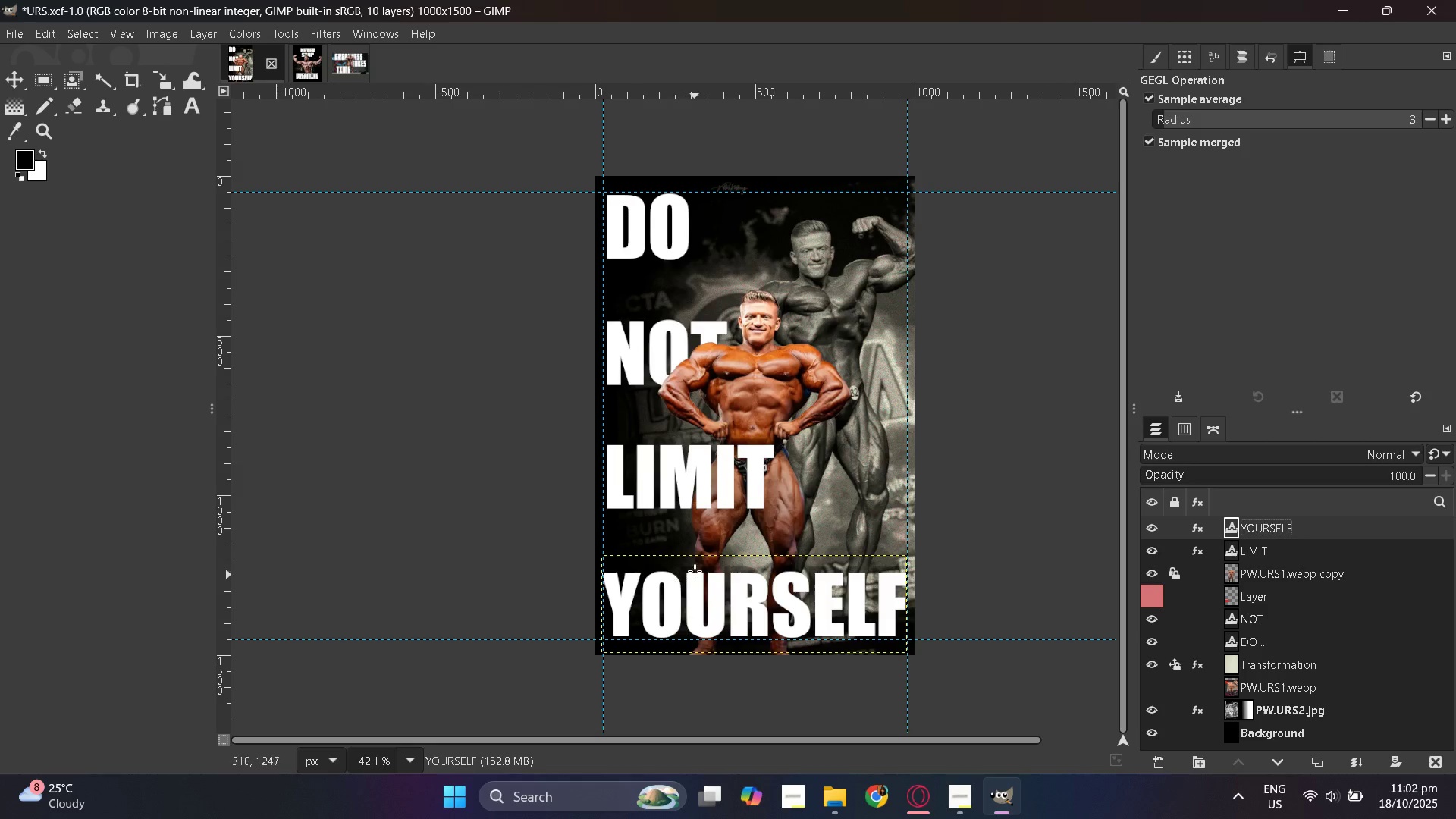 
scroll: coordinate [694, 566], scroll_direction: up, amount: 2.0
 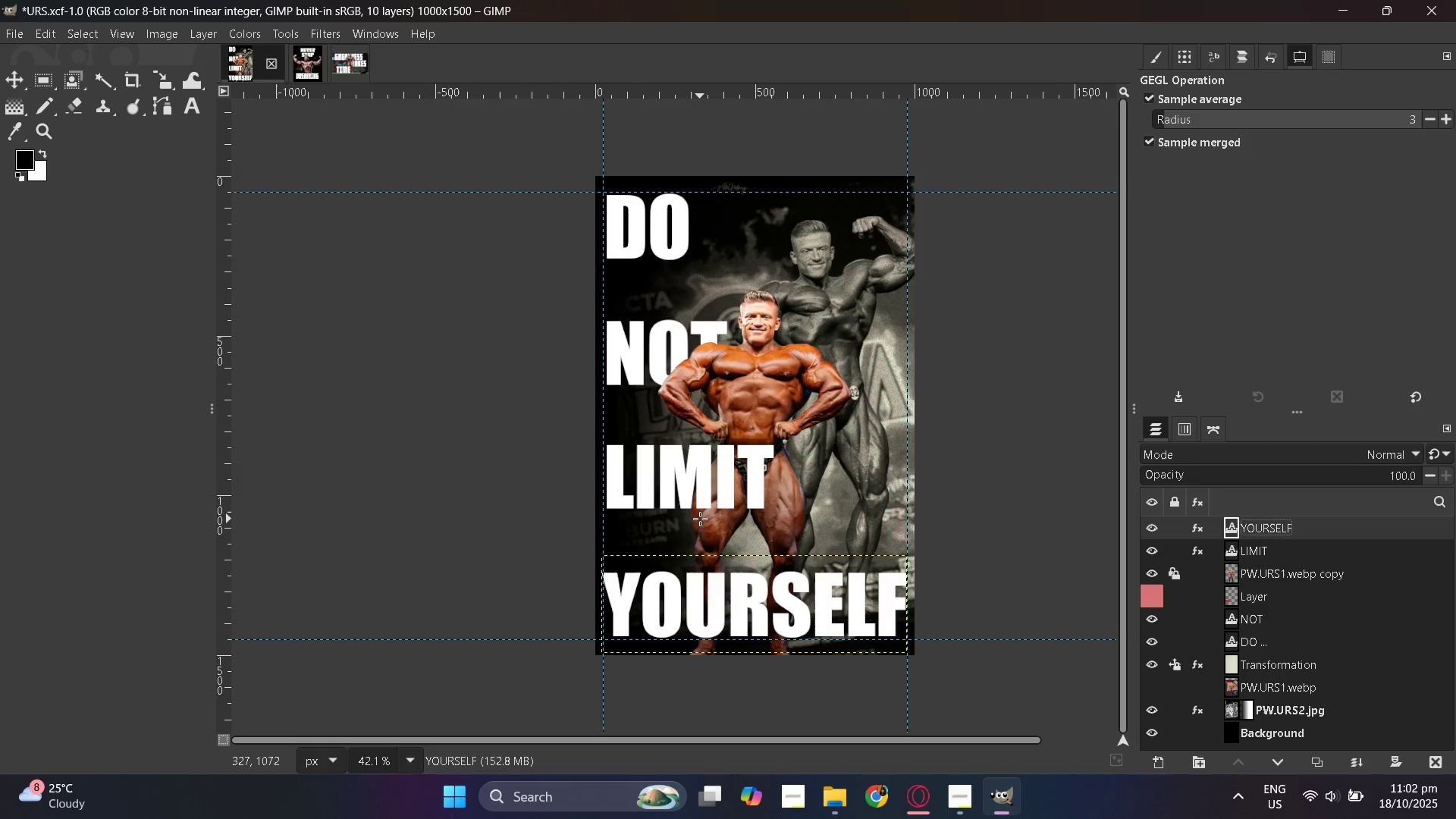 
key(Control+S)
 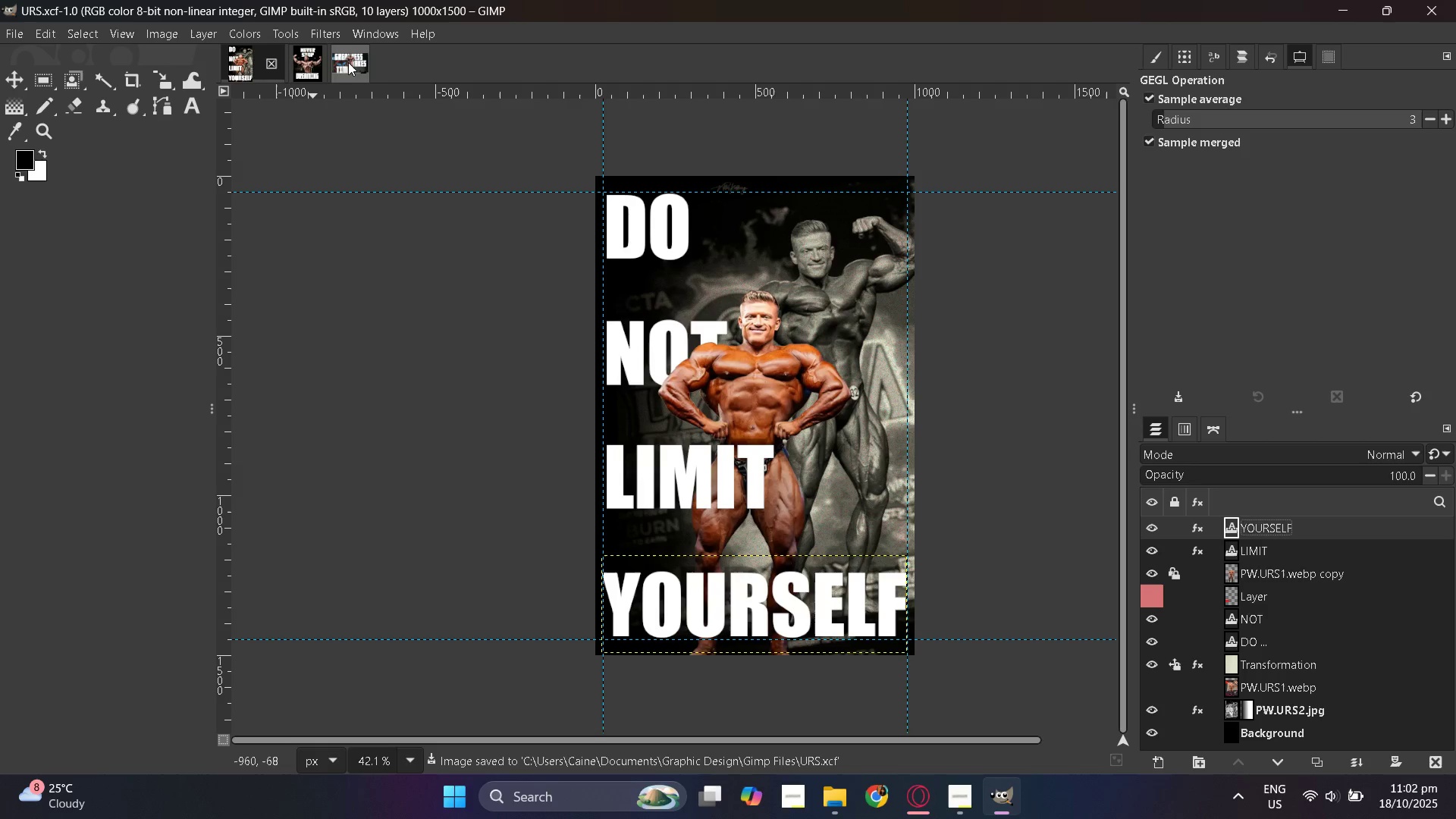 
left_click([348, 62])
 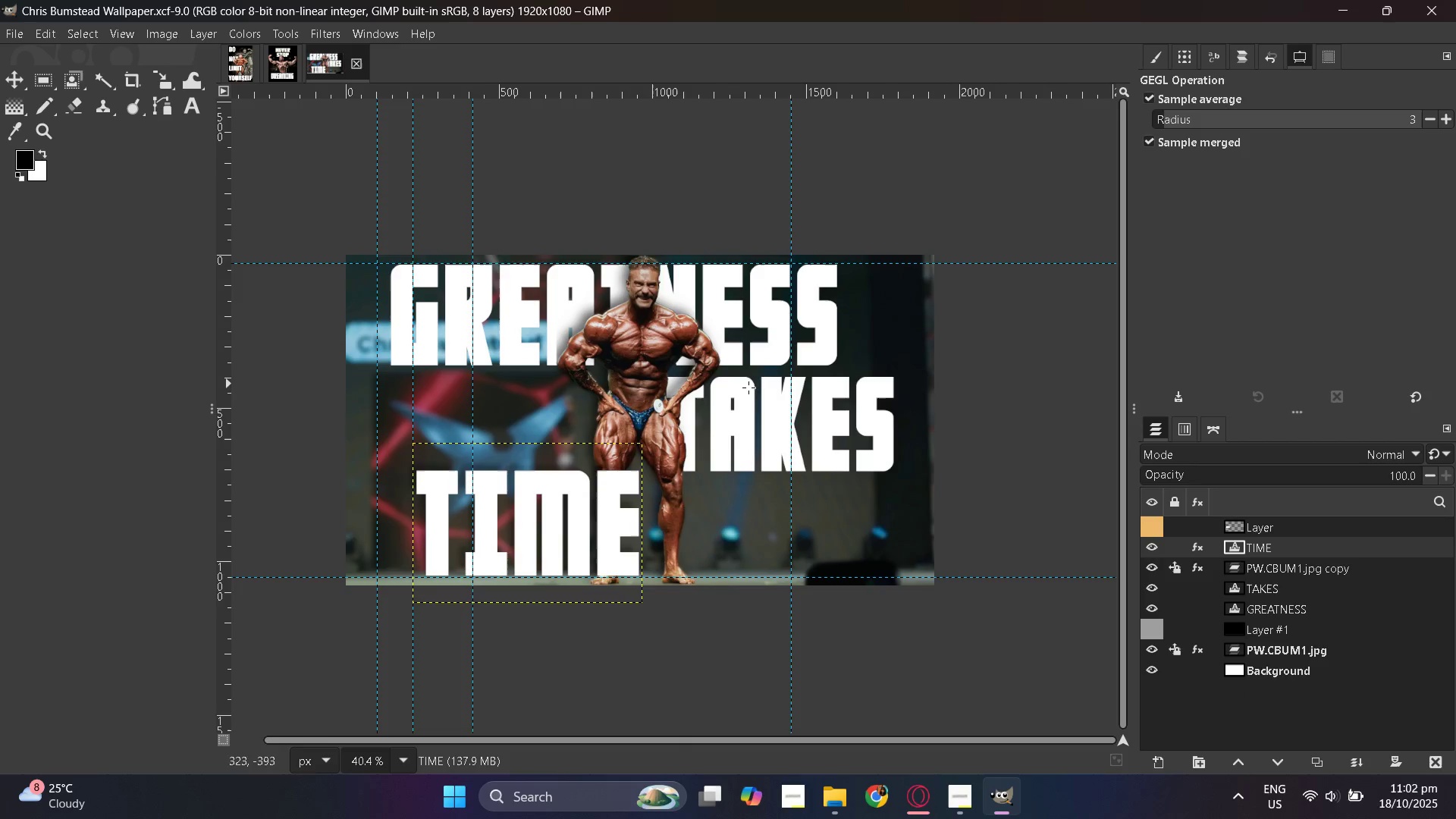 
key(Control+ControlLeft)
 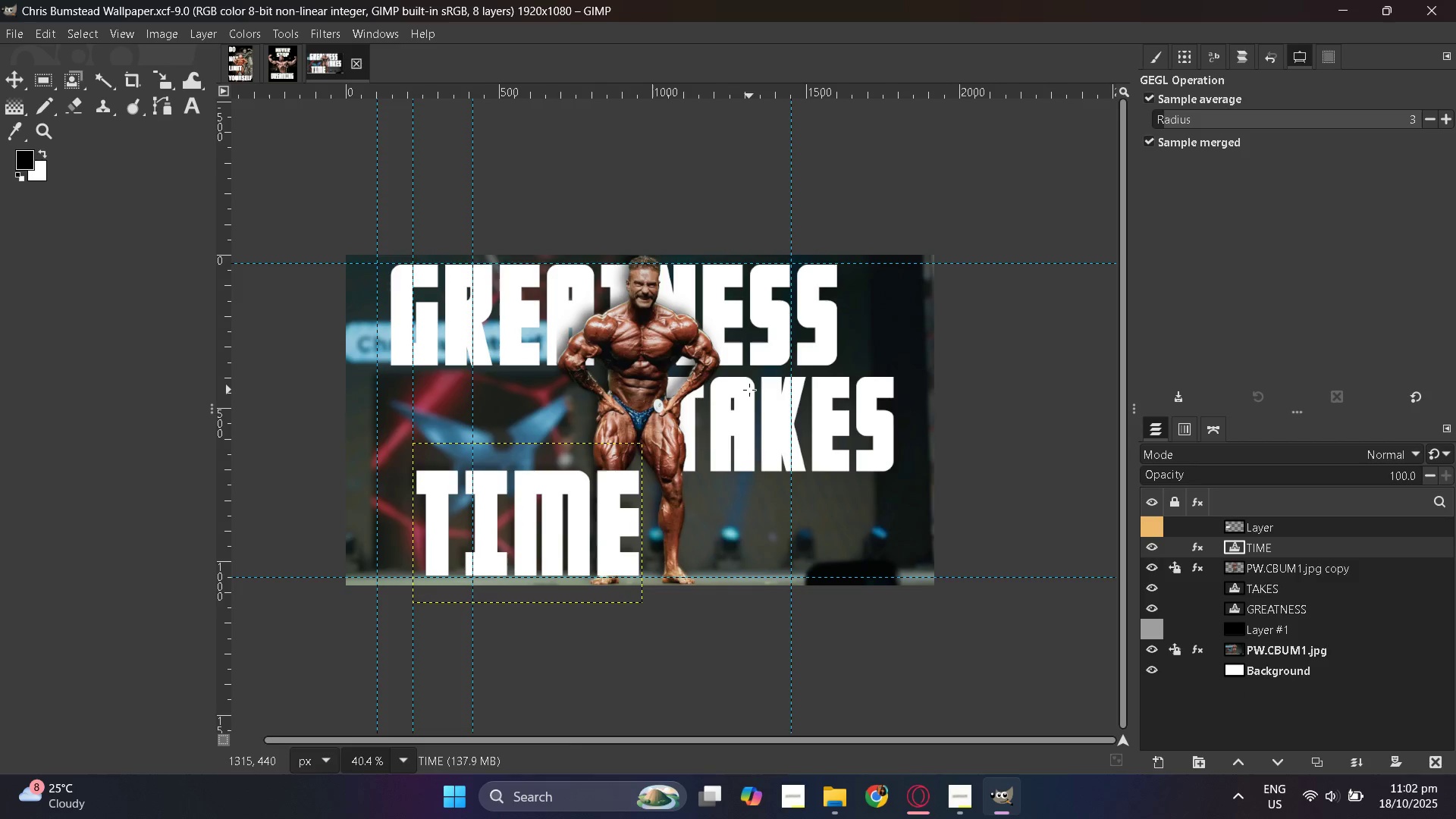 
key(Control+S)
 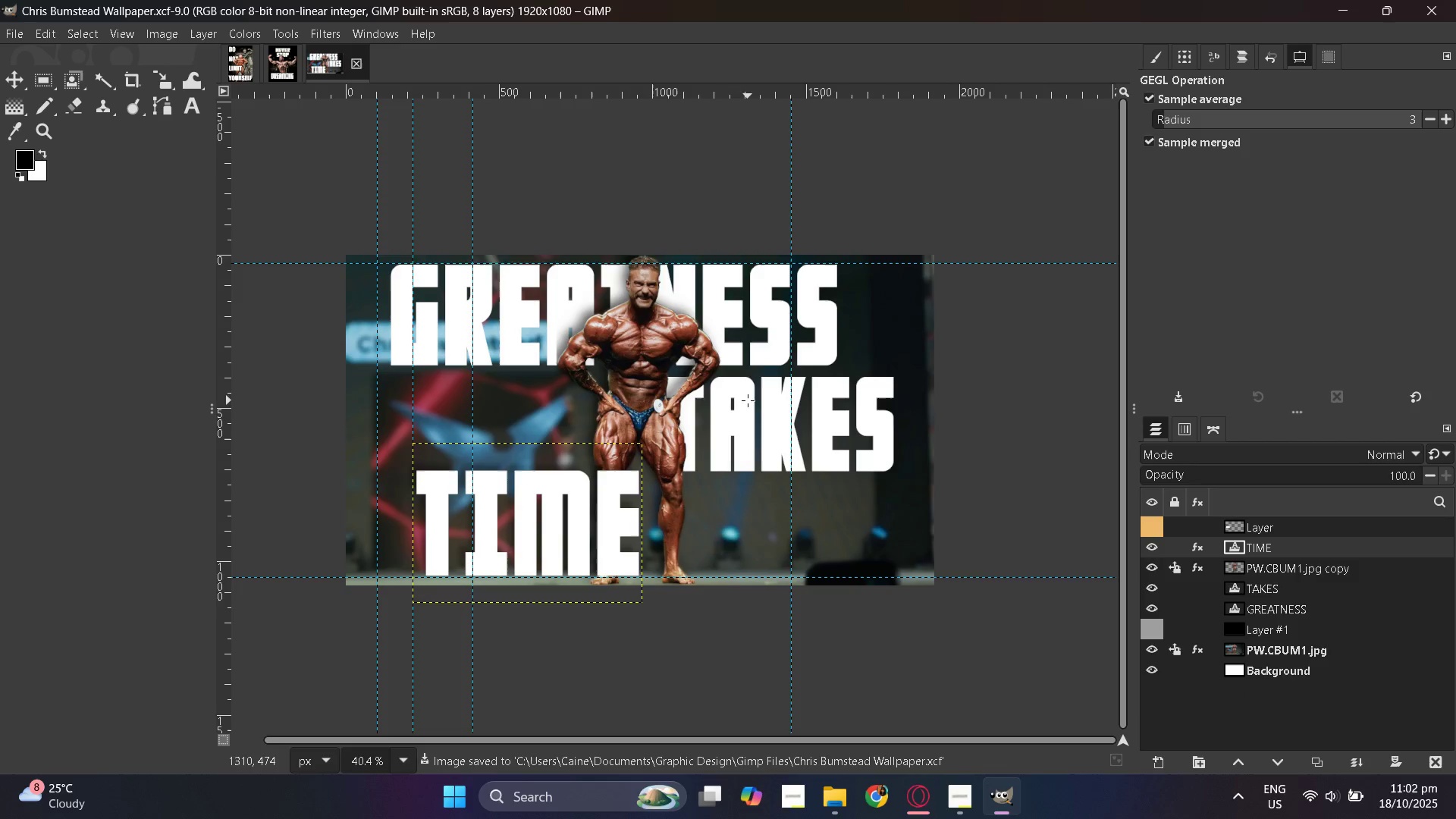 
scroll: coordinate [497, 351], scroll_direction: up, amount: 2.0
 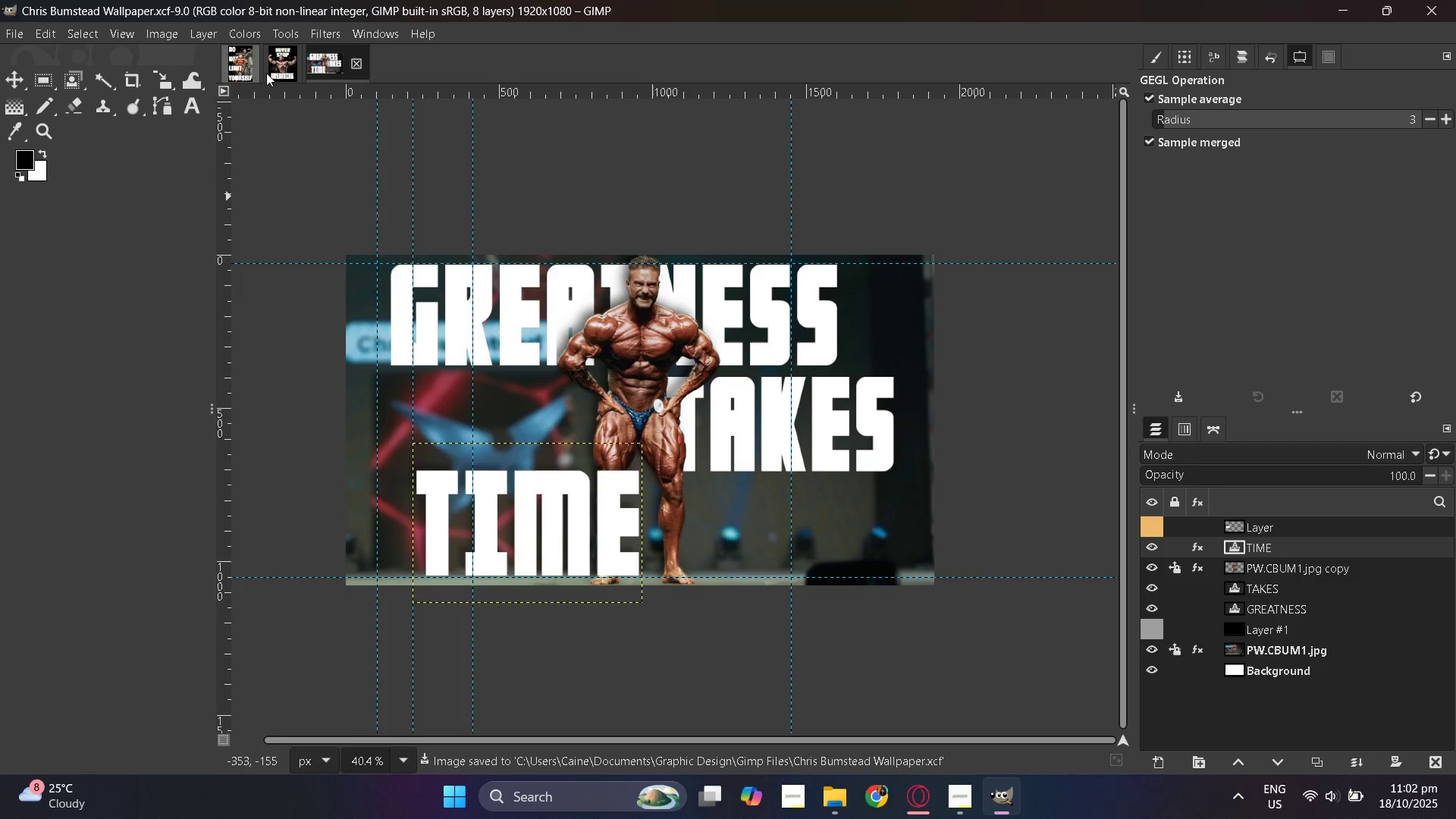 
left_click([279, 70])
 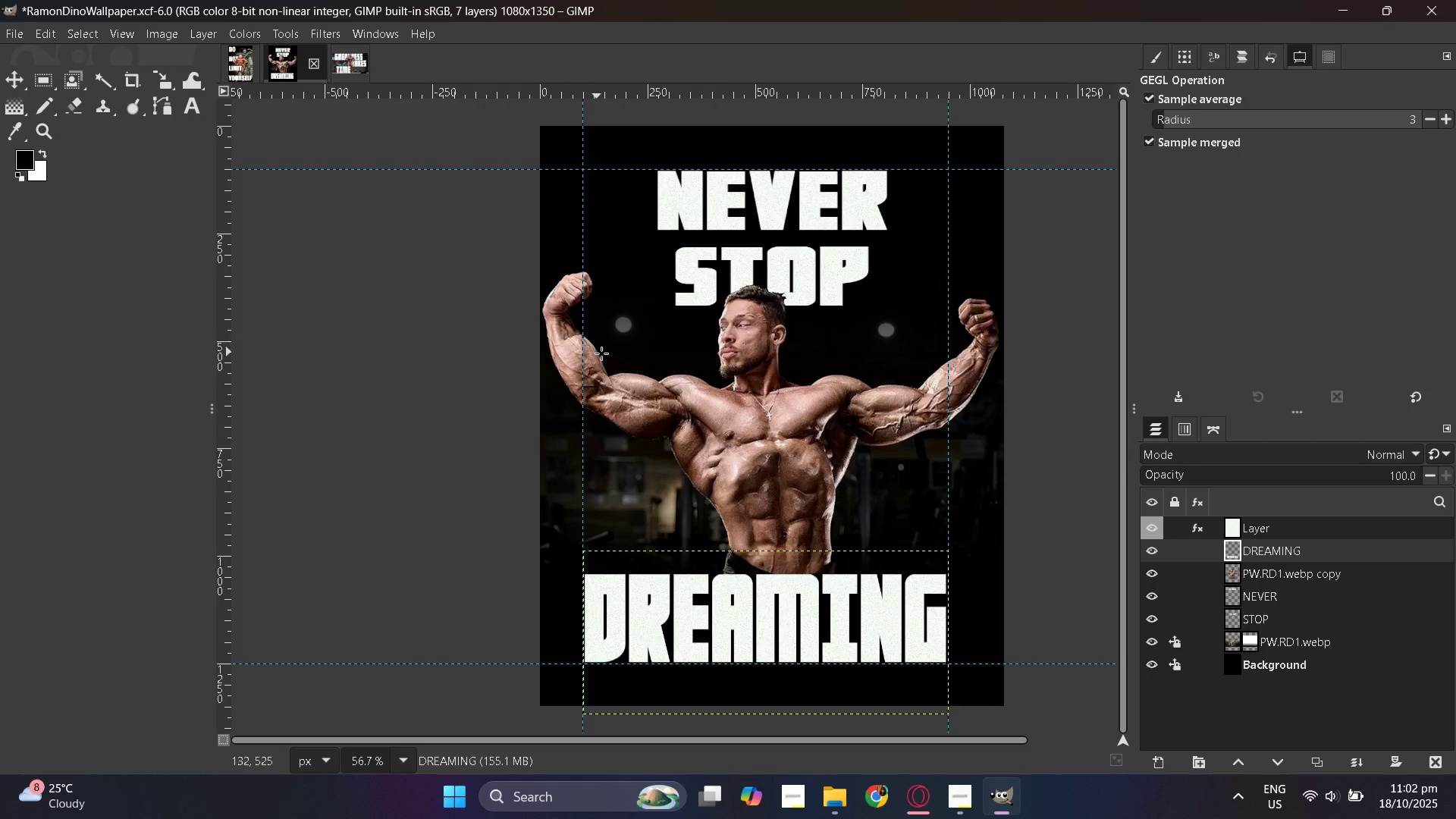 
key(Control+ControlLeft)
 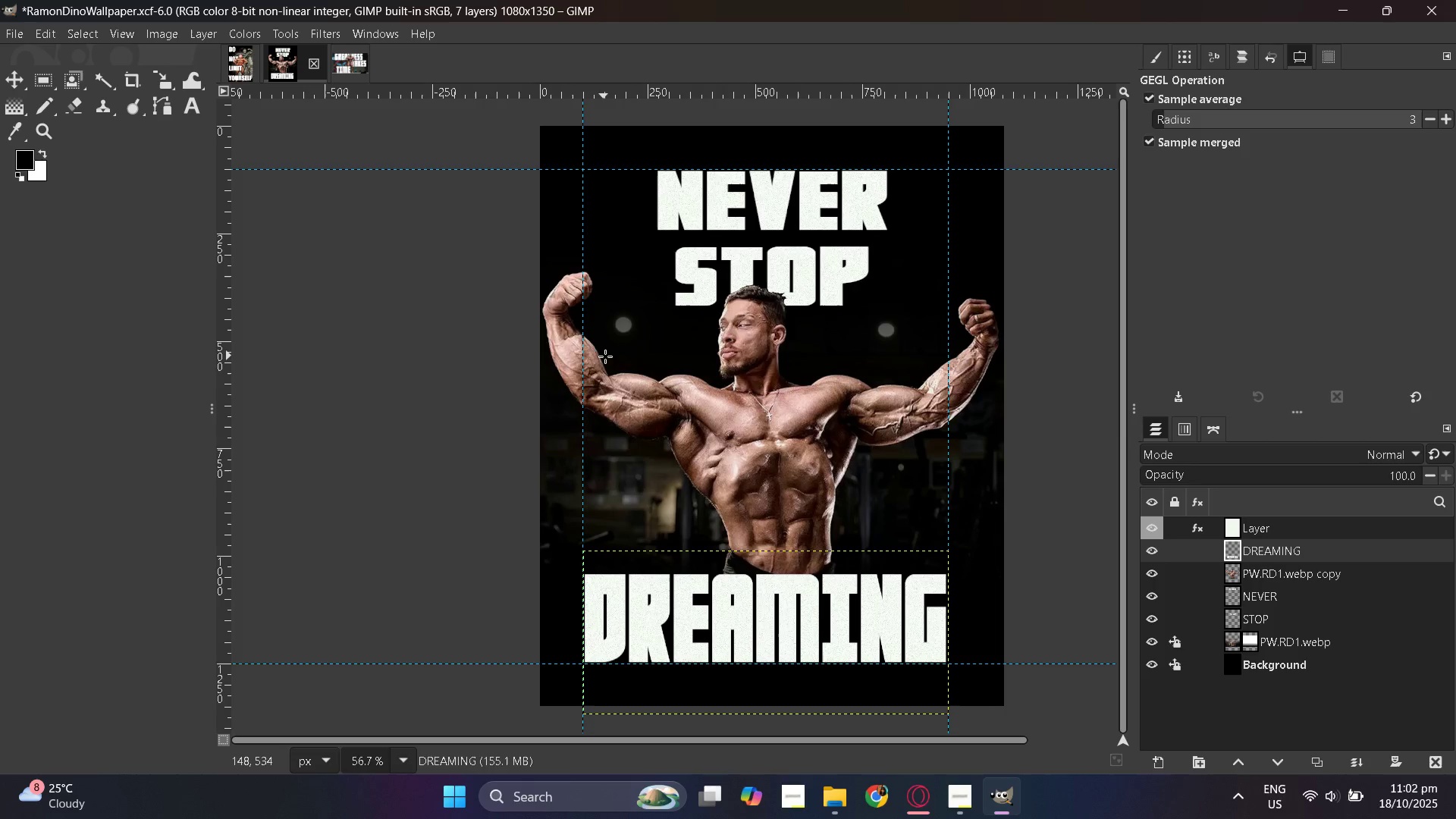 
key(Control+S)
 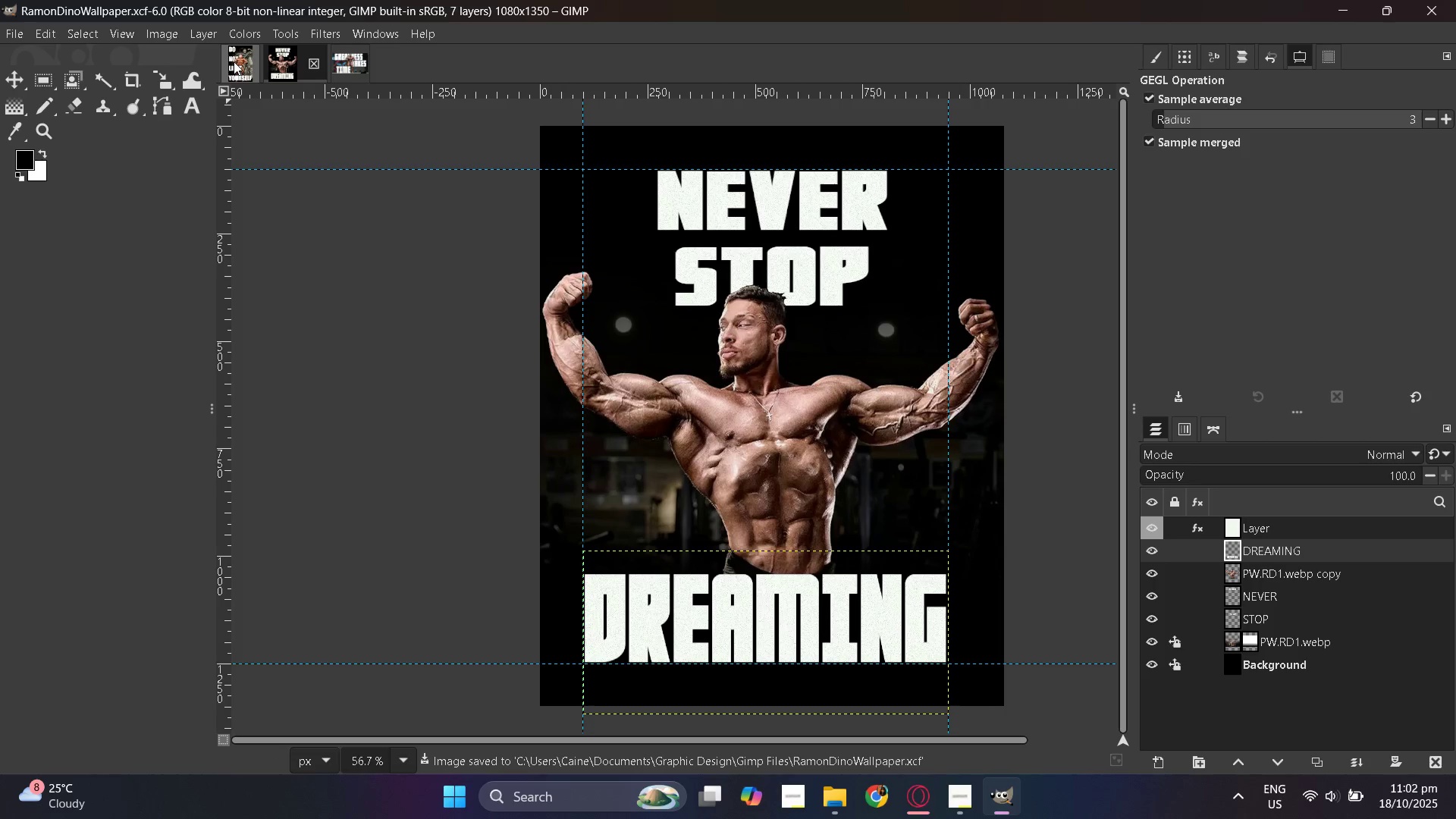 
left_click([234, 61])
 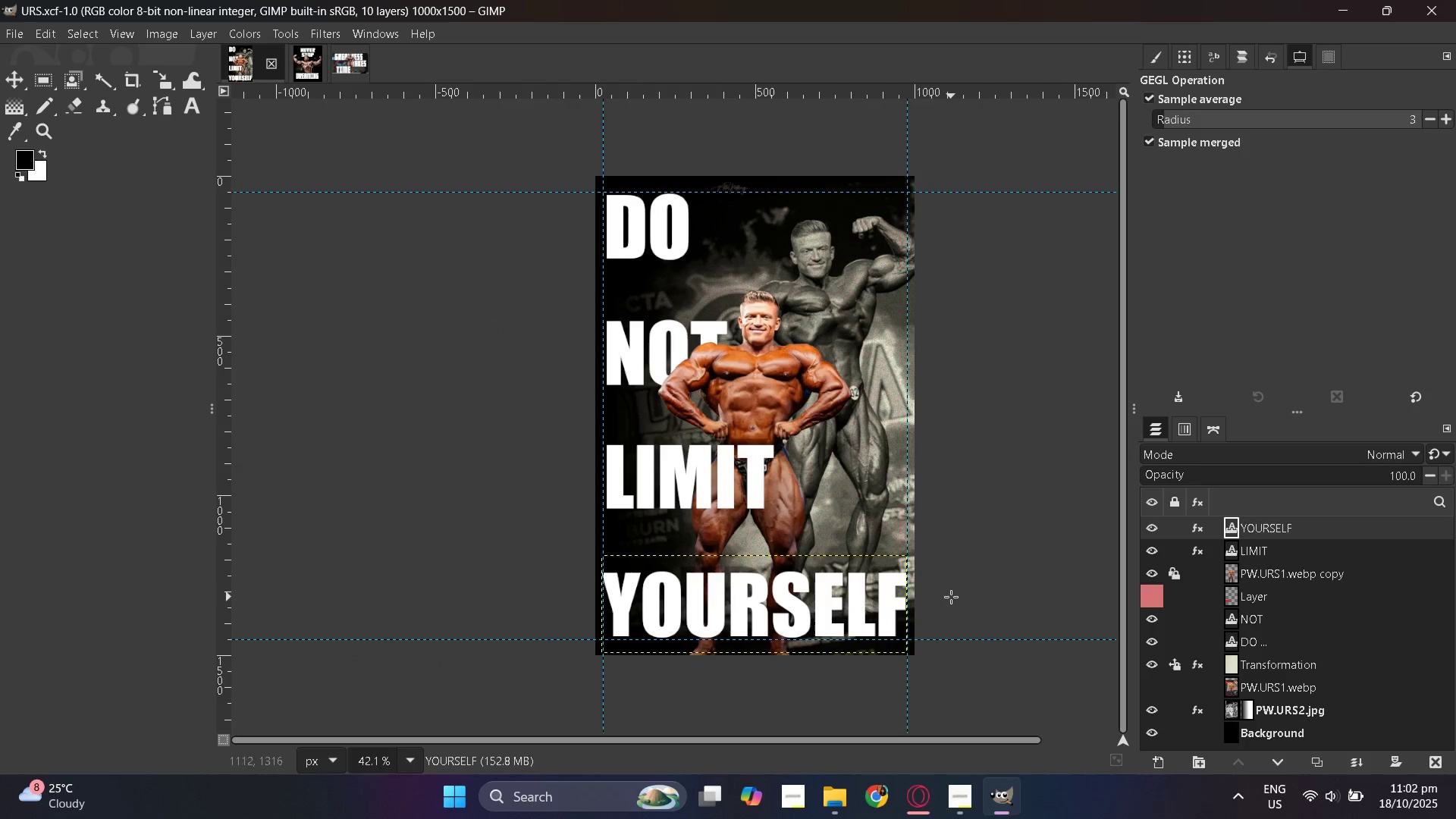 
wait(6.13)
 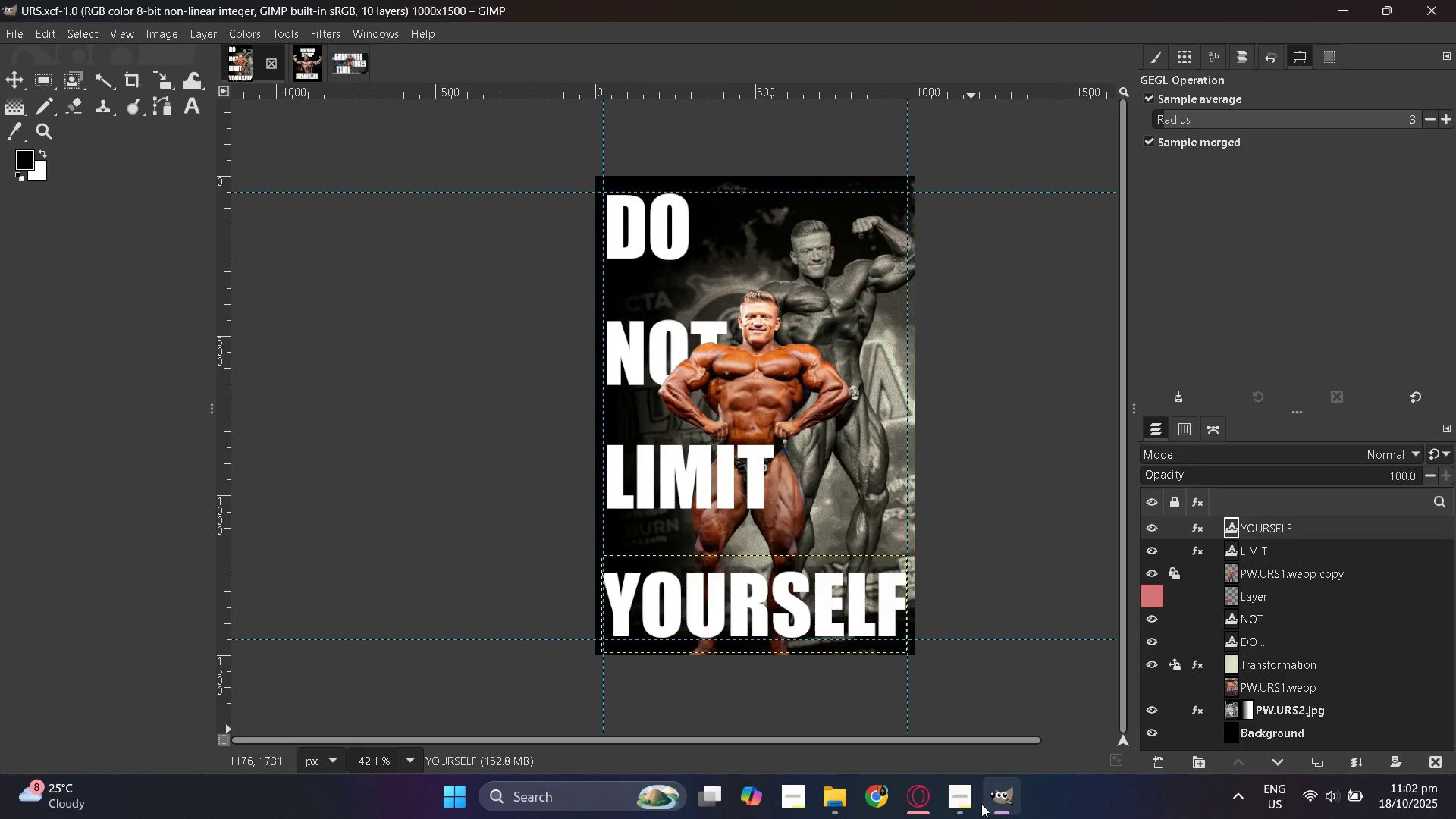 
mouse_move([822, 798])
 